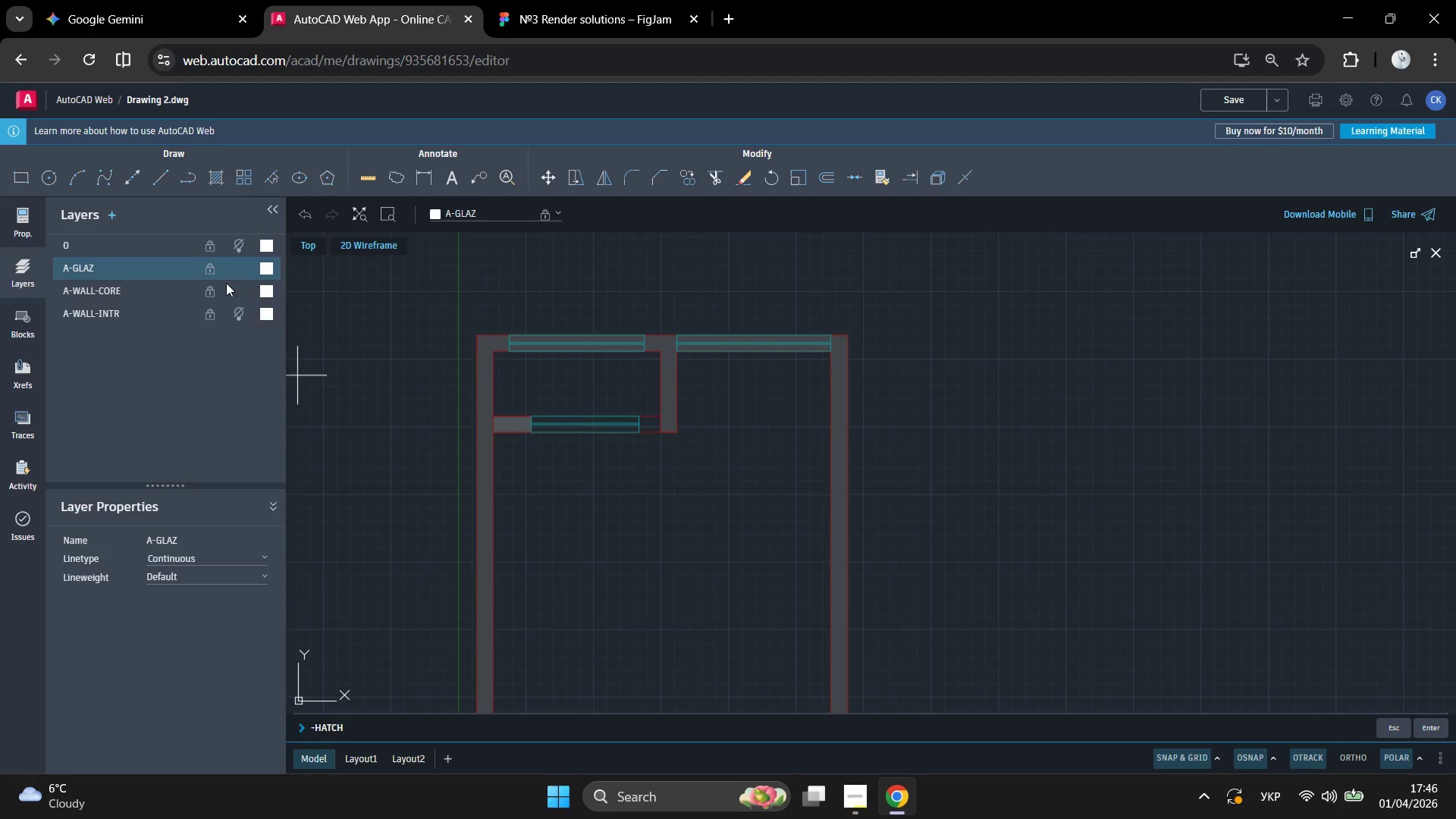 
left_click([232, 287])
 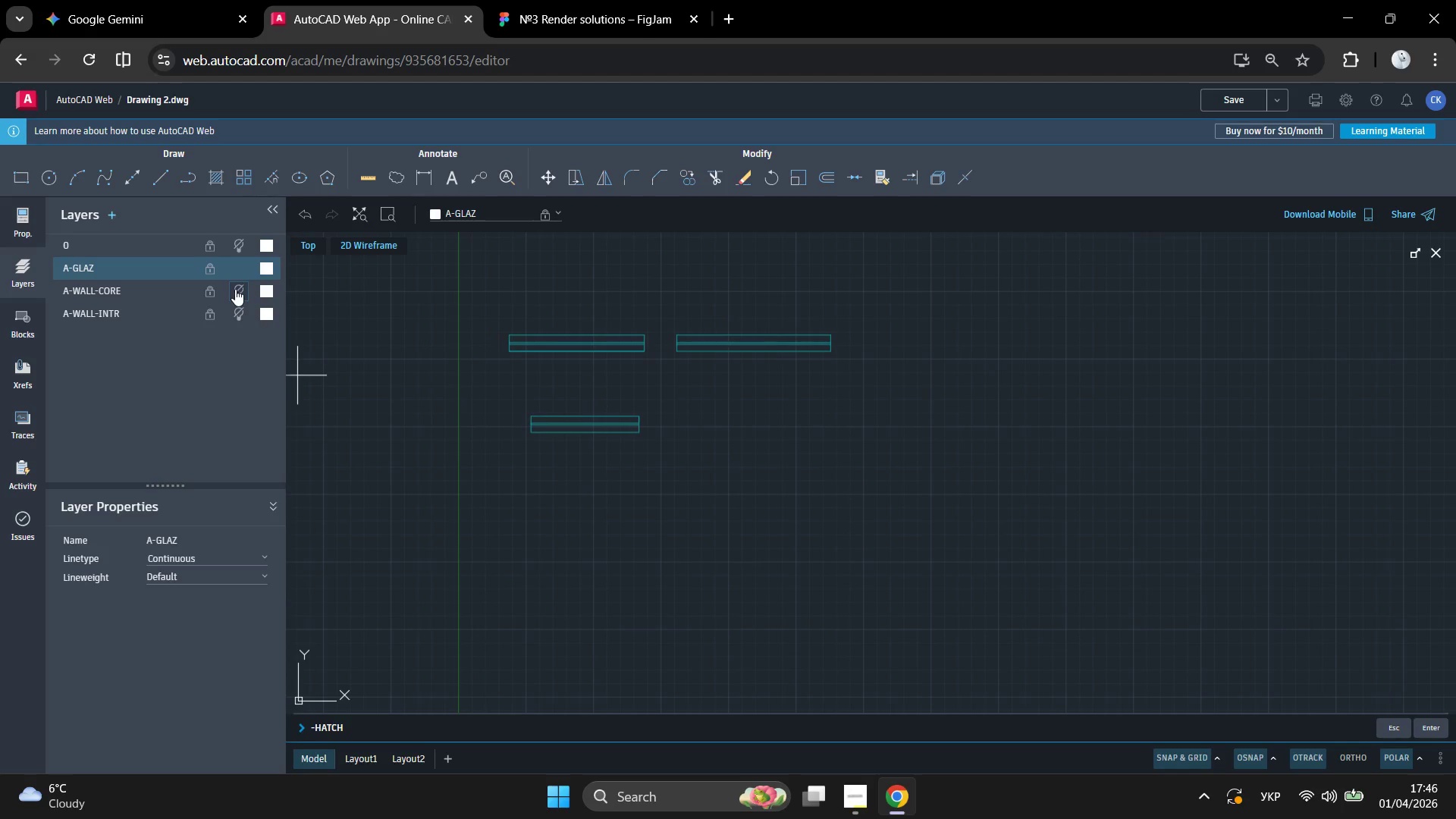 
left_click([235, 289])
 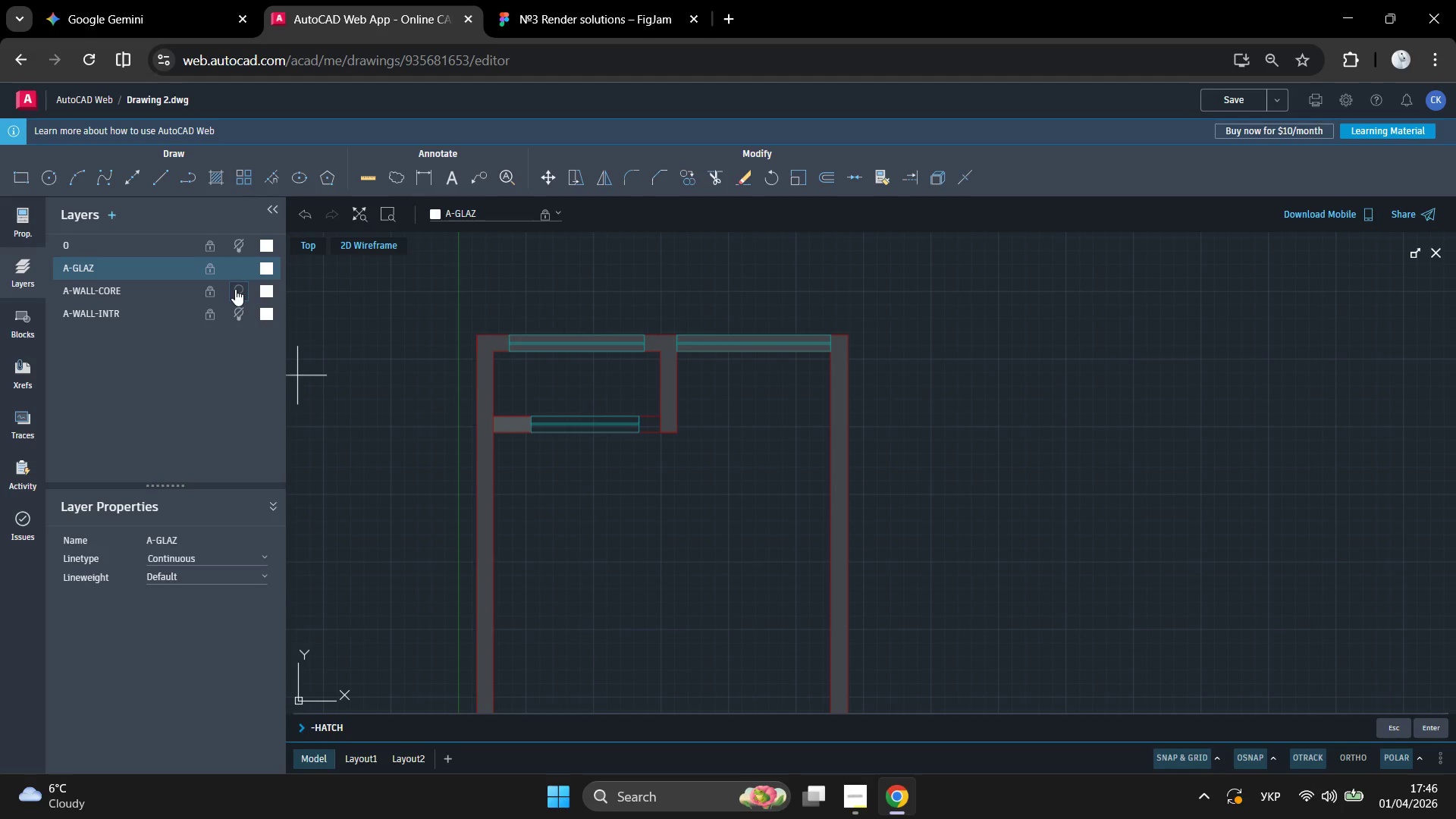 
left_click([235, 289])
 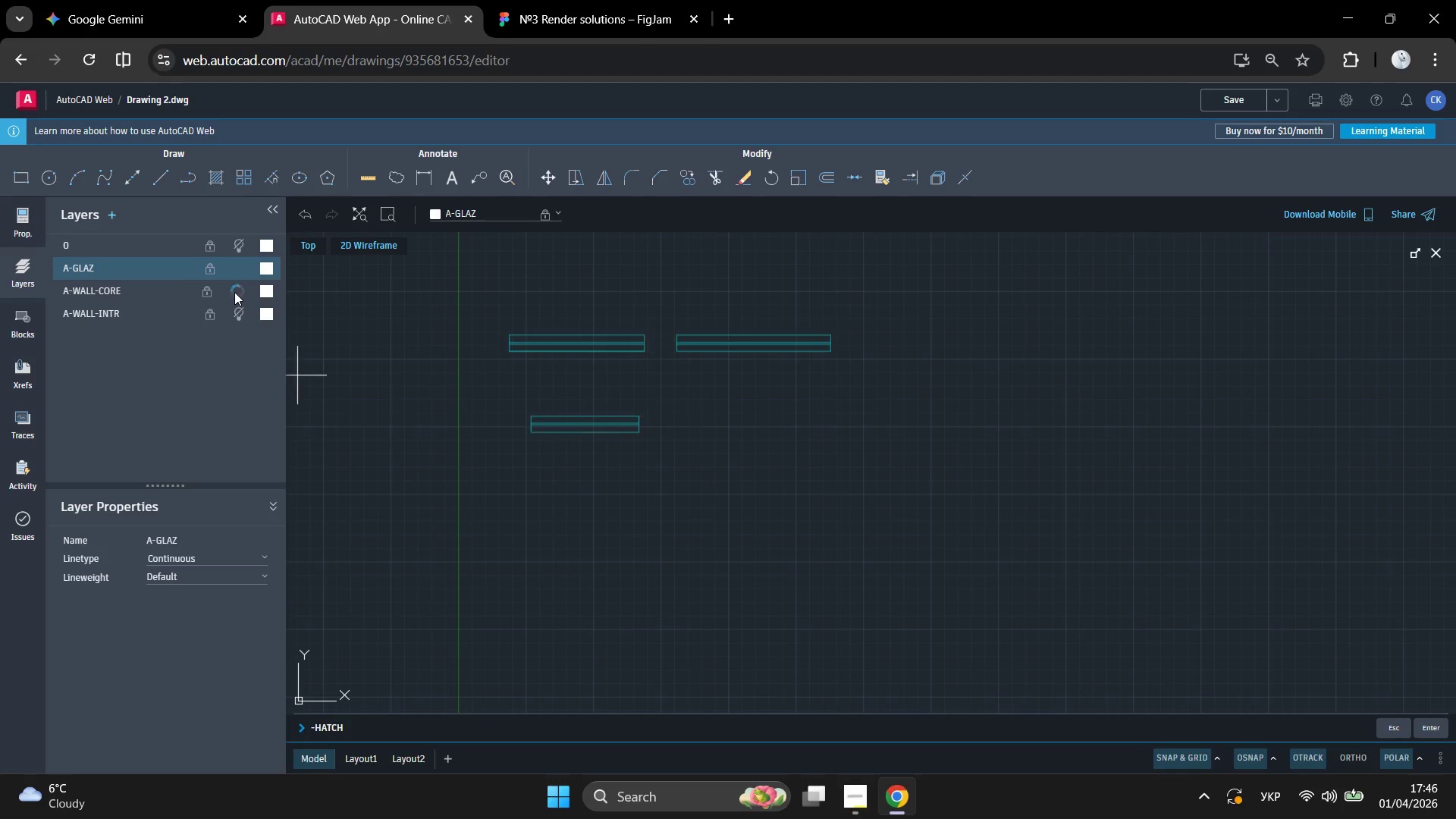 
double_click([240, 289])
 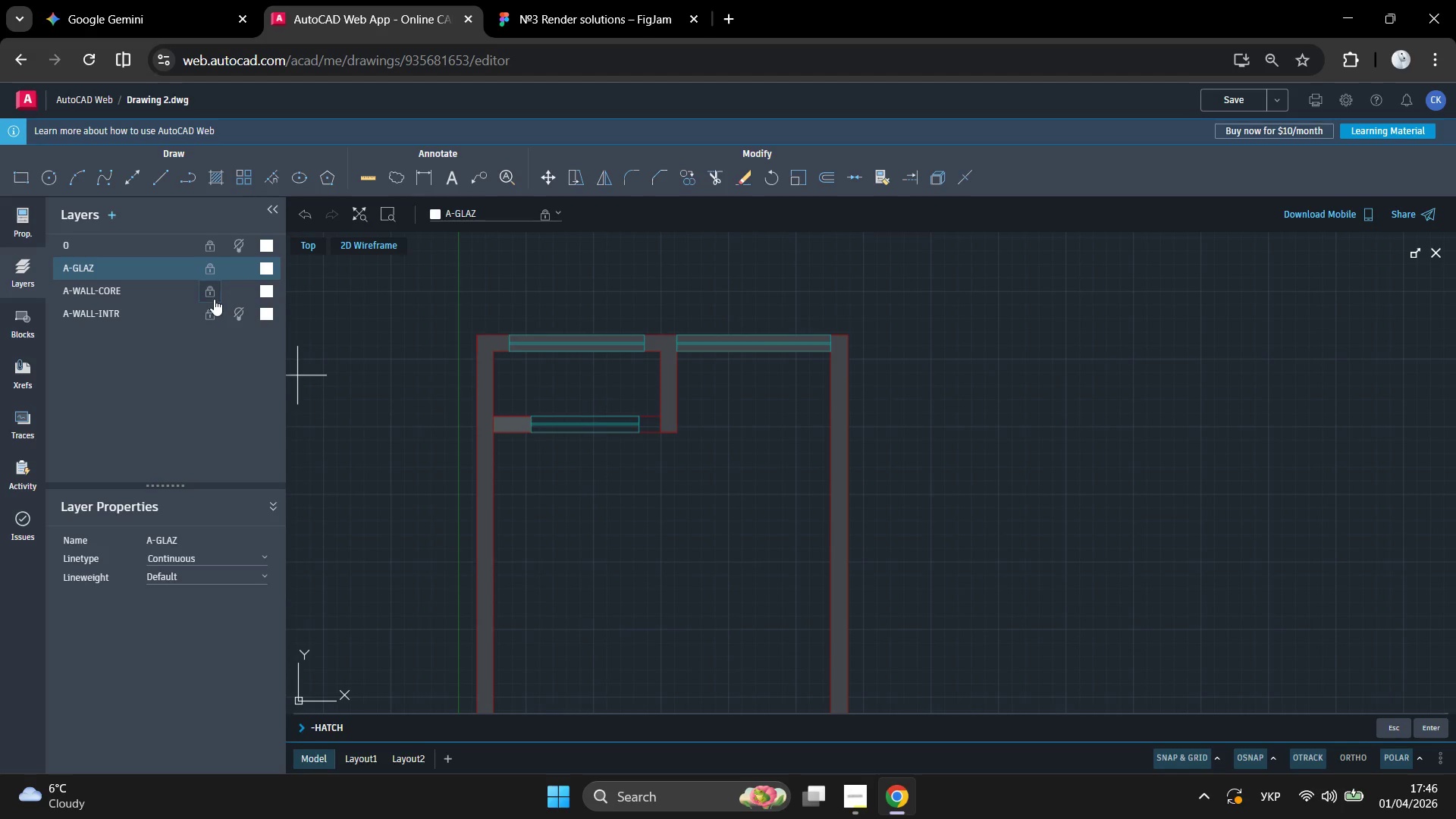 
left_click([209, 296])
 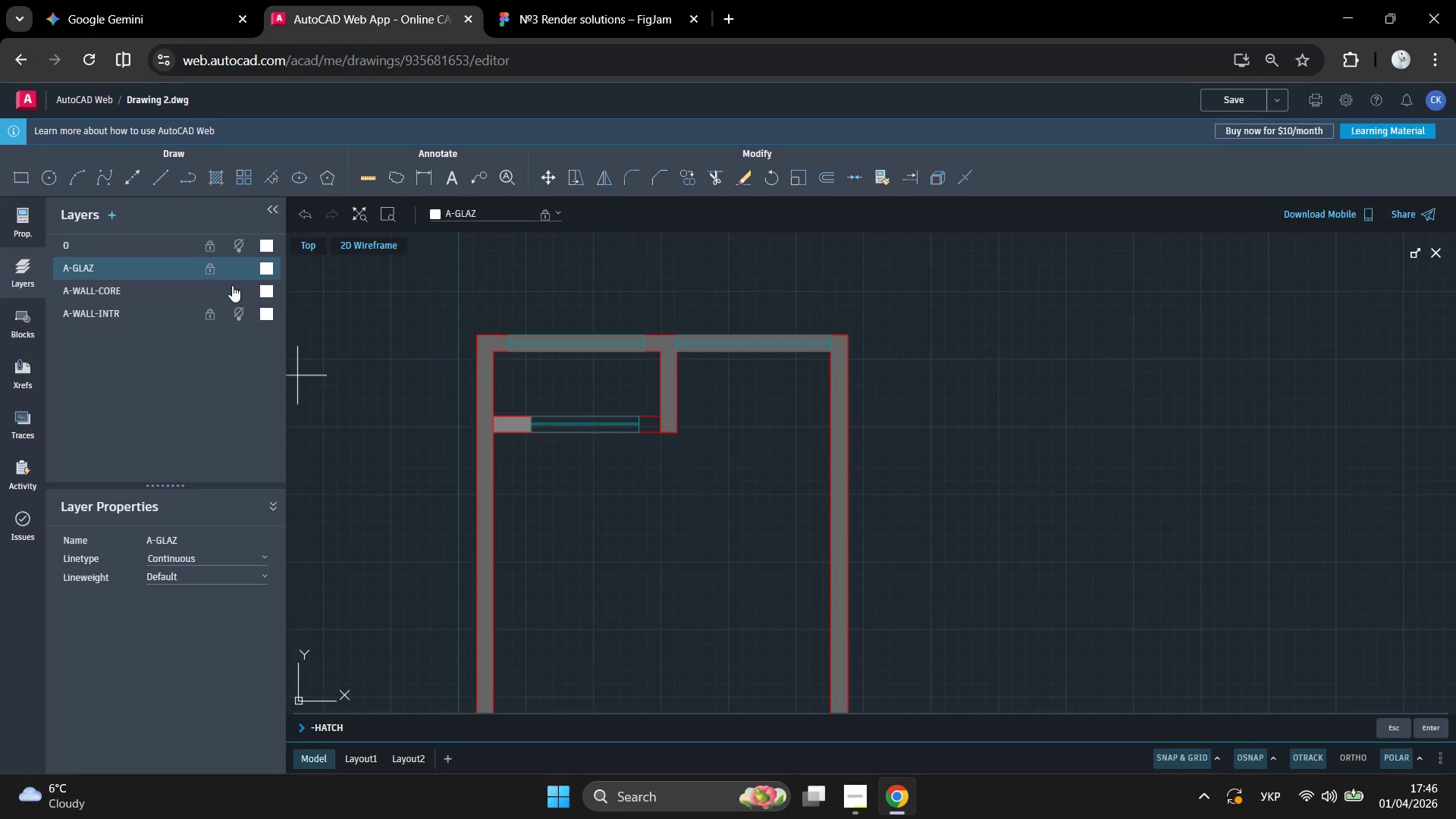 
left_click([235, 267])
 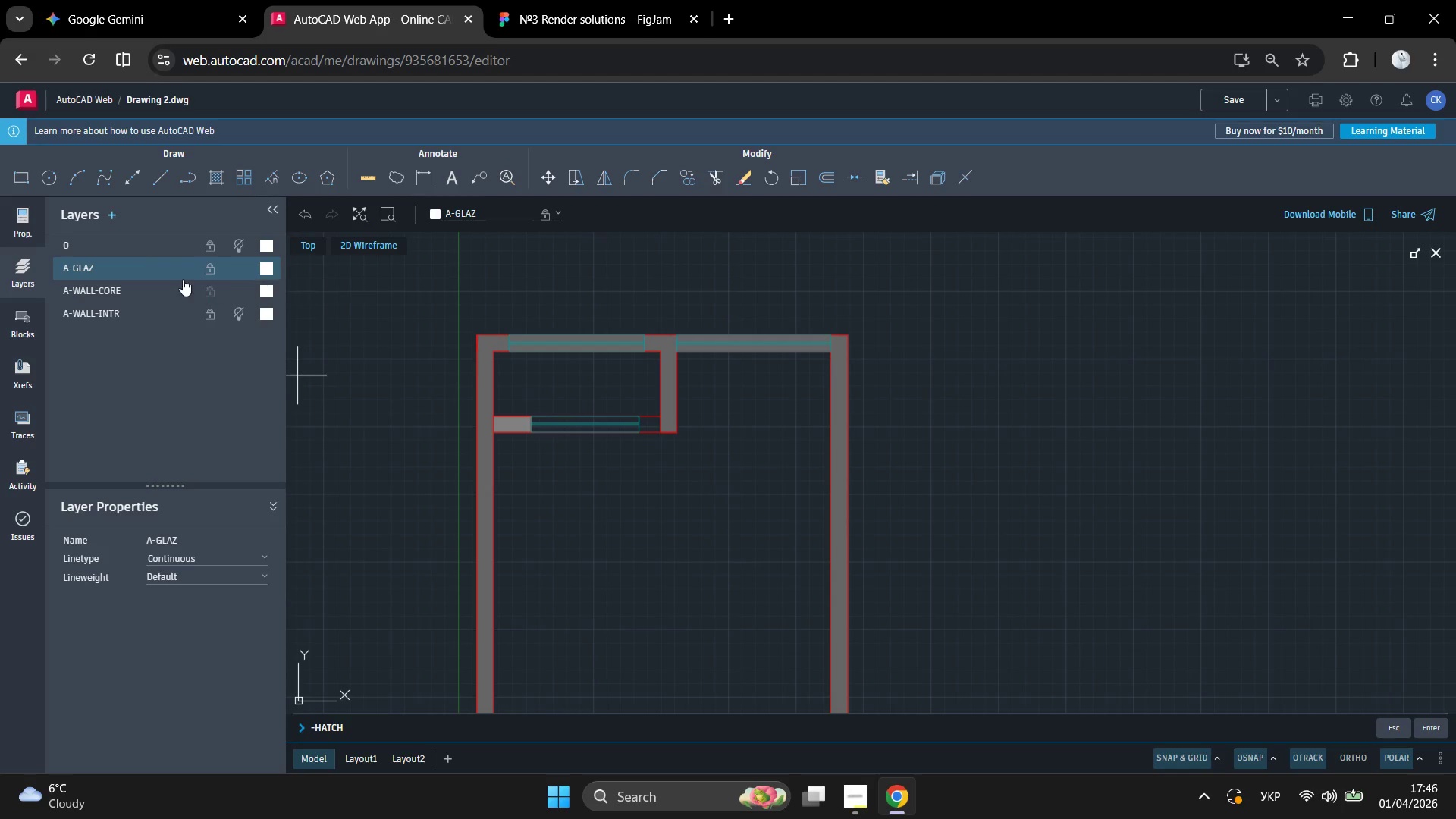 
double_click([181, 287])
 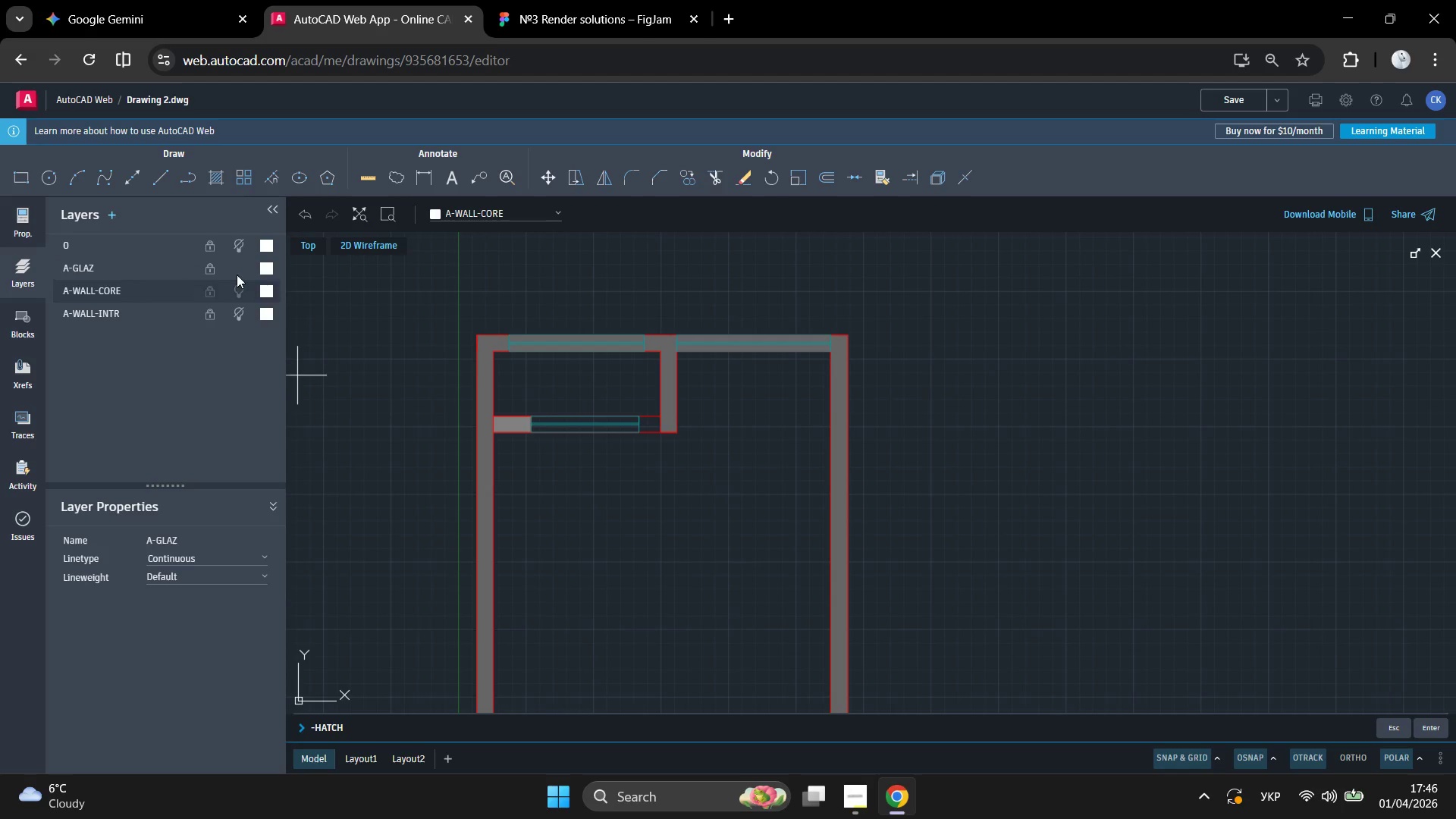 
left_click([237, 274])
 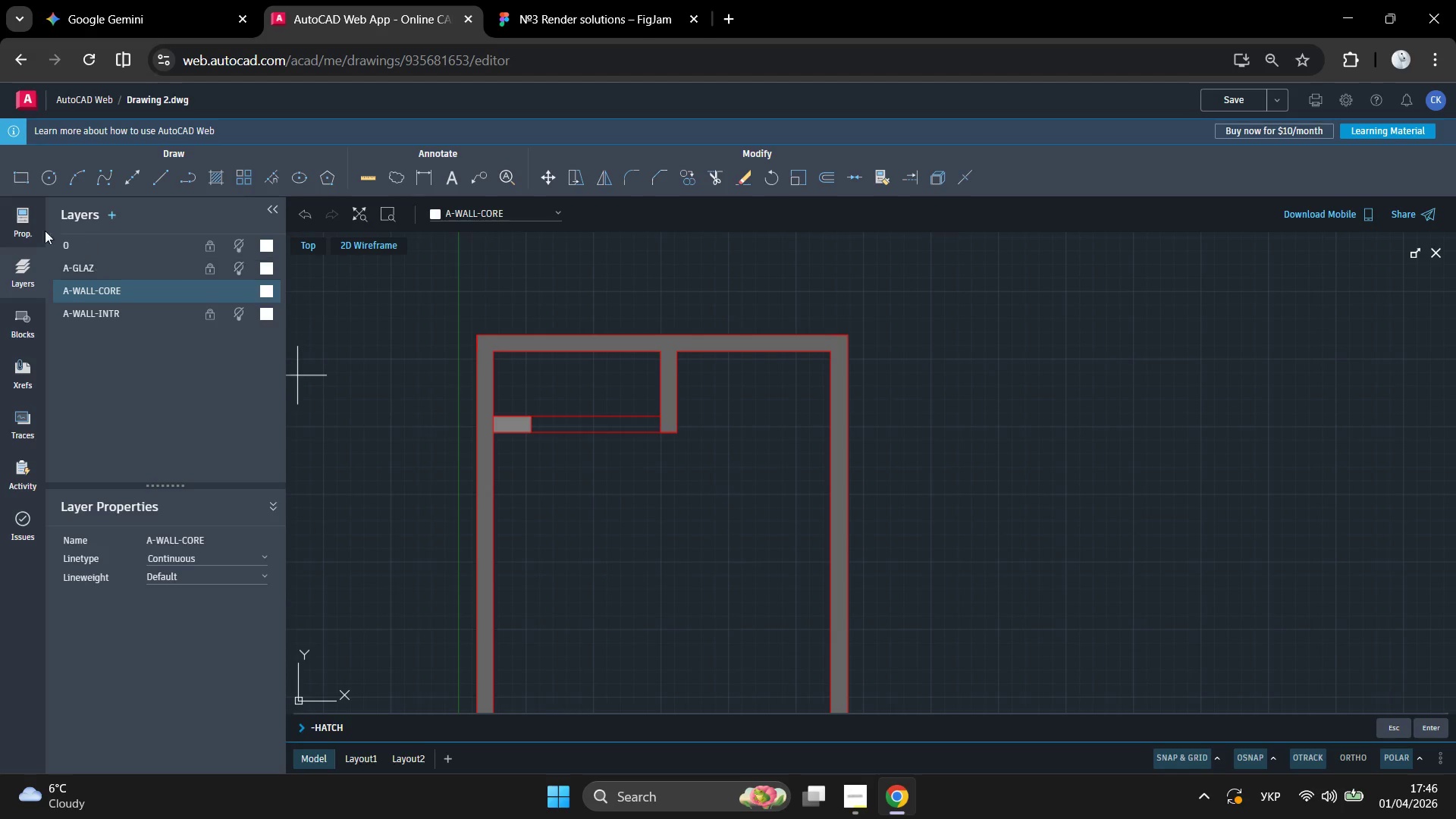 
left_click([42, 221])
 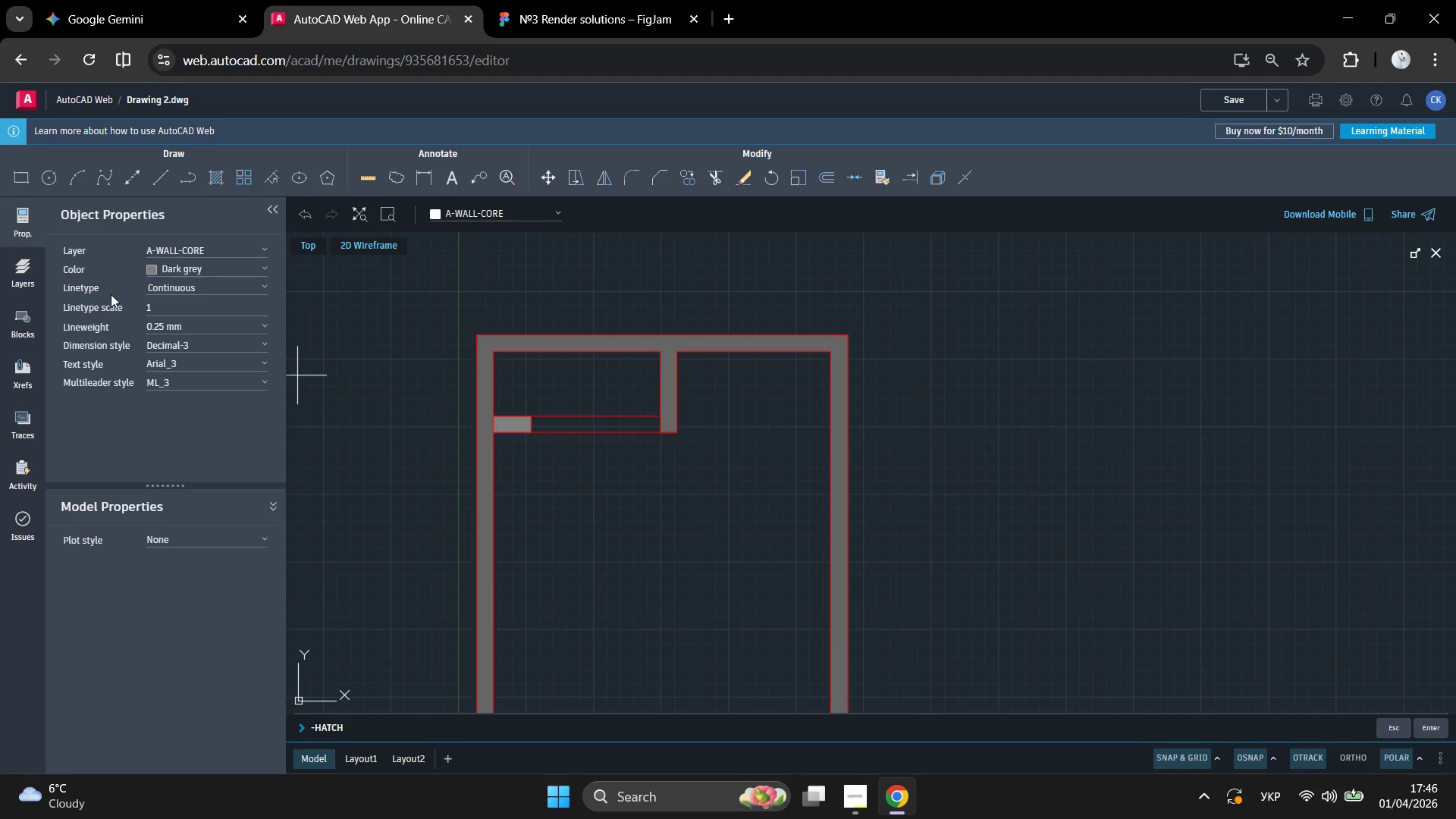 
scroll: coordinate [420, 256], scroll_direction: down, amount: 4.0
 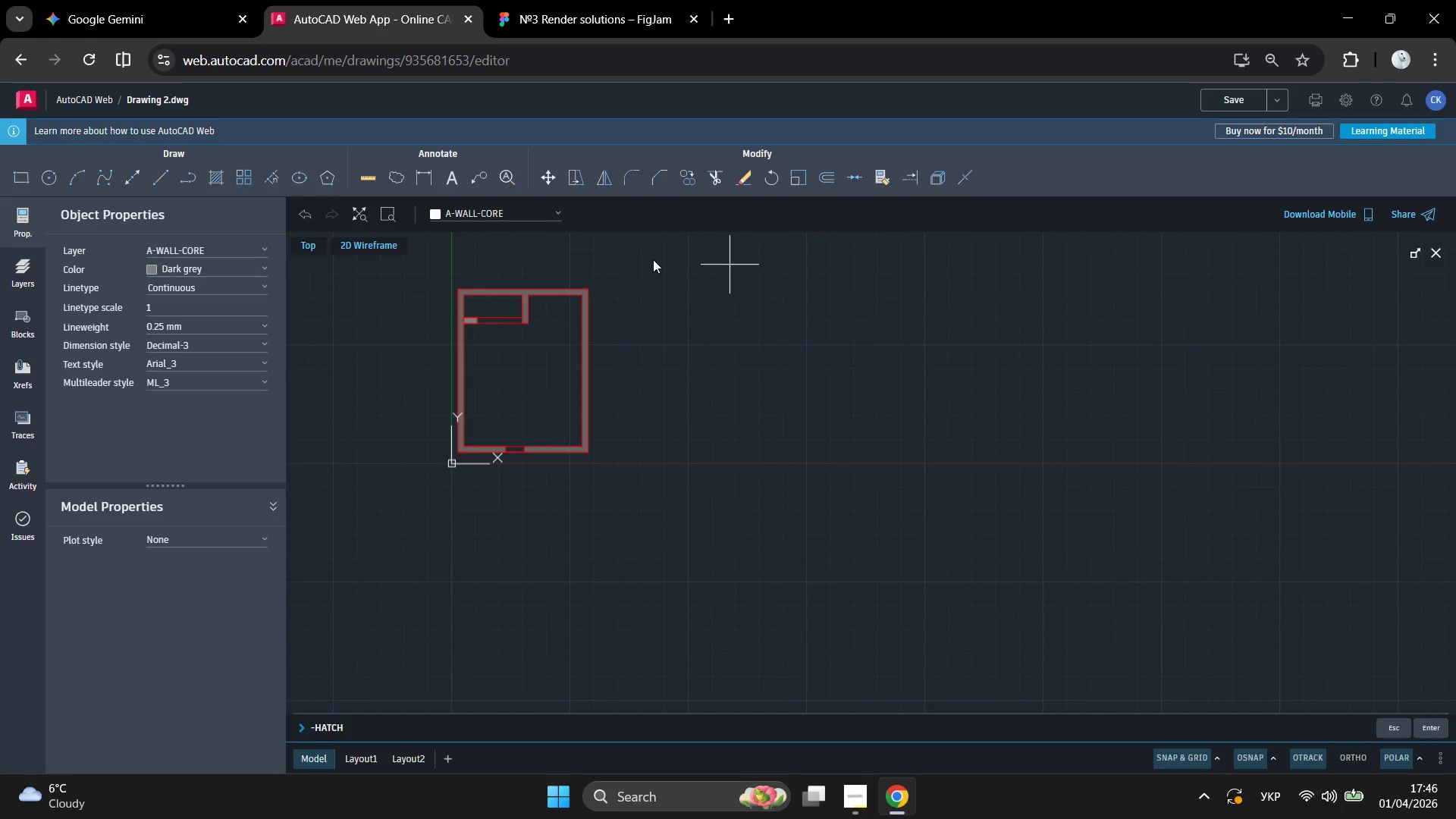 
left_click_drag(start_coordinate=[647, 258], to_coordinate=[344, 483])
 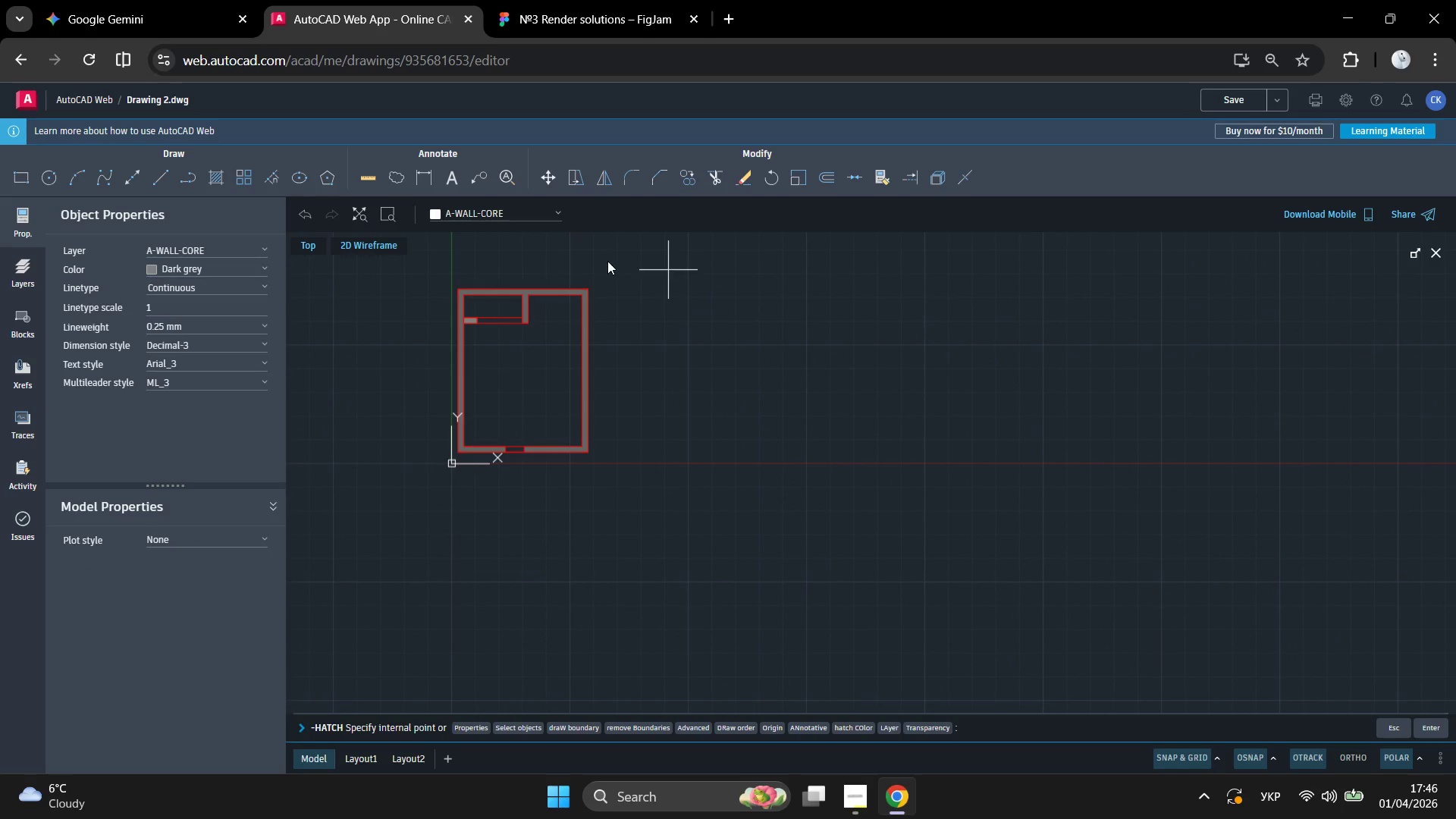 
key(Enter)
 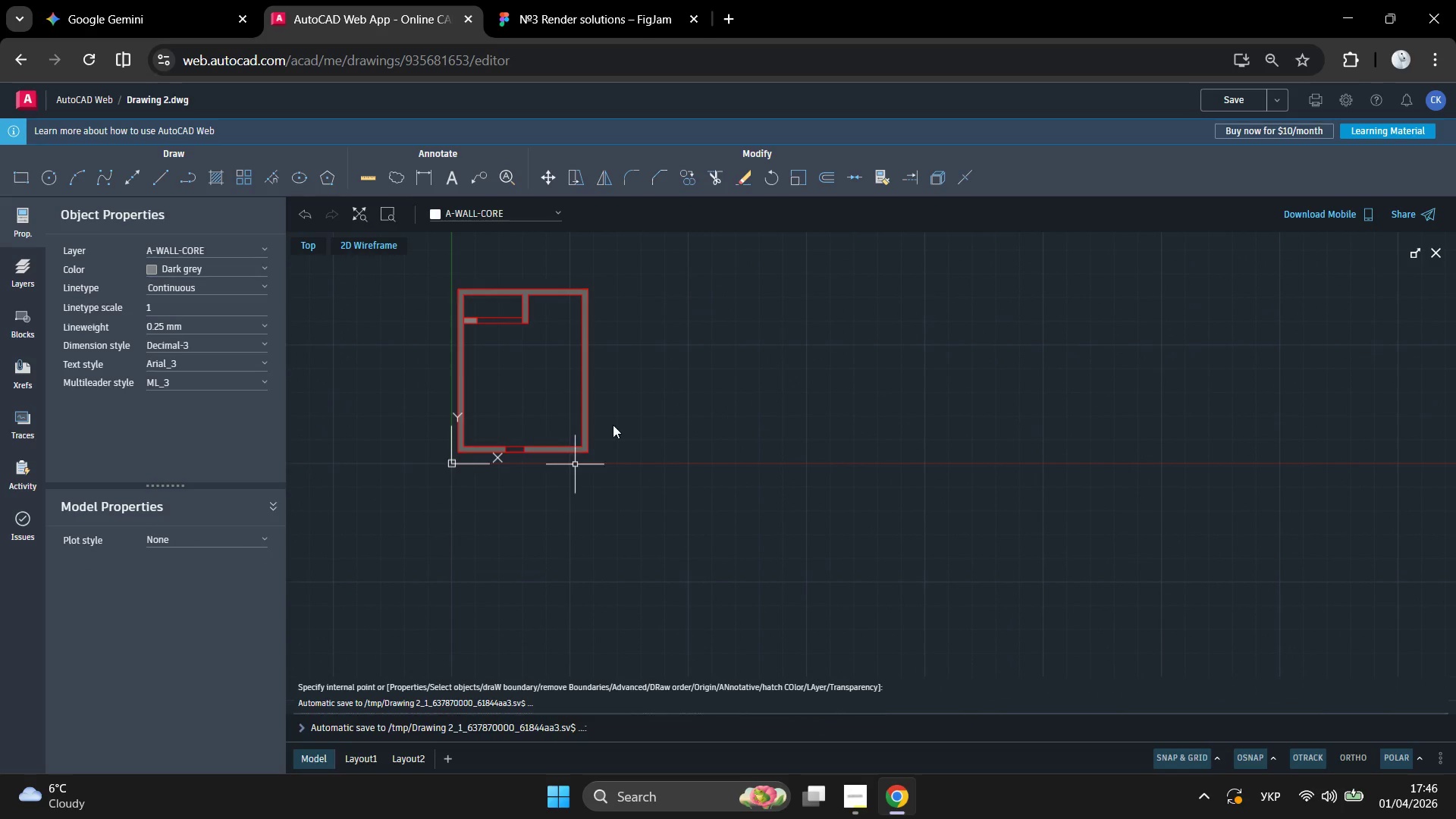 
left_click([741, 366])
 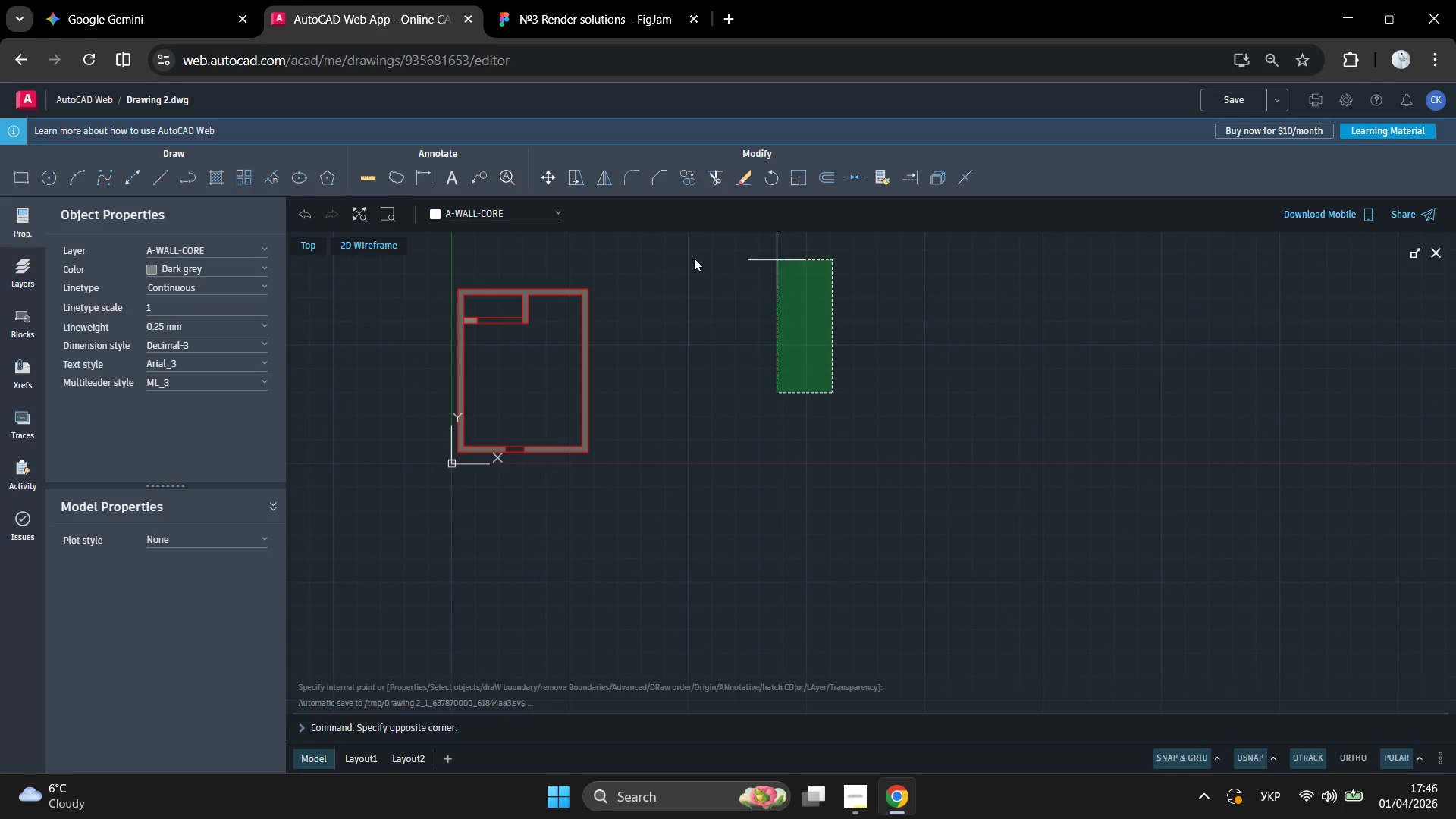 
left_click_drag(start_coordinate=[566, 256], to_coordinate=[545, 275])
 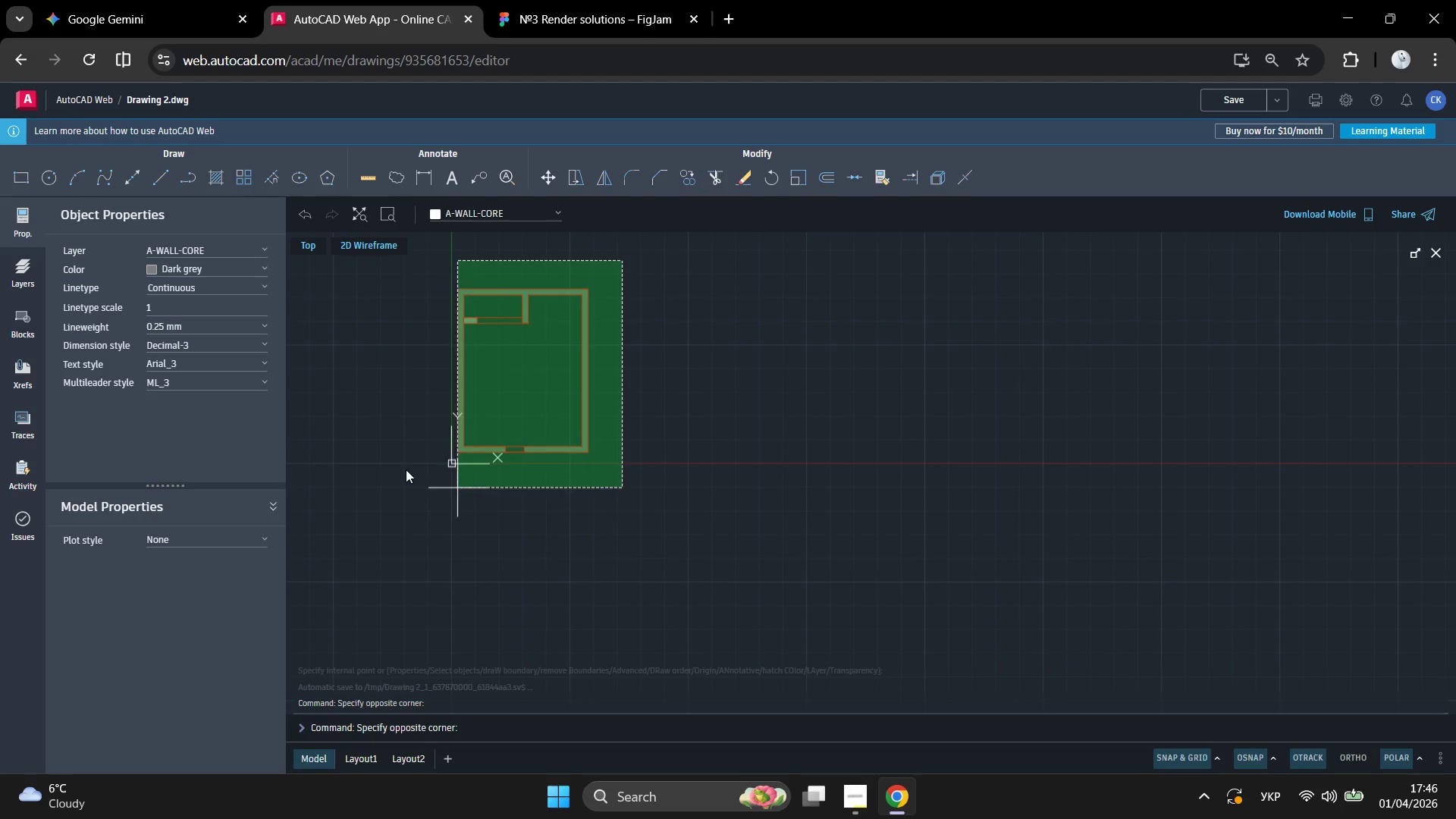 
triple_click([394, 485])
 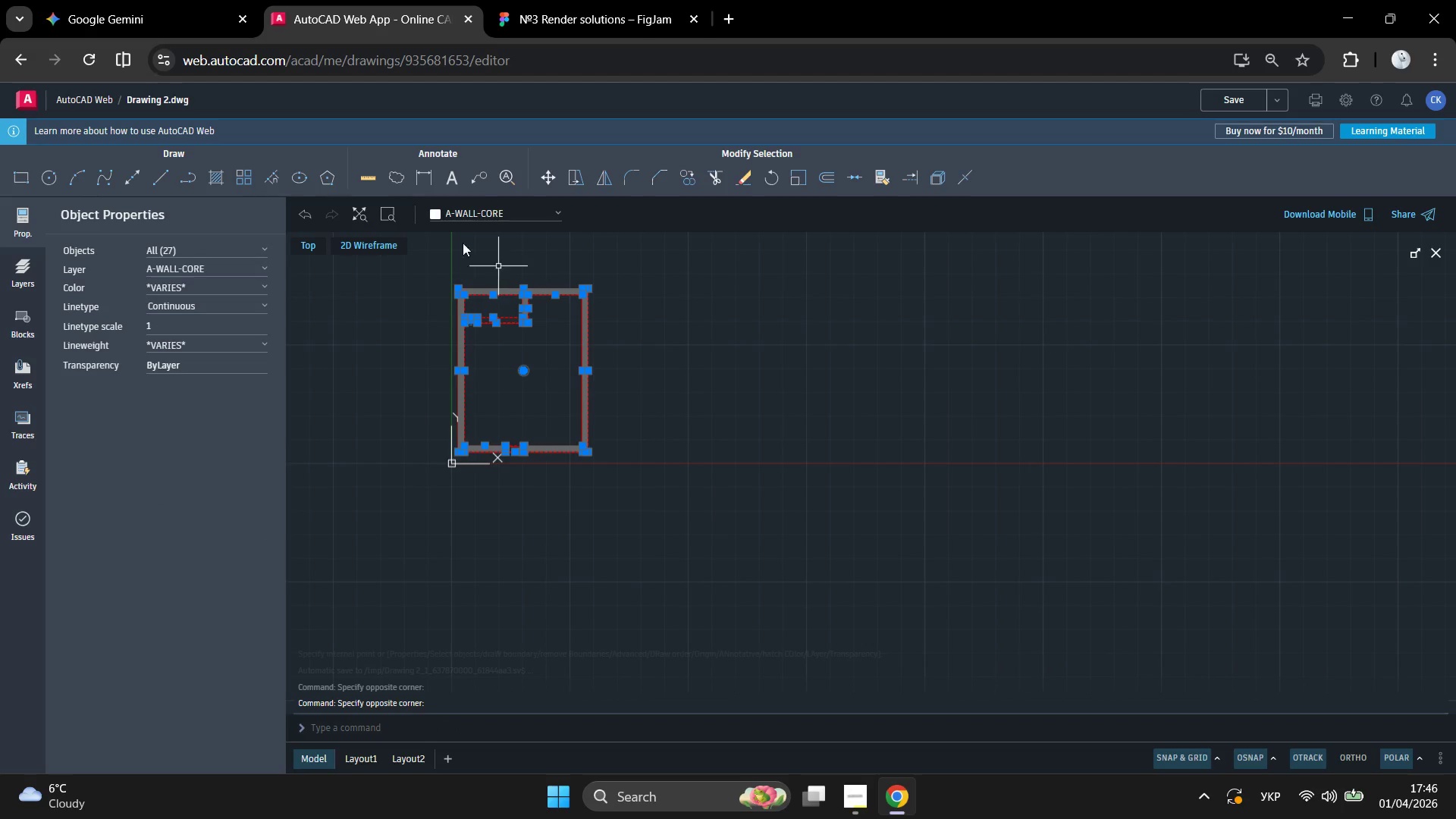 
scroll: coordinate [483, 318], scroll_direction: up, amount: 4.0
 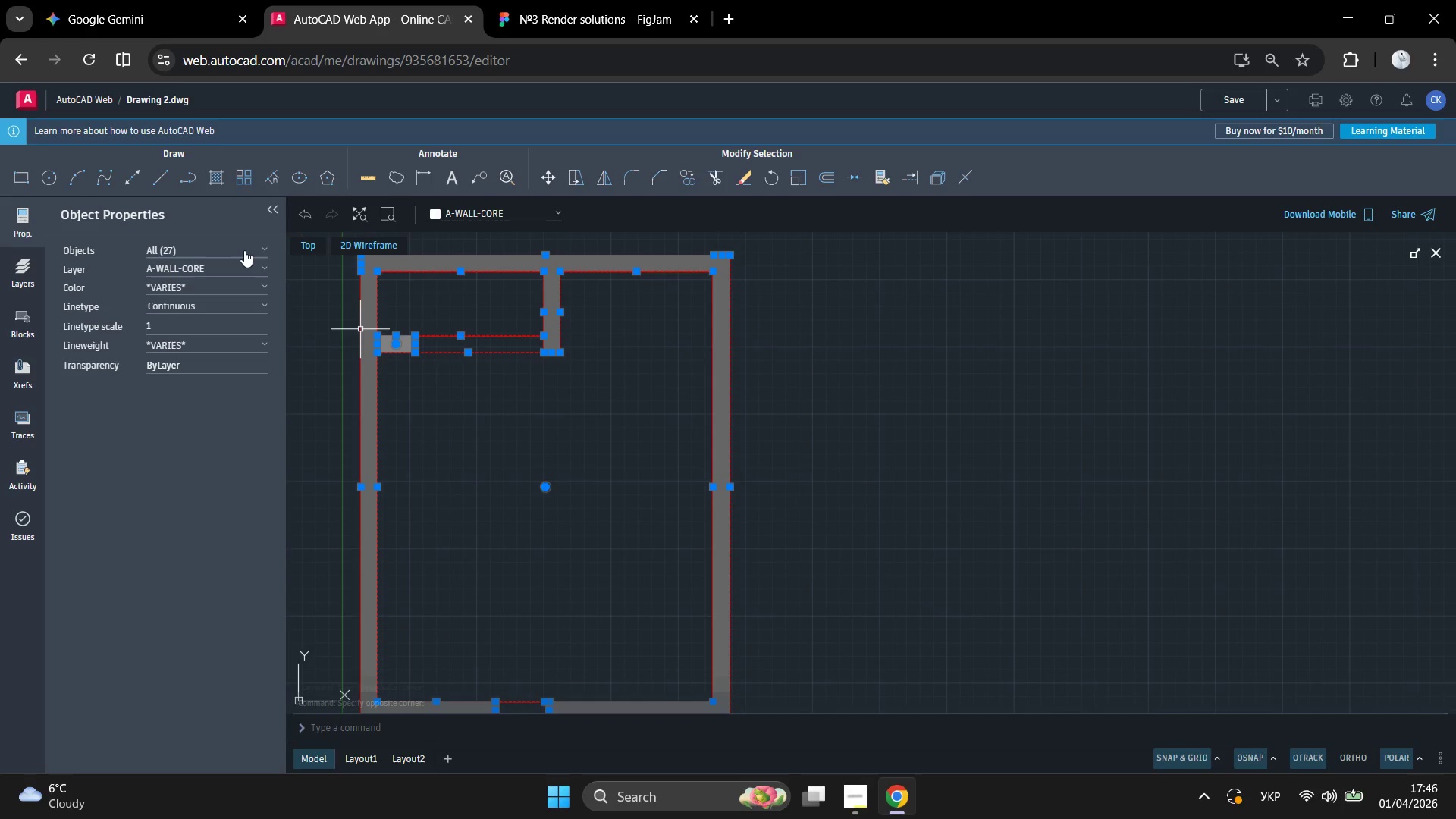 
left_click([244, 250])
 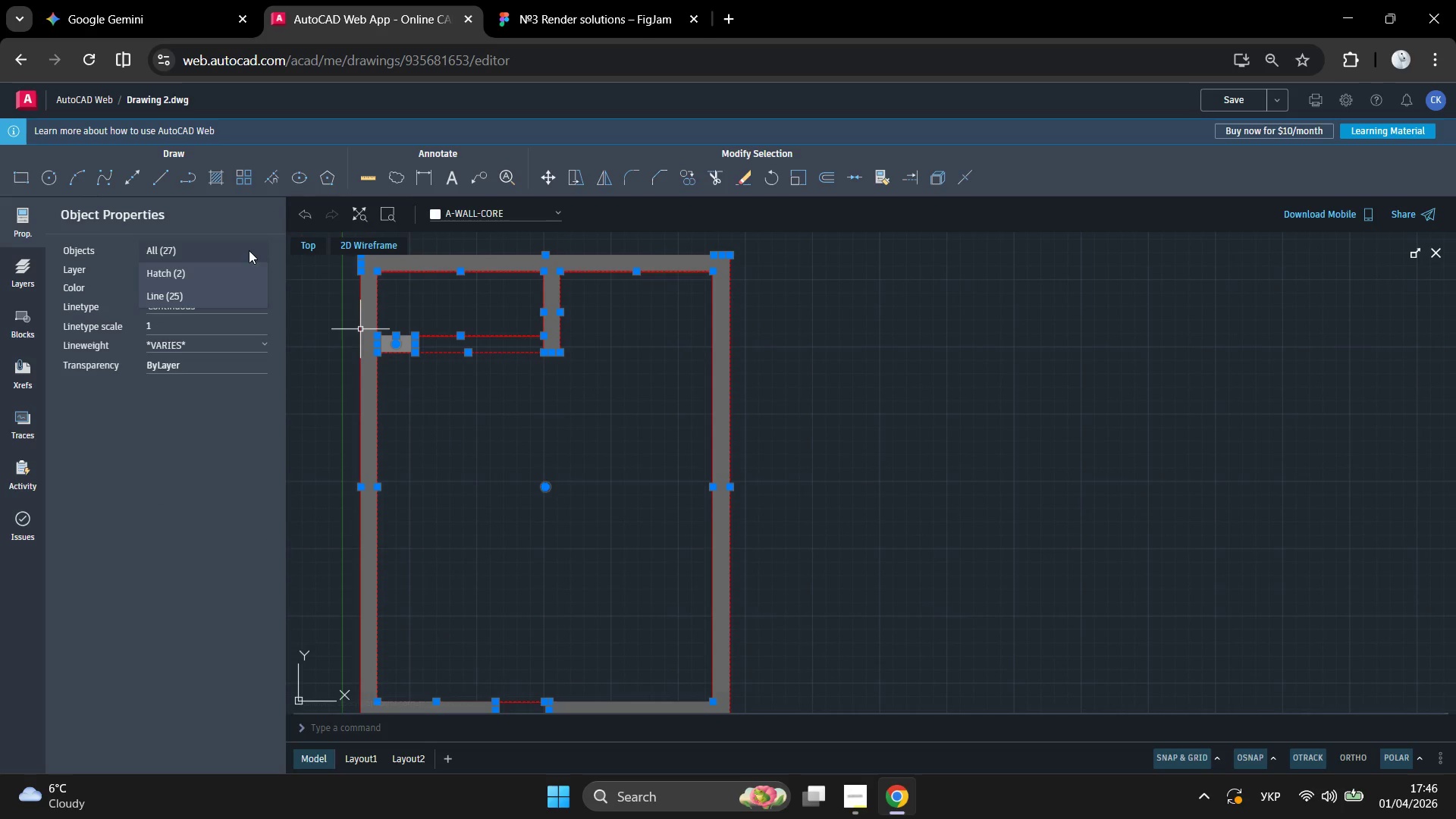 
left_click([249, 250])
 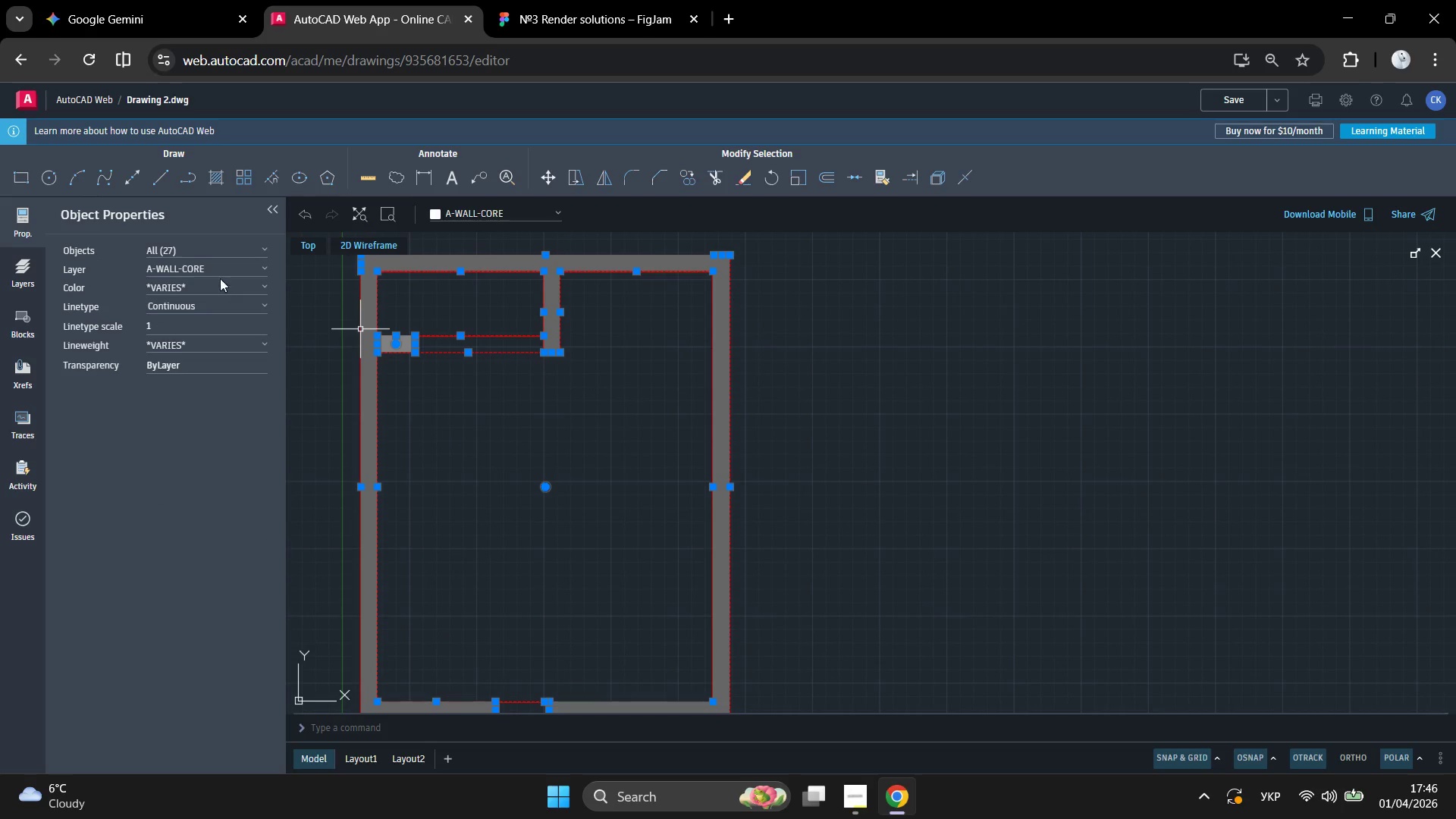 
left_click([231, 247])
 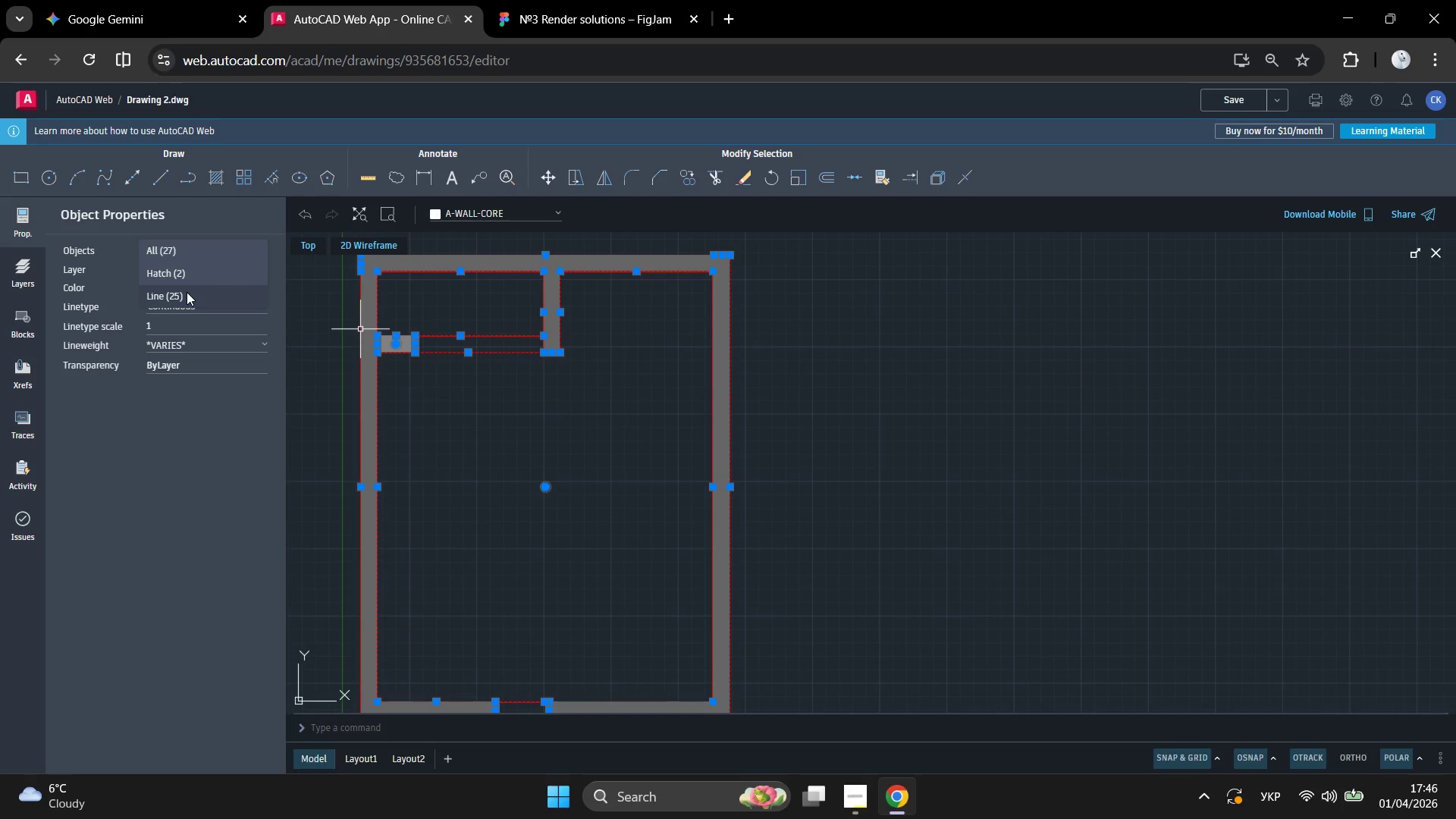 
left_click([186, 293])
 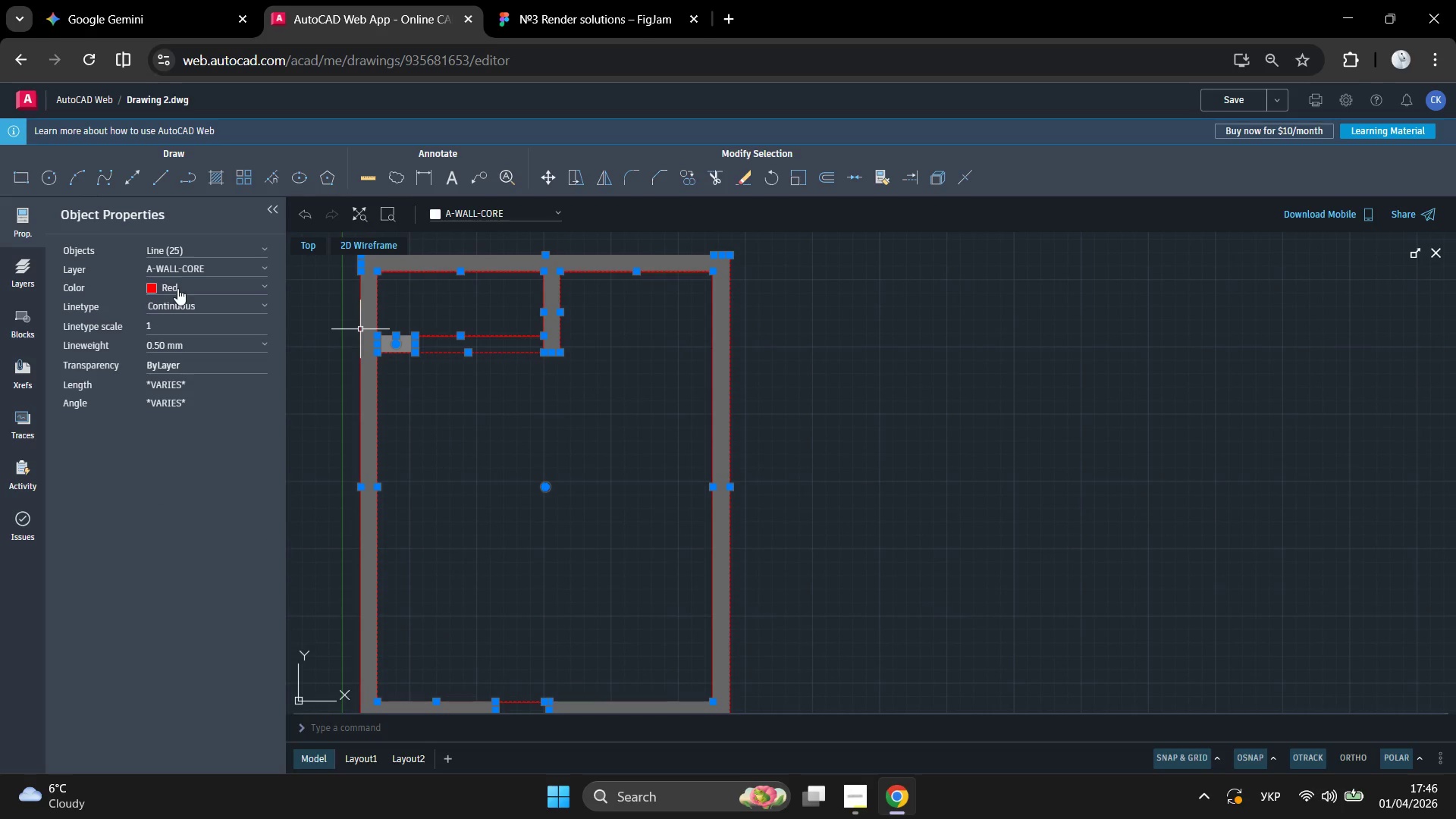 
left_click([186, 287])
 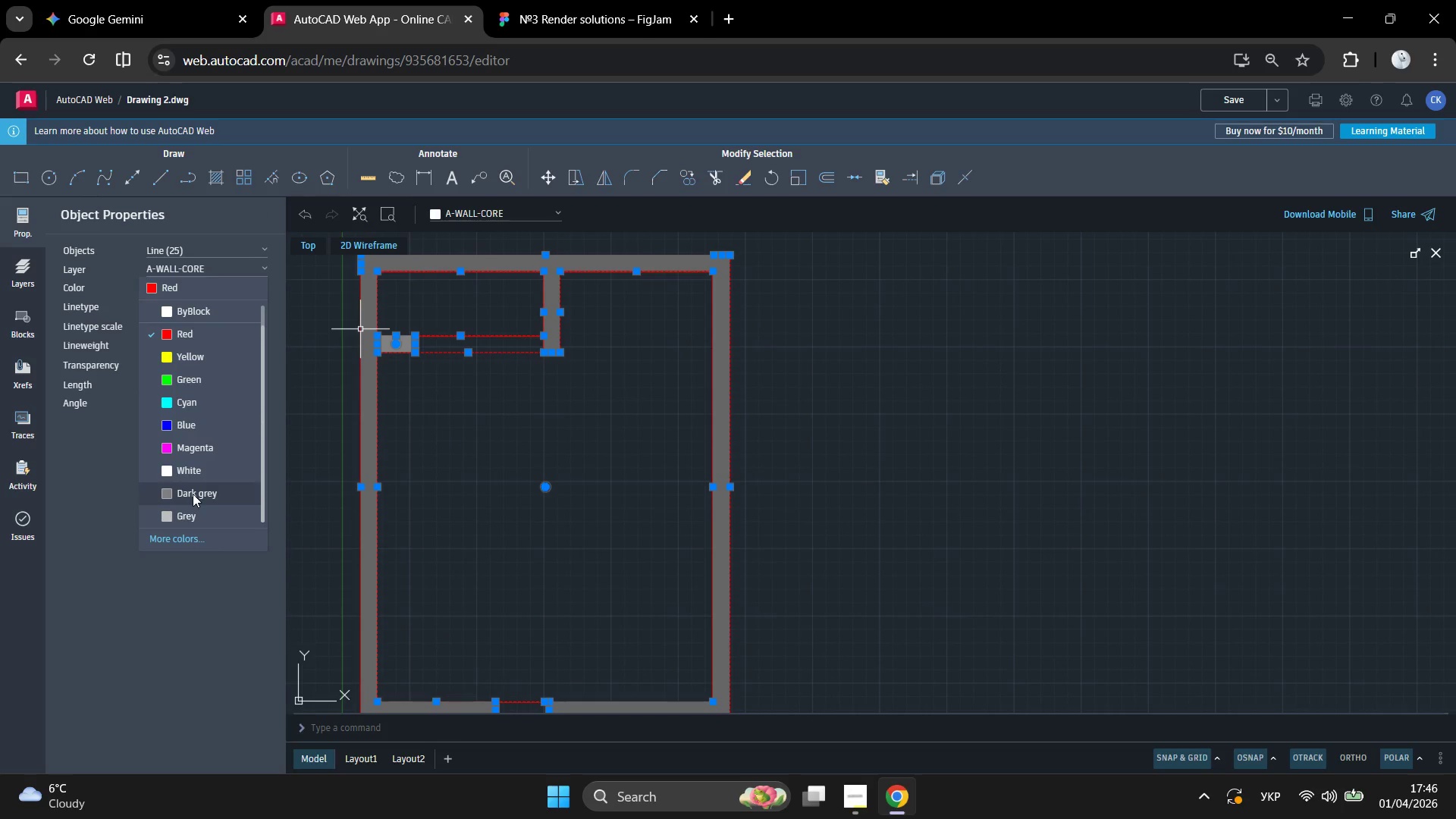 
left_click([193, 494])
 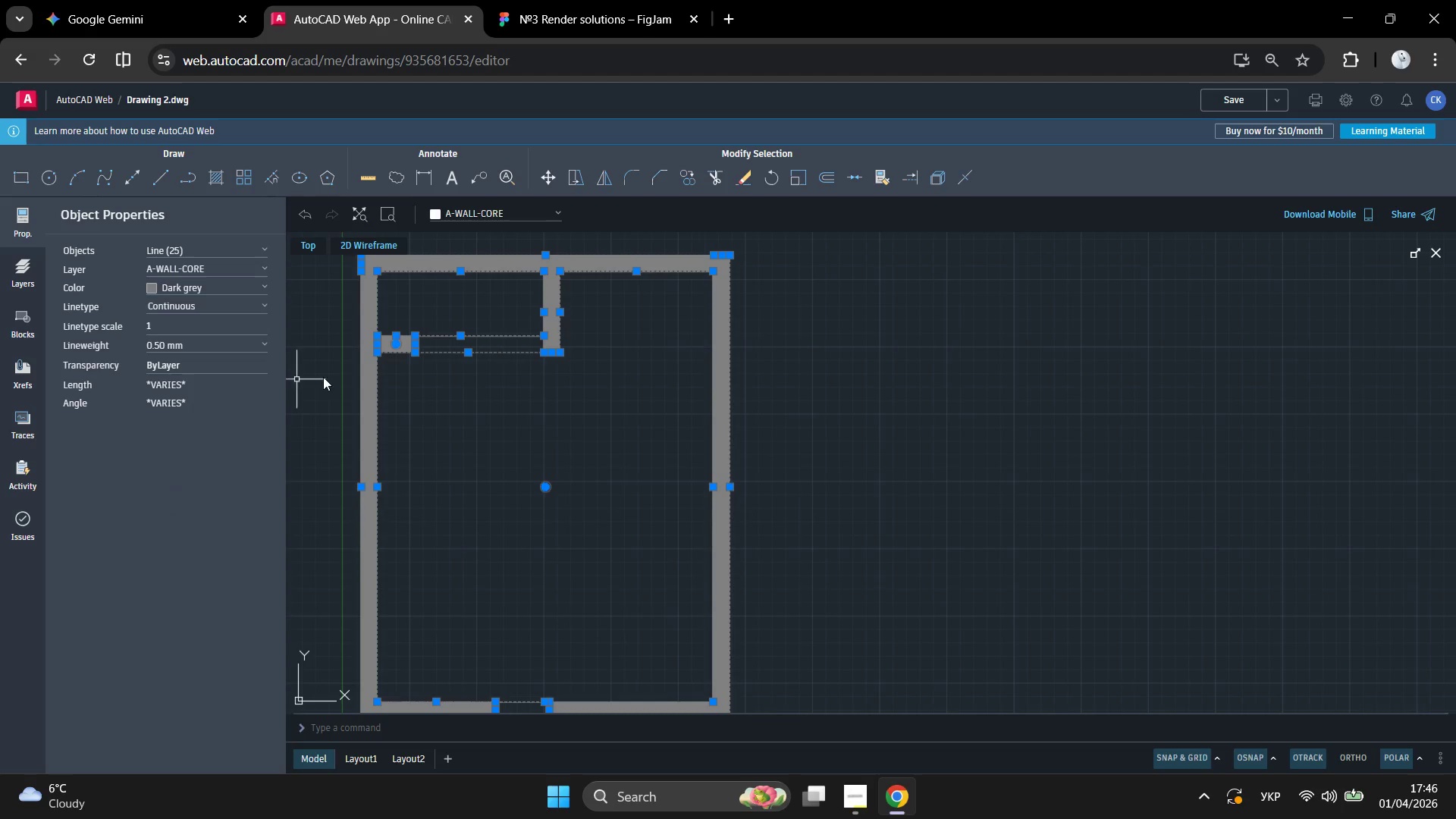 
scroll: coordinate [638, 406], scroll_direction: down, amount: 1.0
 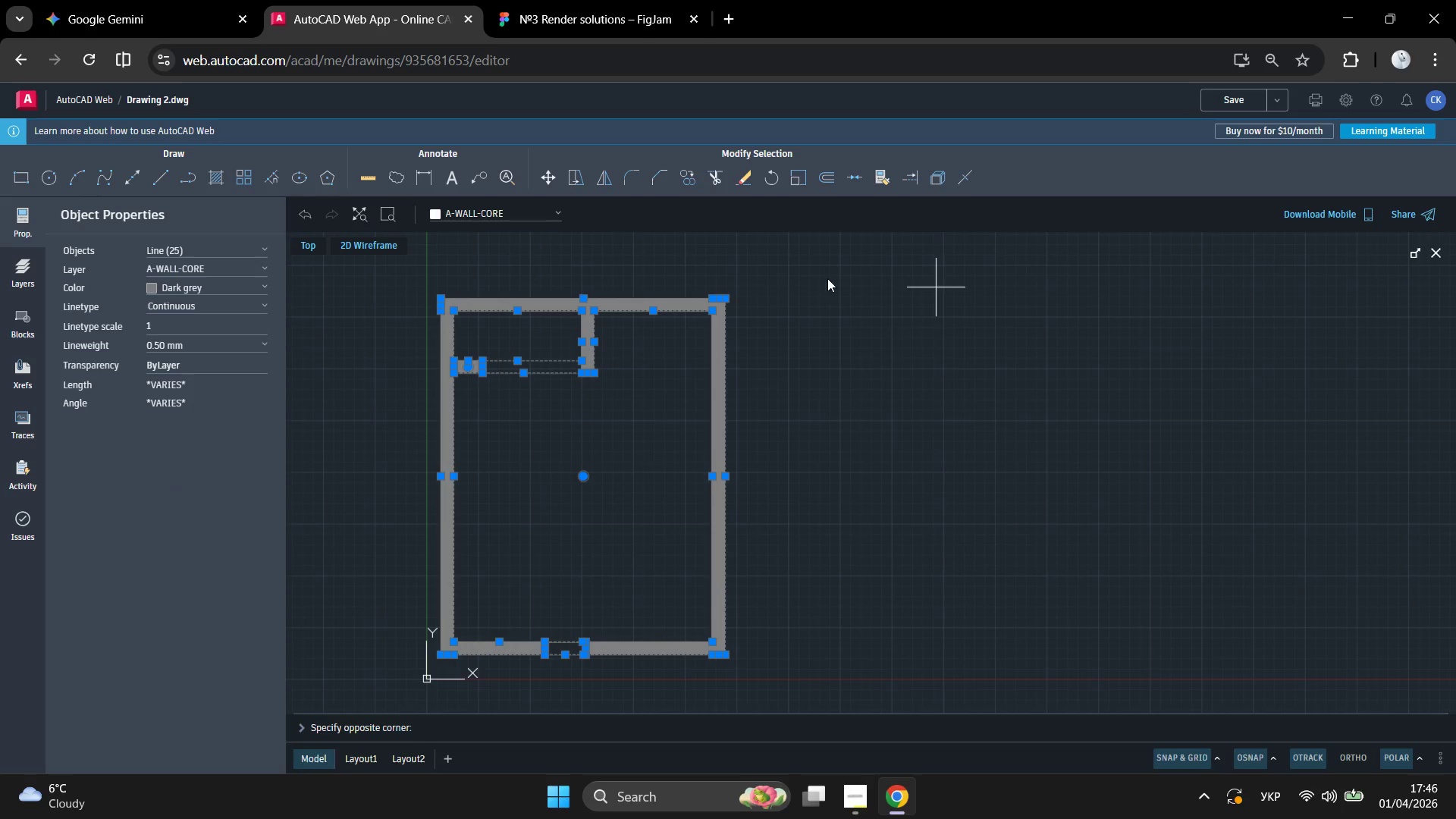 
double_click([731, 406])
 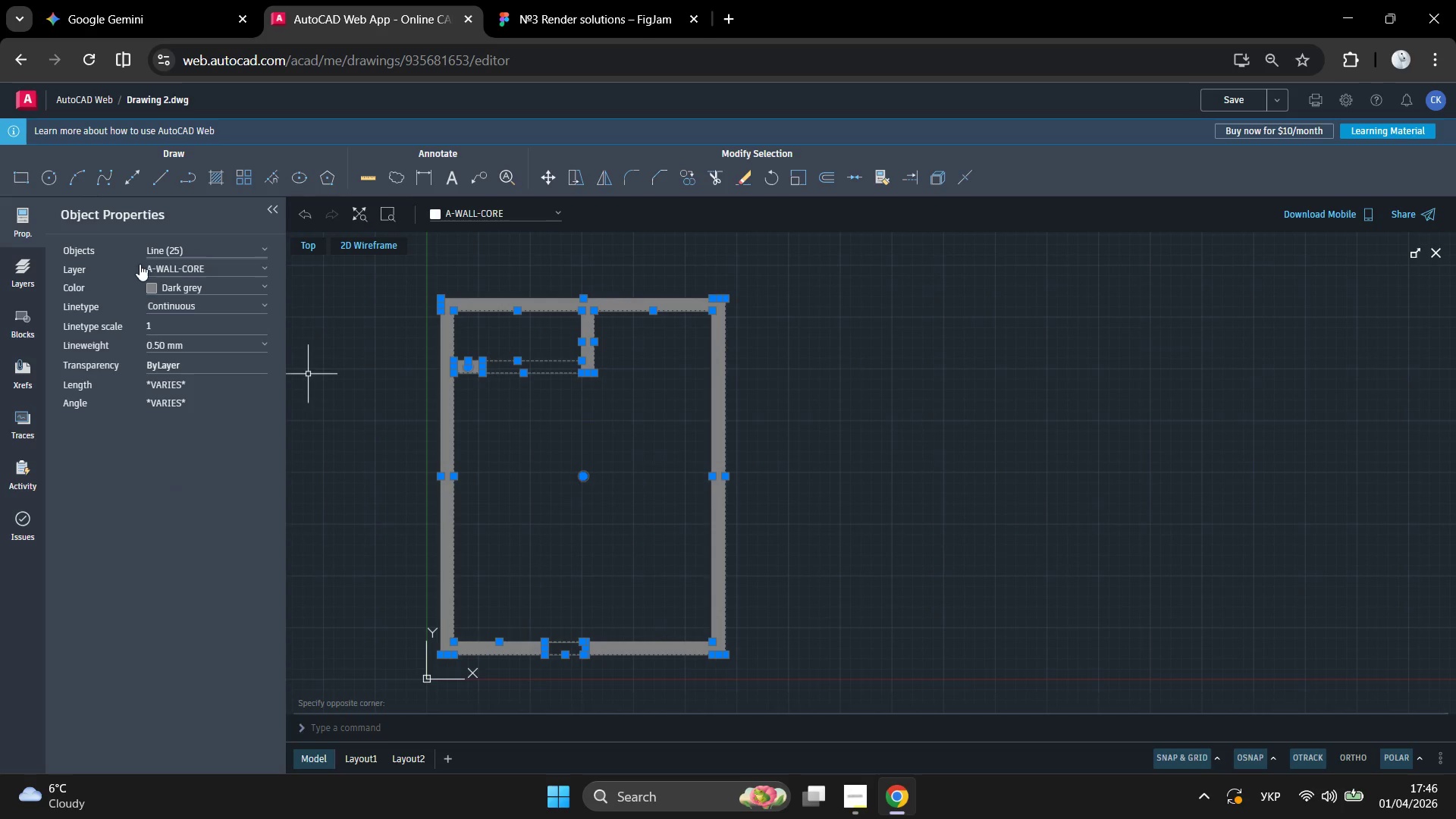 
left_click([24, 278])
 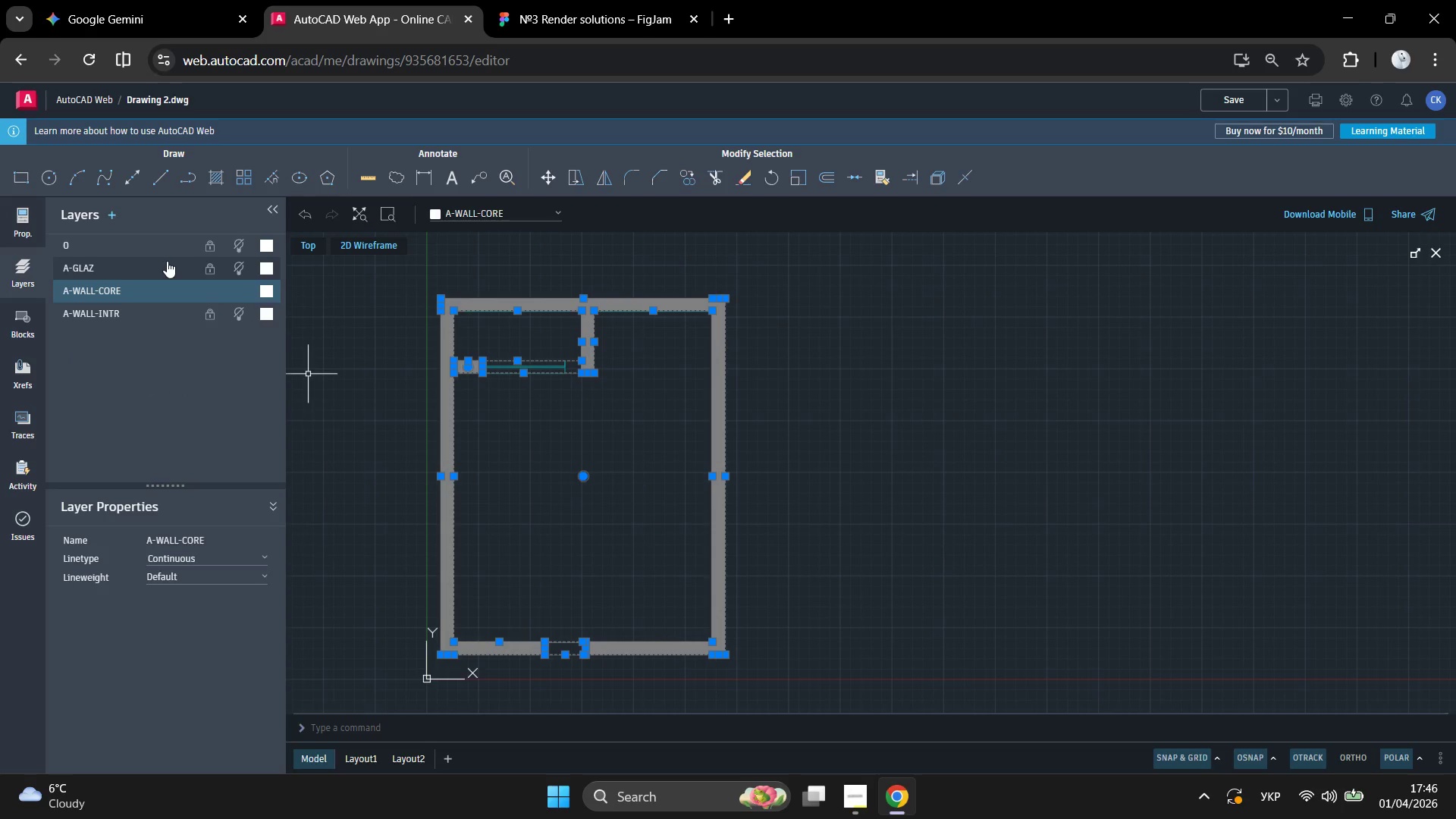 
left_click([213, 292])
 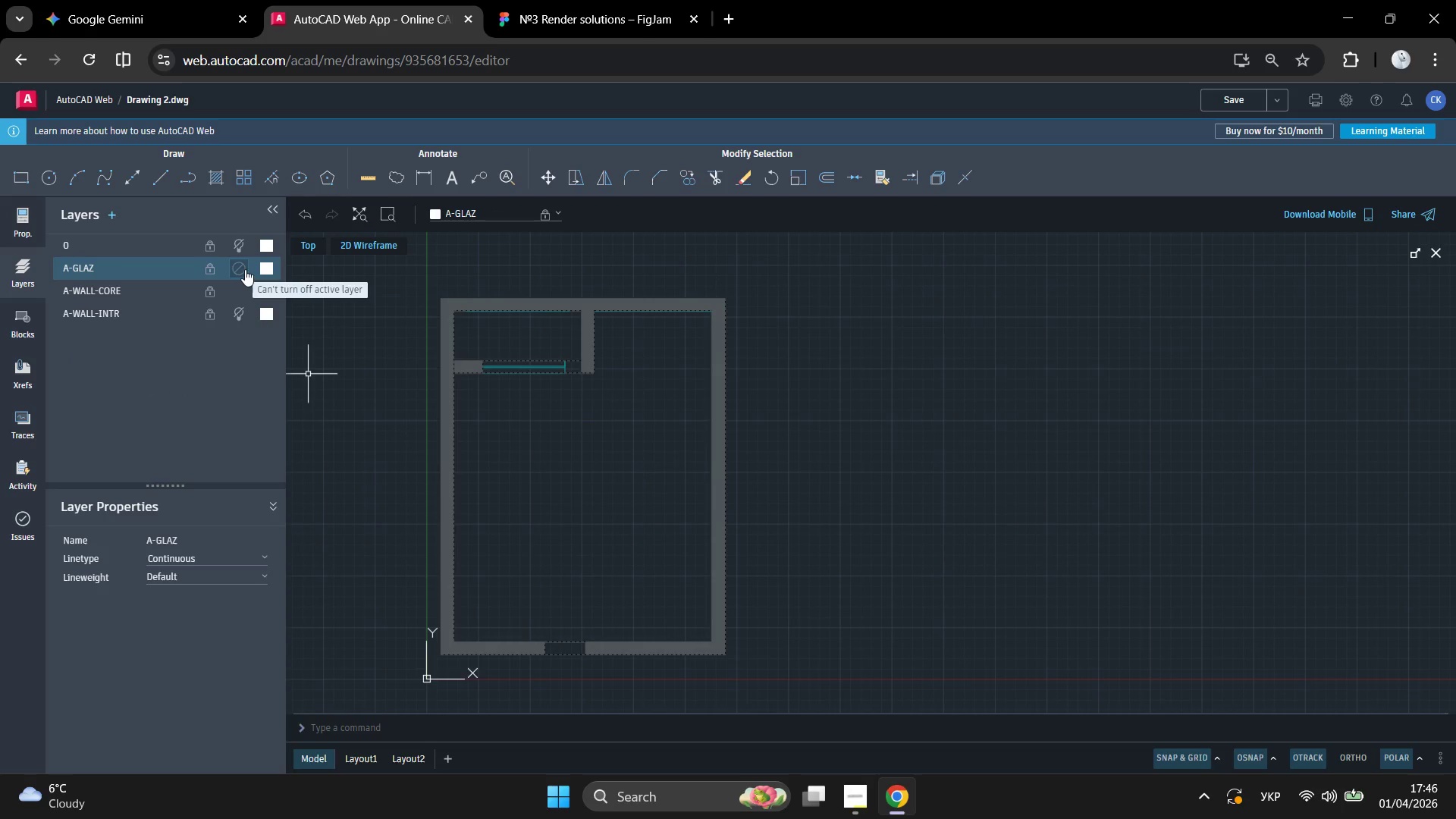 
left_click([240, 270])
 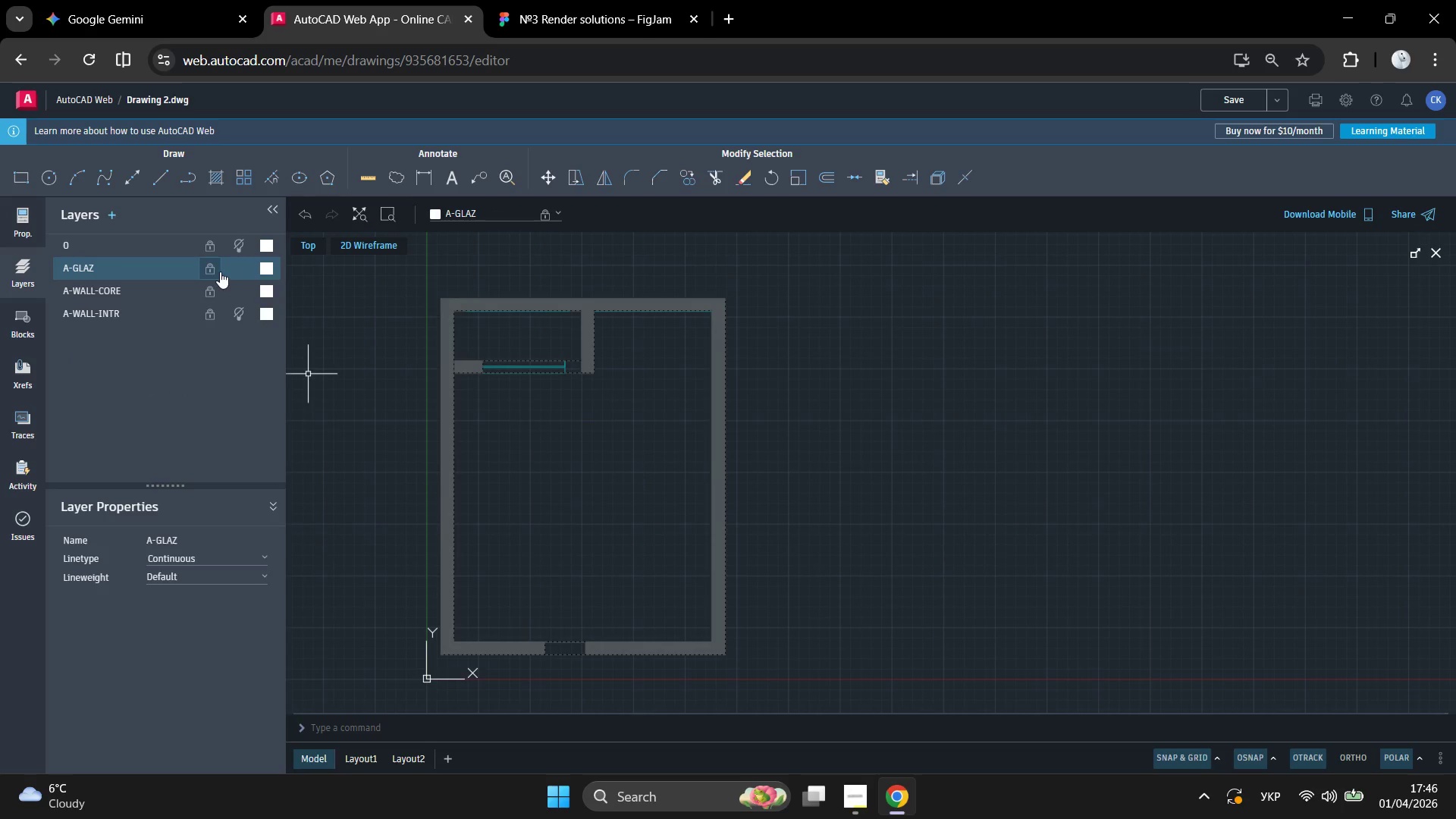 
left_click([237, 271])
 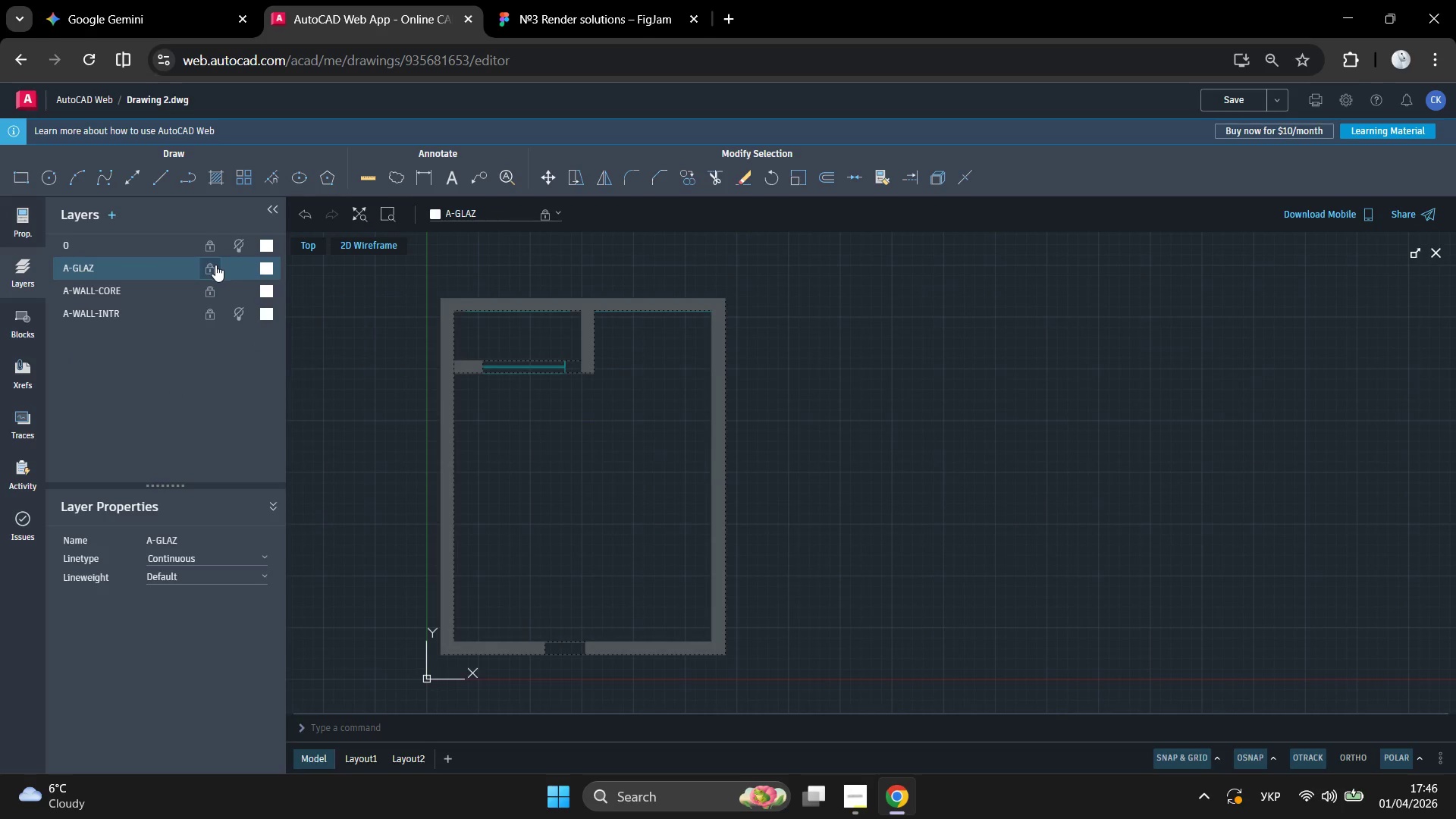 
double_click([237, 272])
 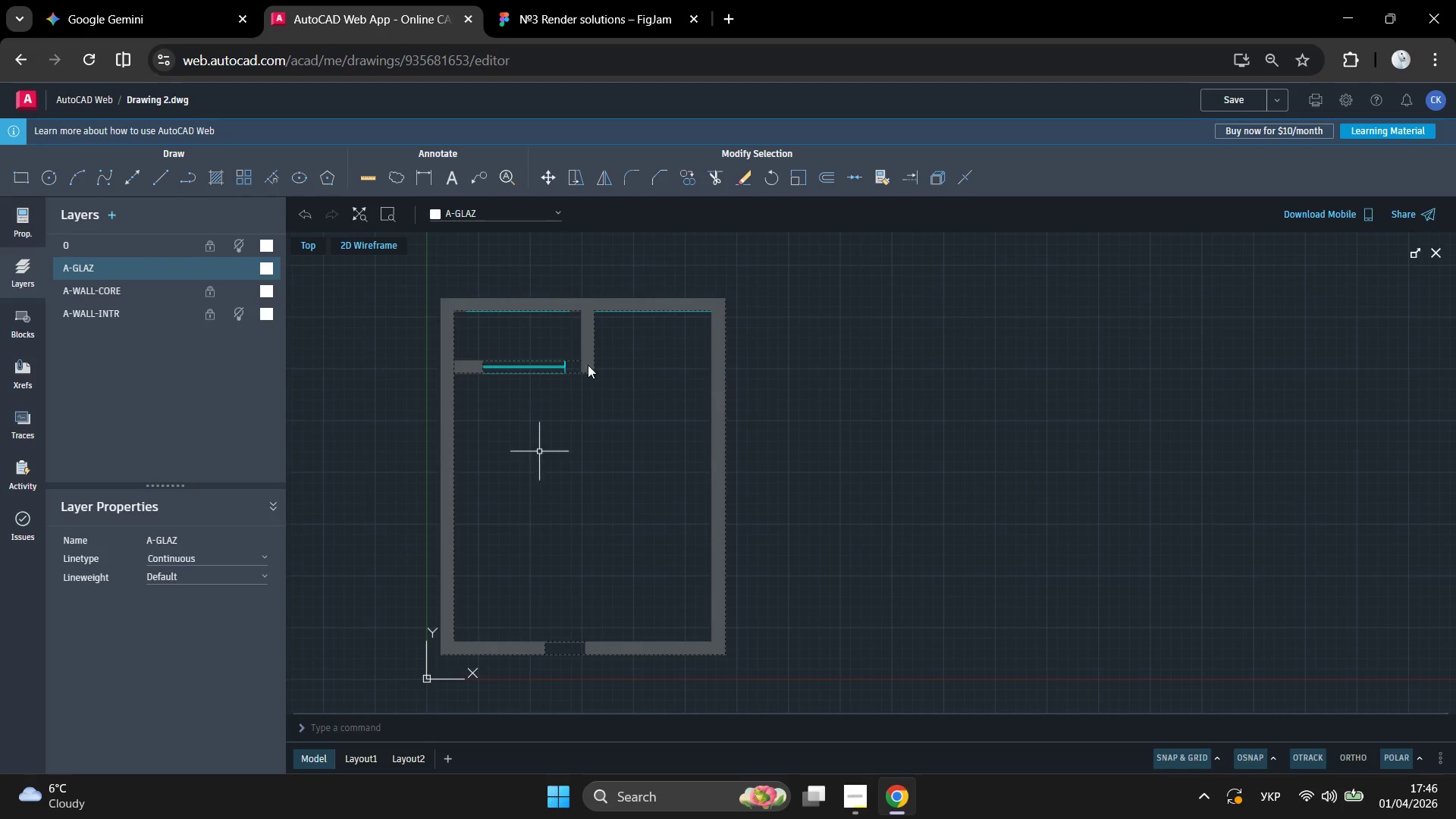 
scroll: coordinate [536, 369], scroll_direction: up, amount: 2.0
 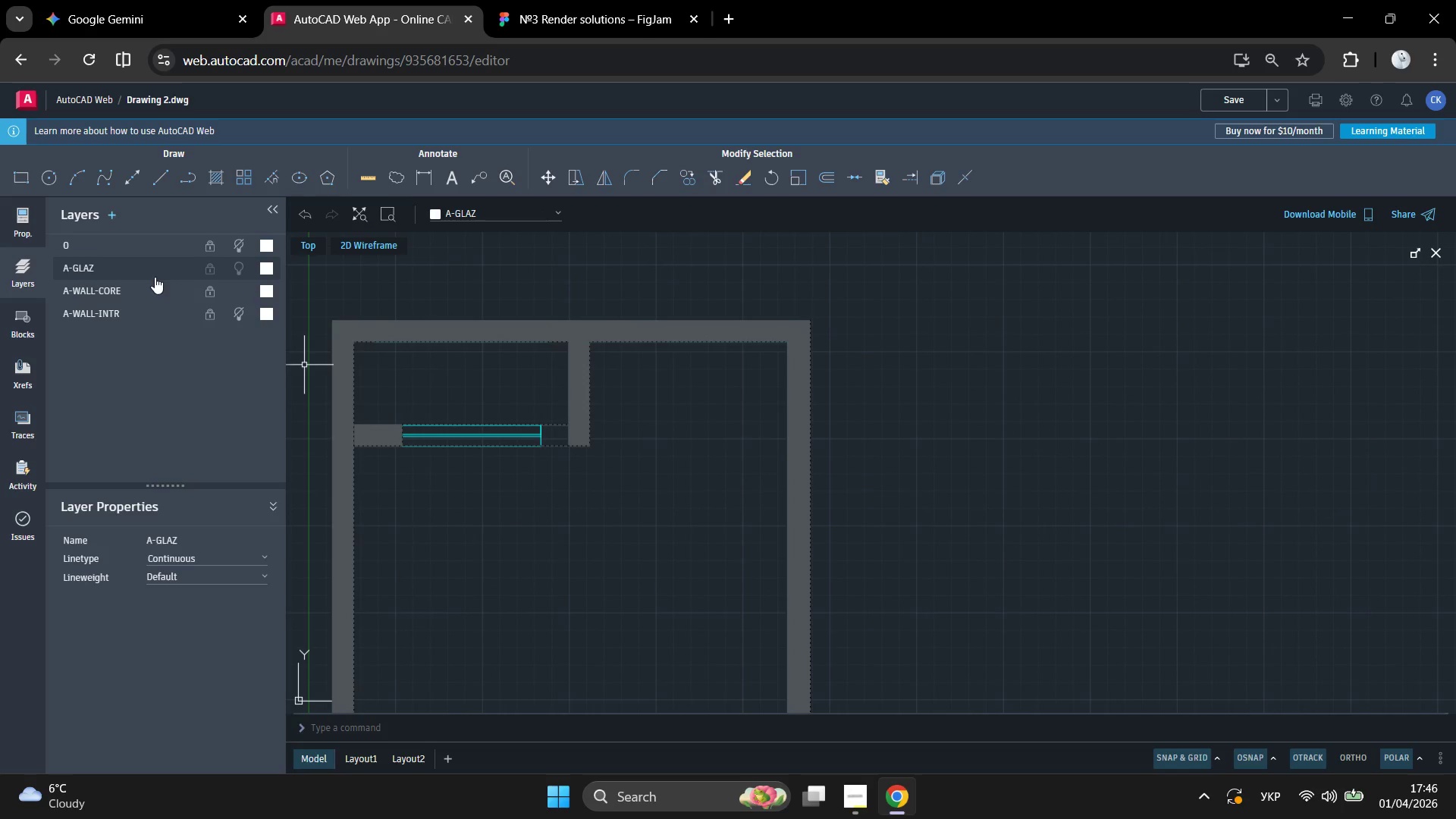 
left_click([147, 265])
 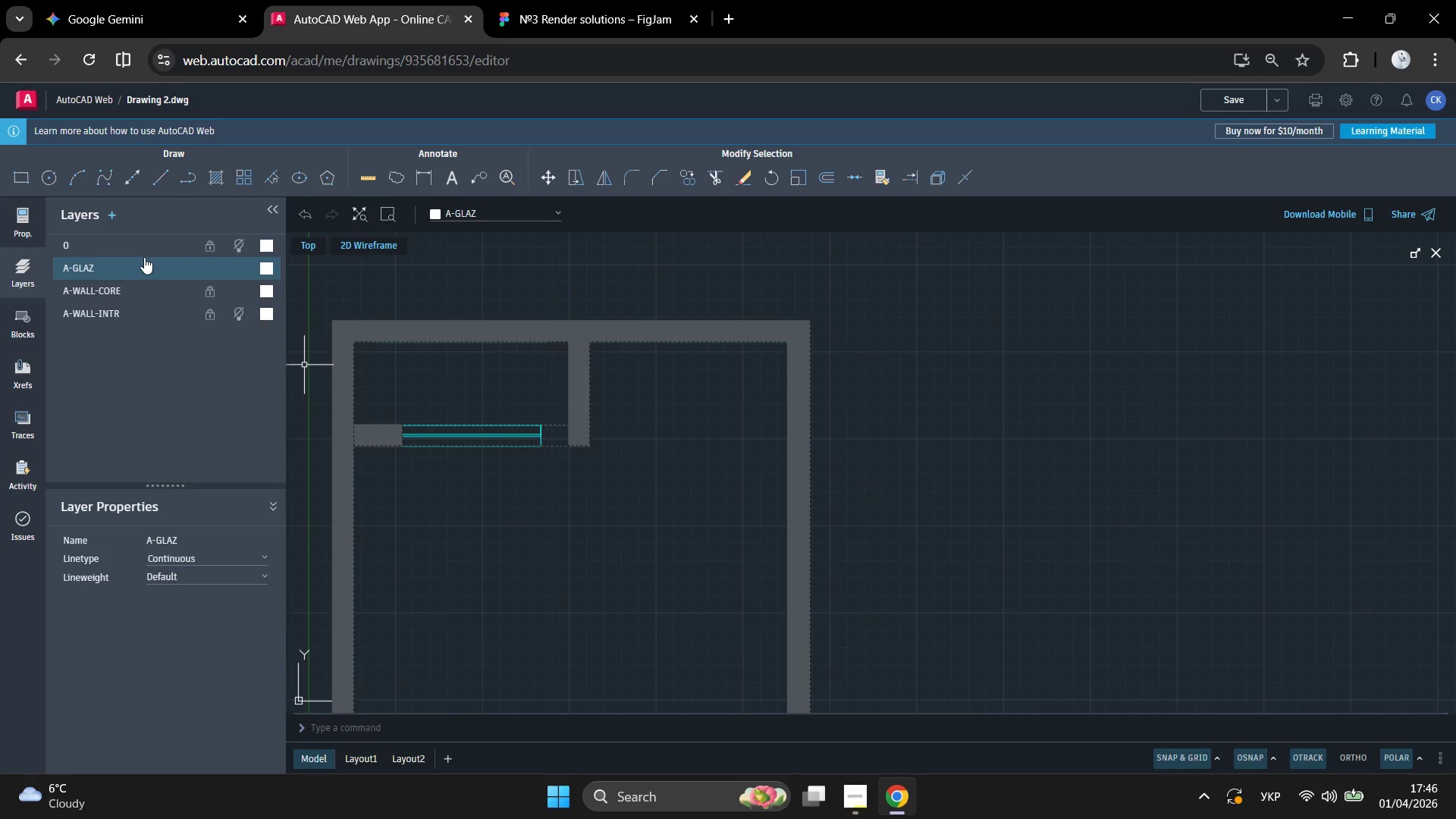 
wait(8.39)
 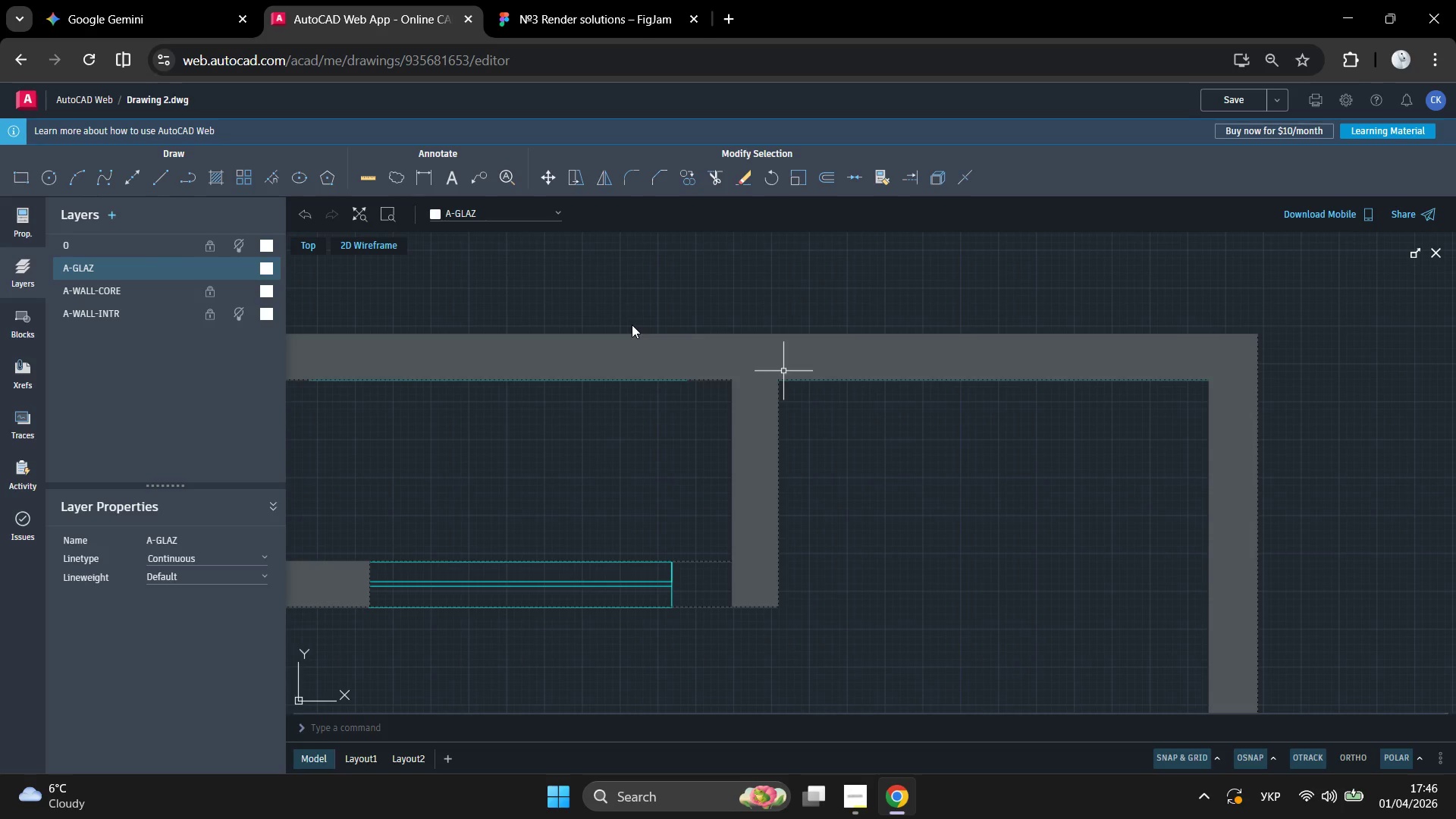 
left_click([632, 325])
 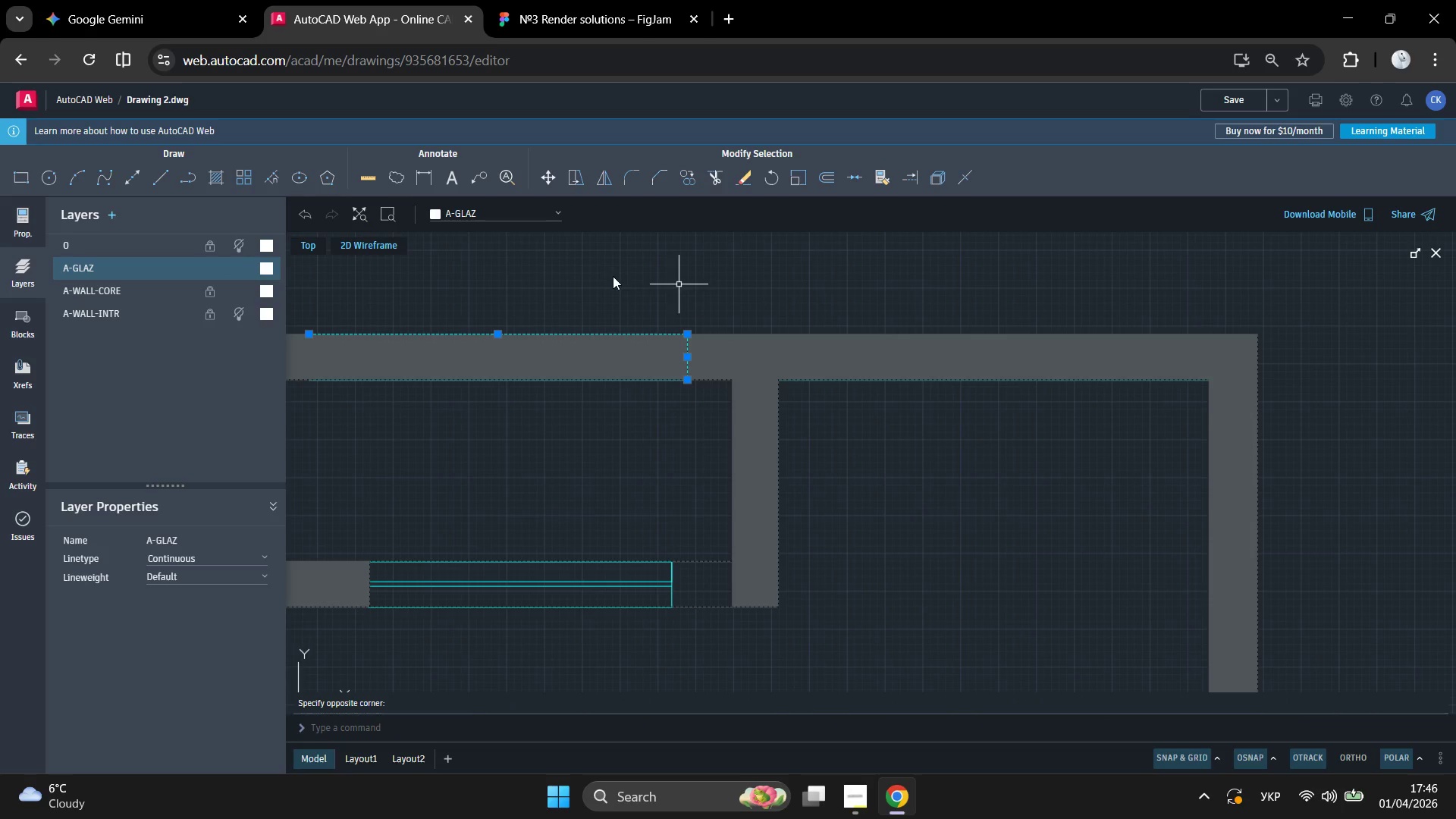 
scroll: coordinate [734, 348], scroll_direction: up, amount: 4.0
 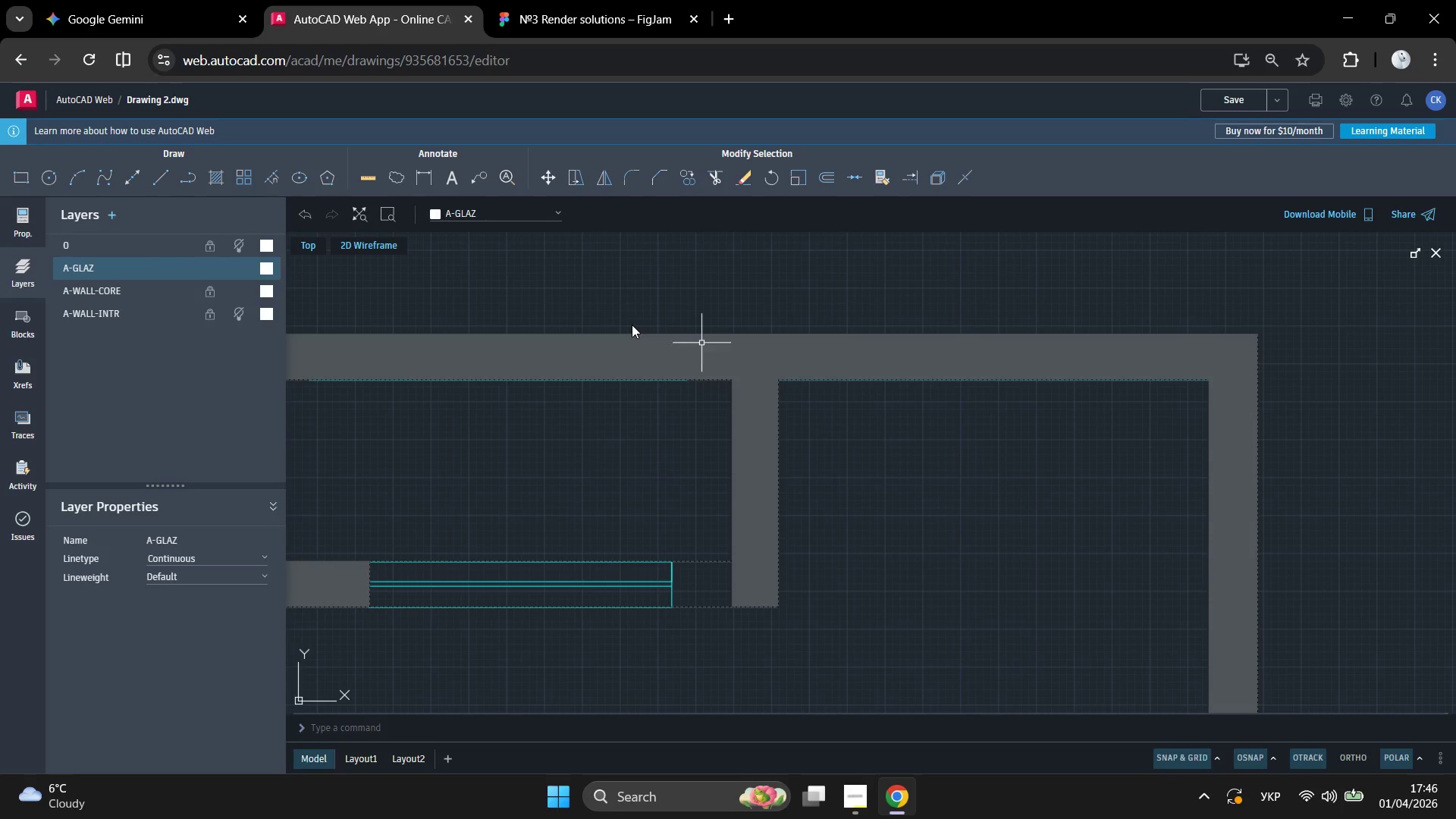 
scroll: coordinate [816, 274], scroll_direction: down, amount: 2.0
 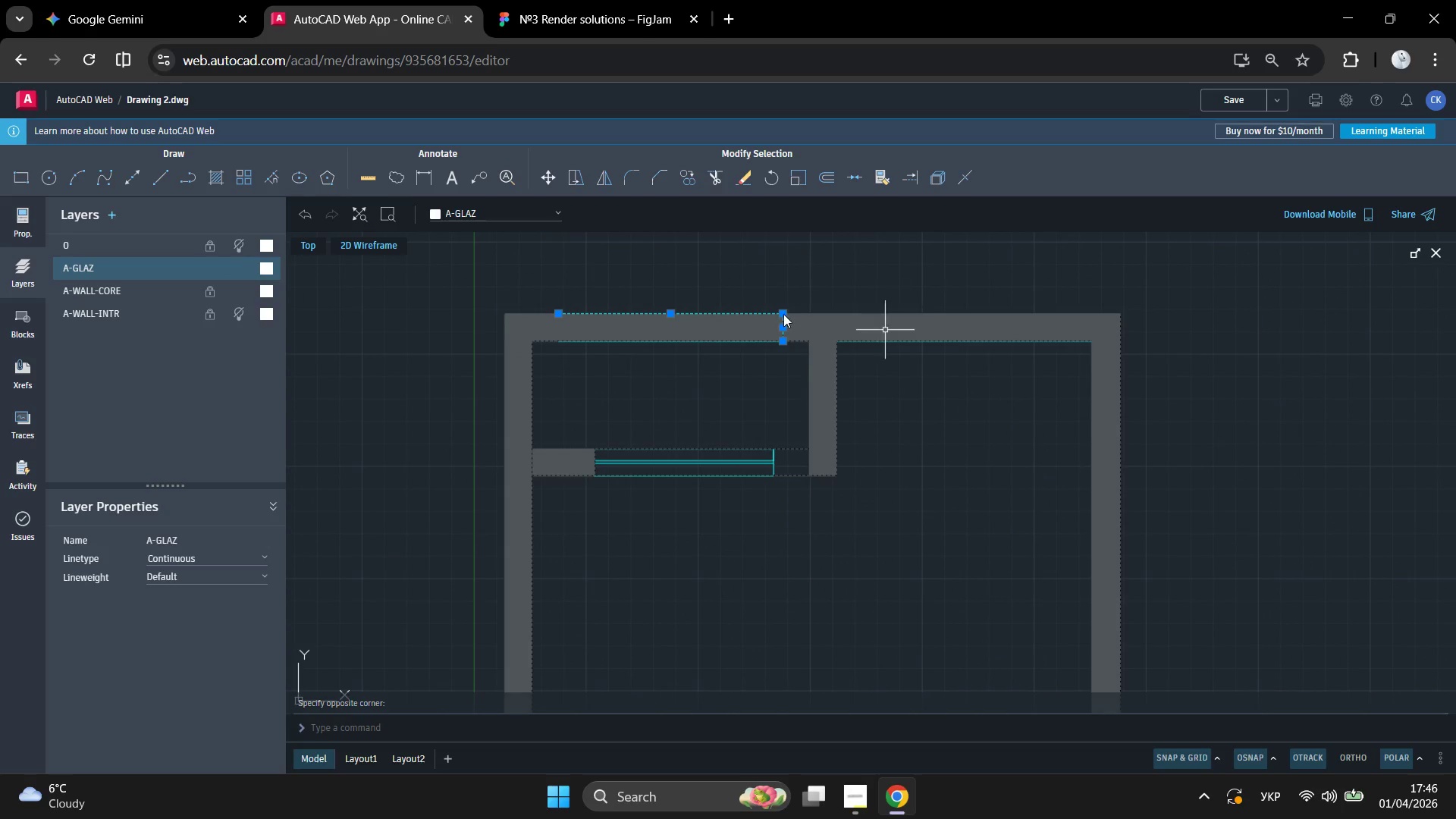 
scroll: coordinate [778, 315], scroll_direction: up, amount: 1.0
 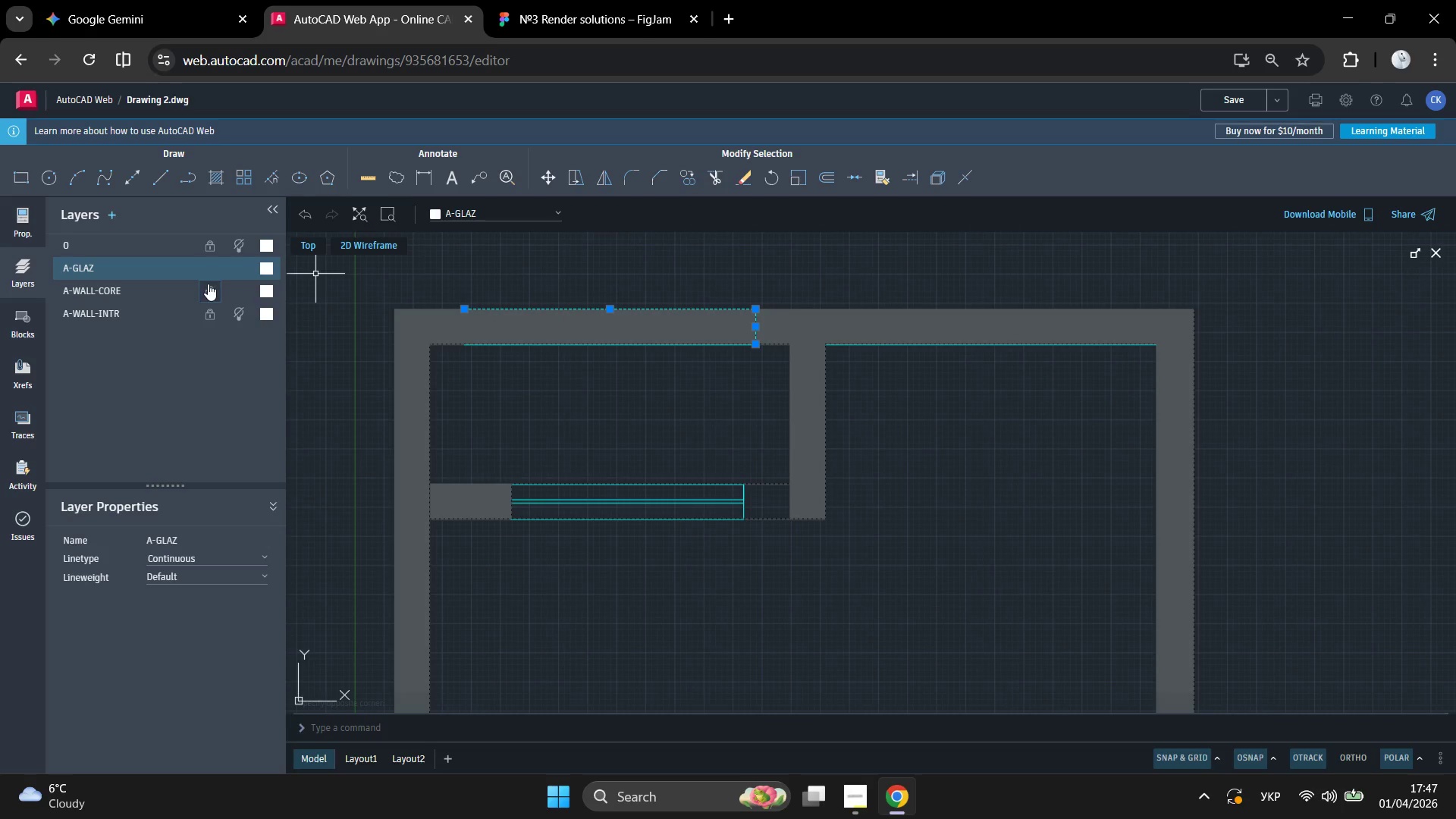 
left_click([238, 293])
 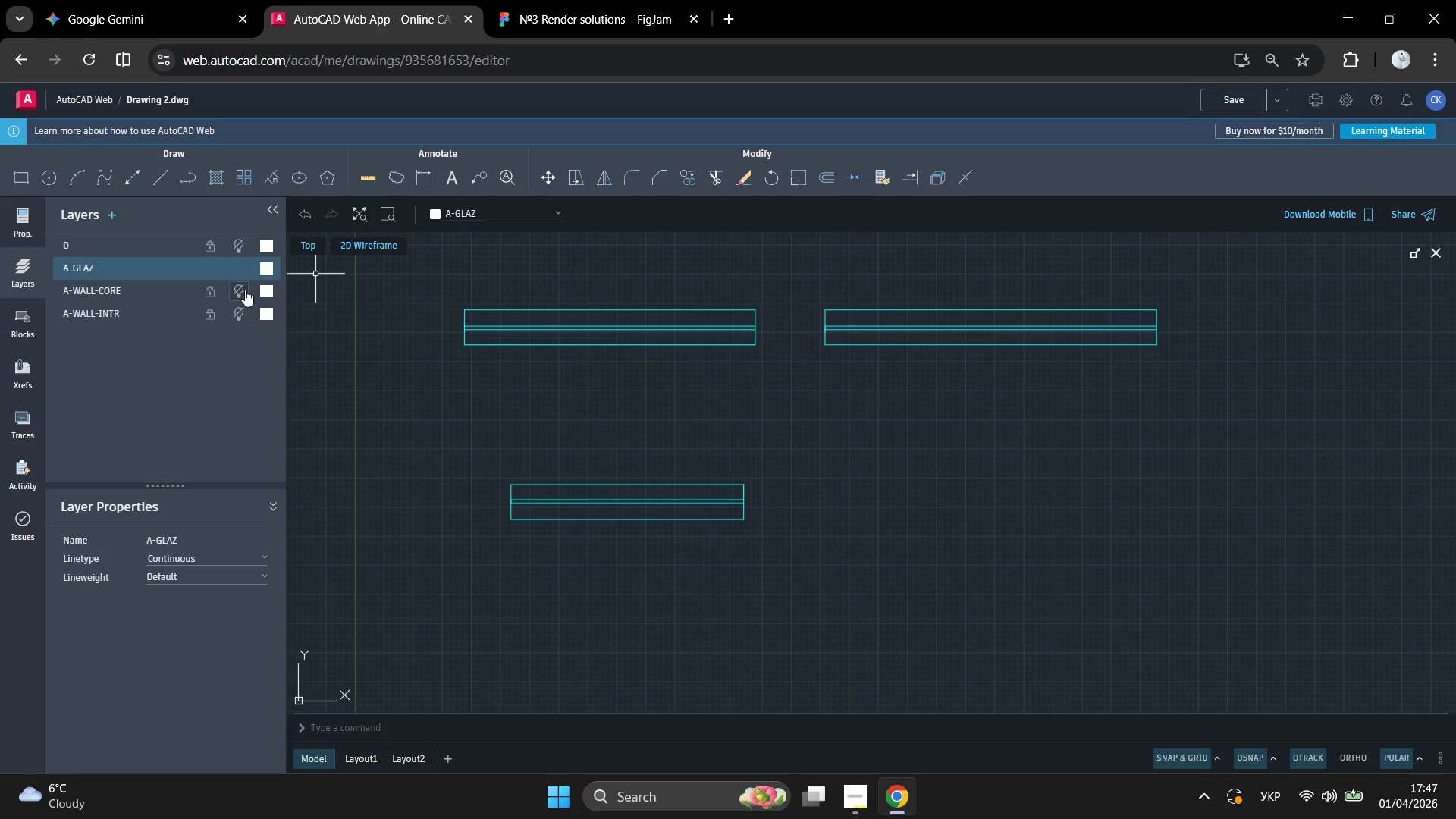 
left_click([237, 292])
 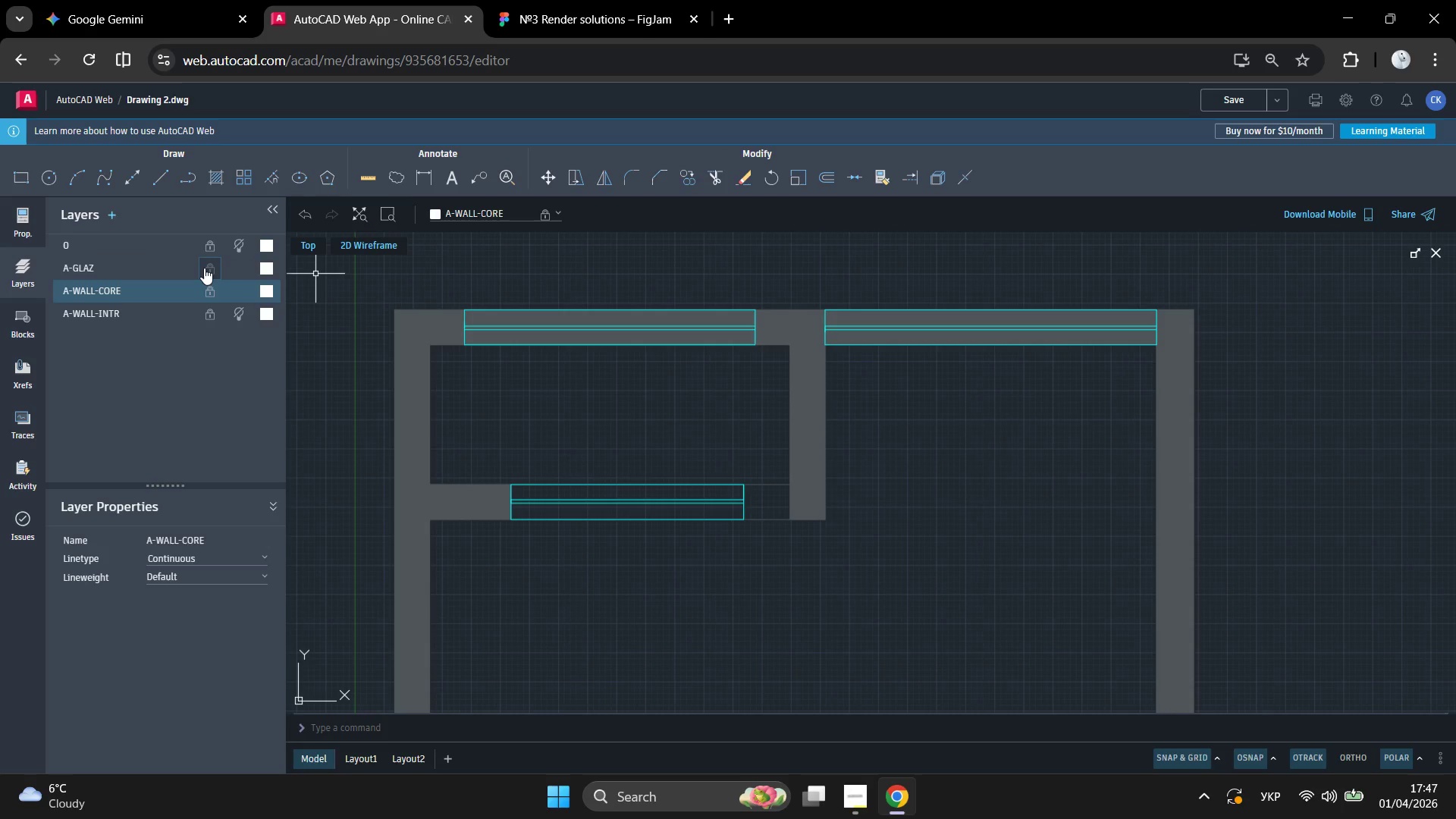 
double_click([239, 265])
 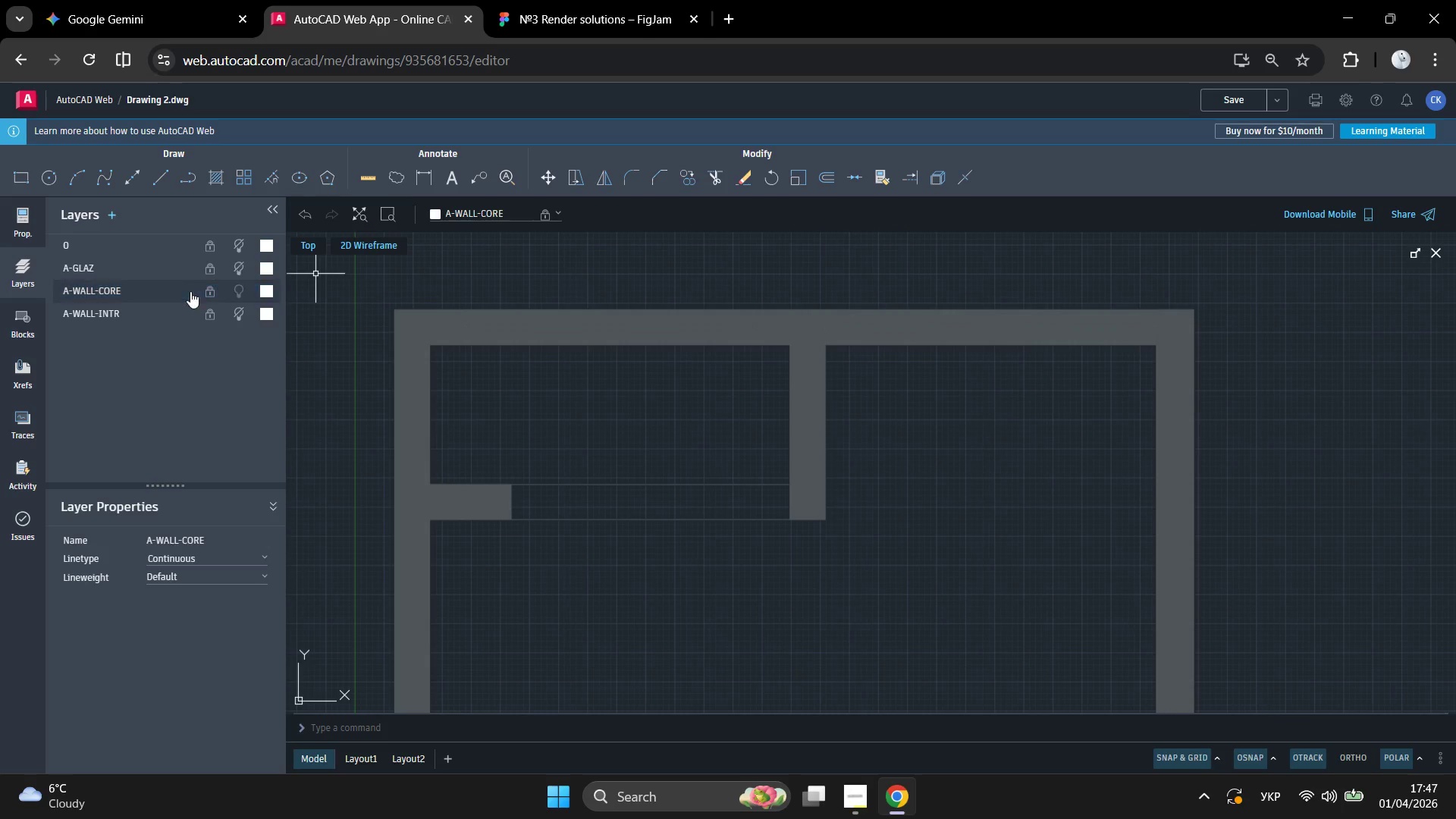 
left_click([185, 289])
 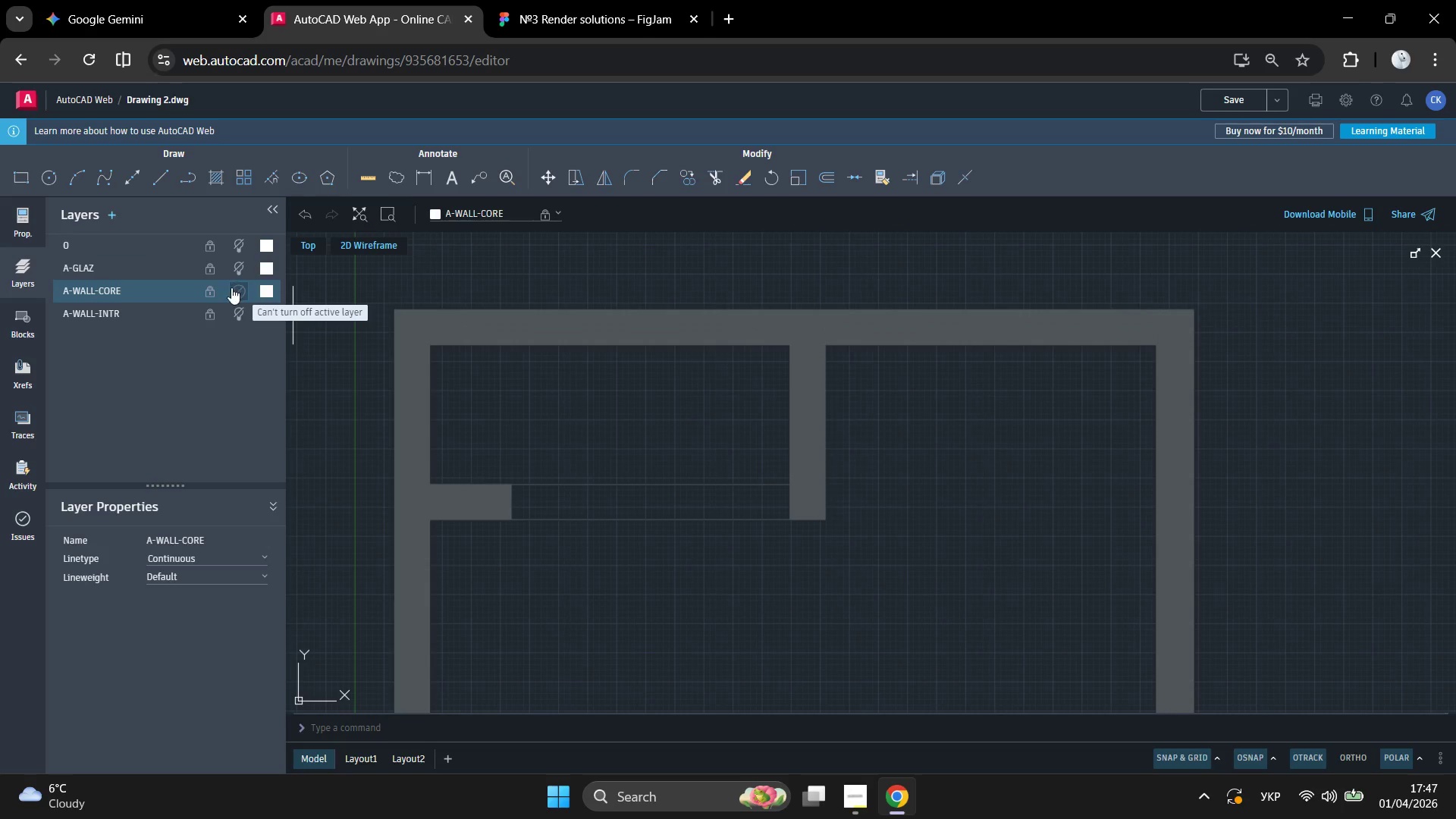 
left_click([207, 293])
 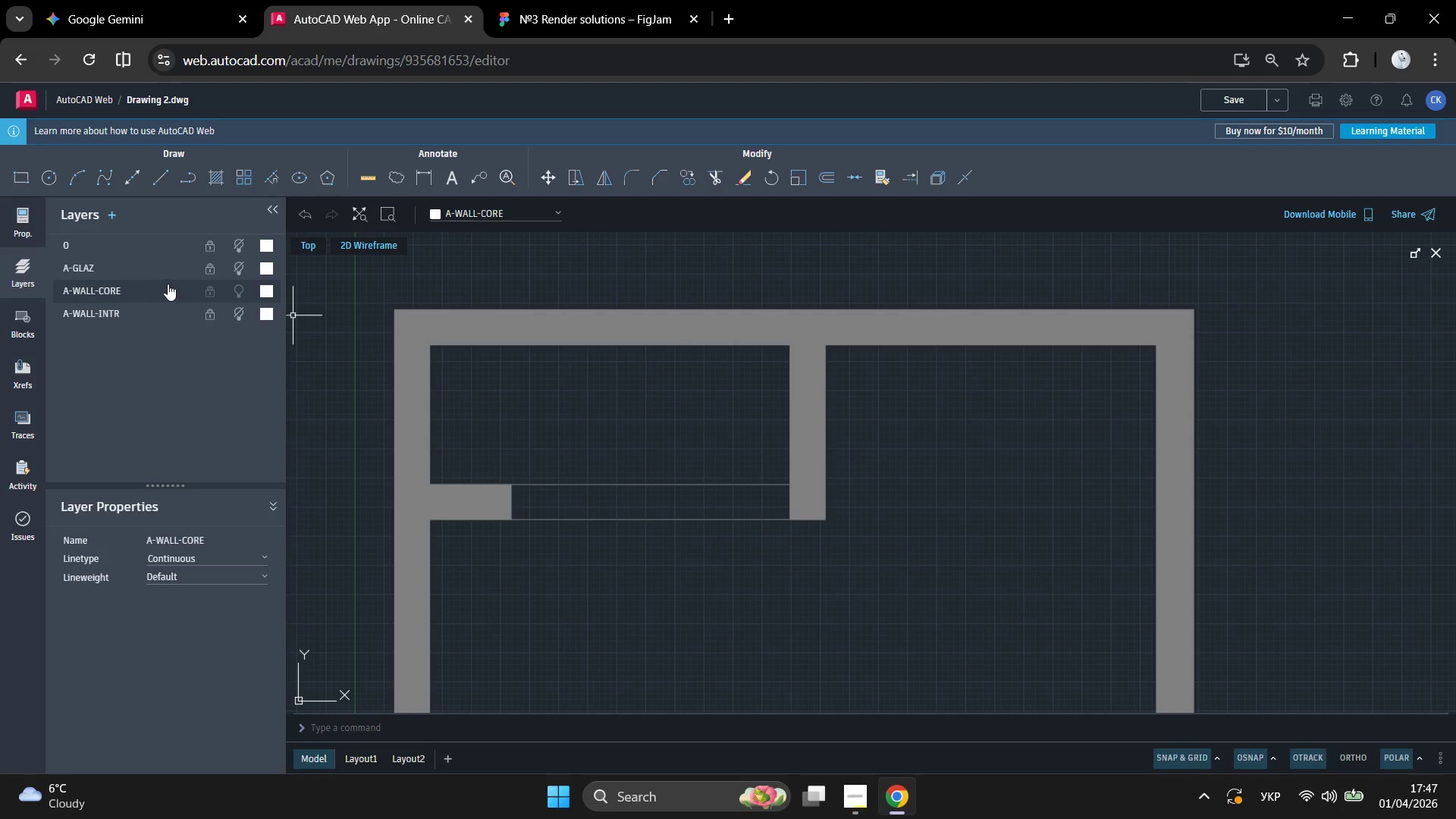 
left_click([168, 284])
 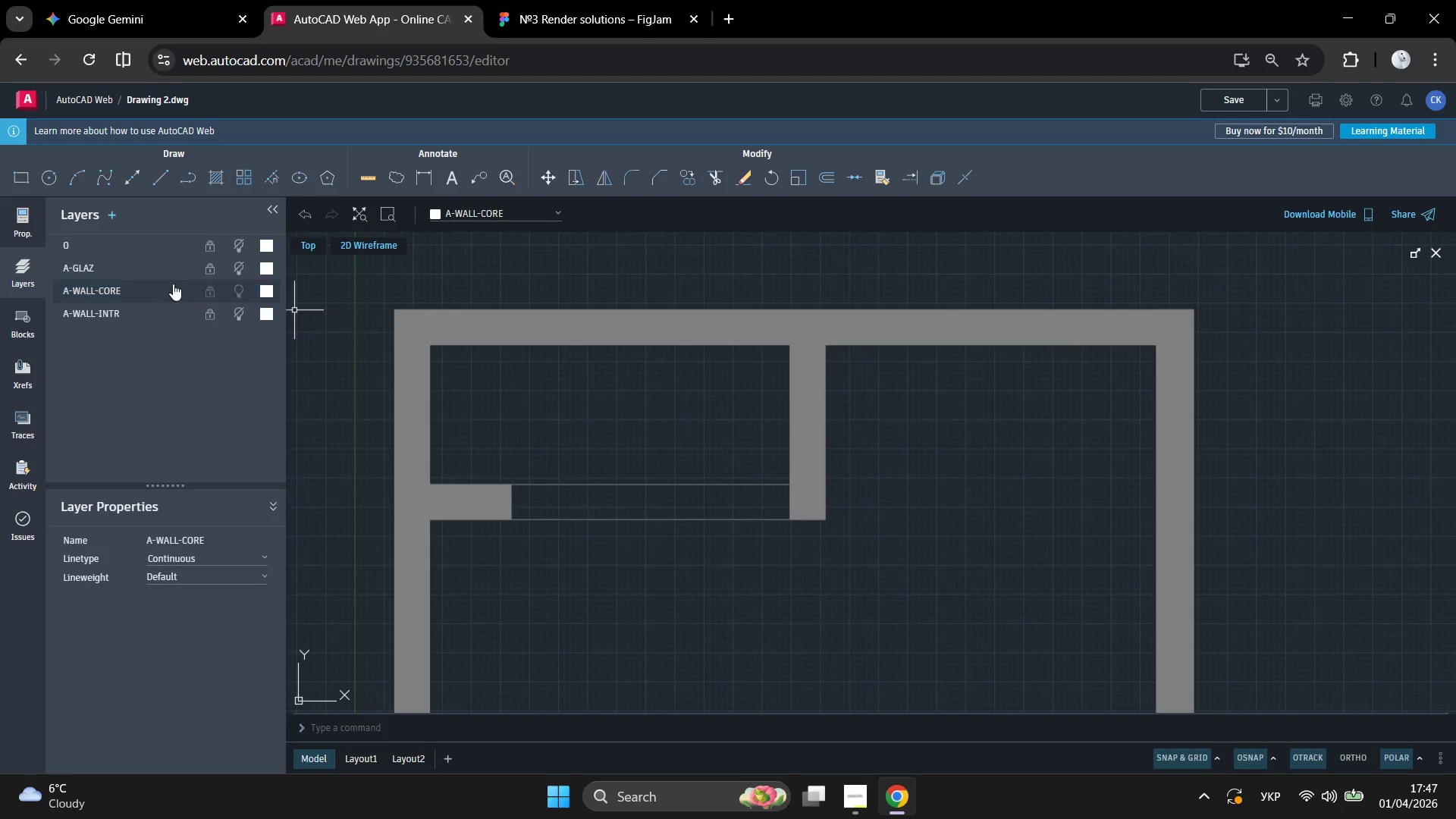 
left_click([237, 268])
 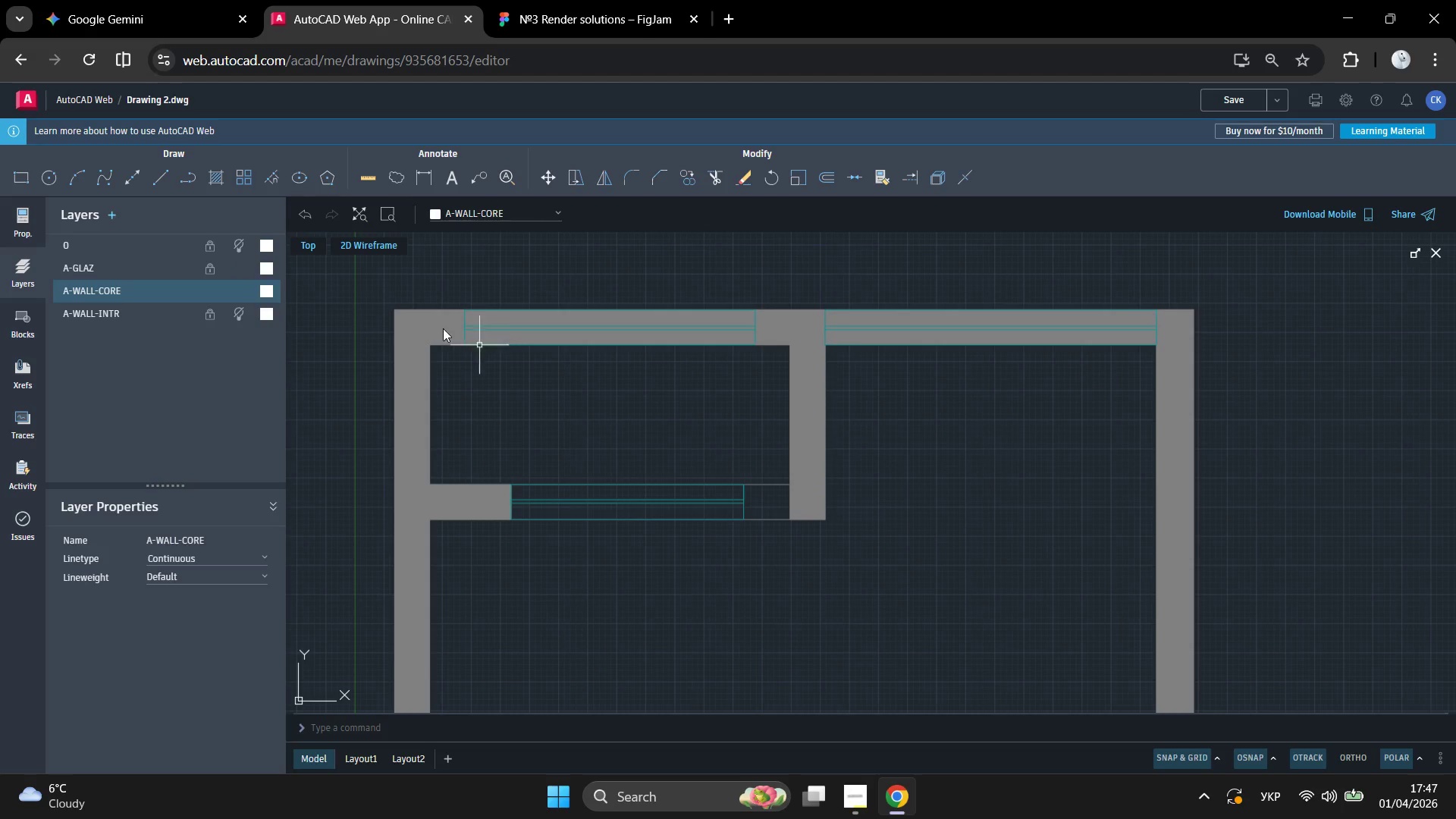 
scroll: coordinate [542, 301], scroll_direction: up, amount: 2.0
 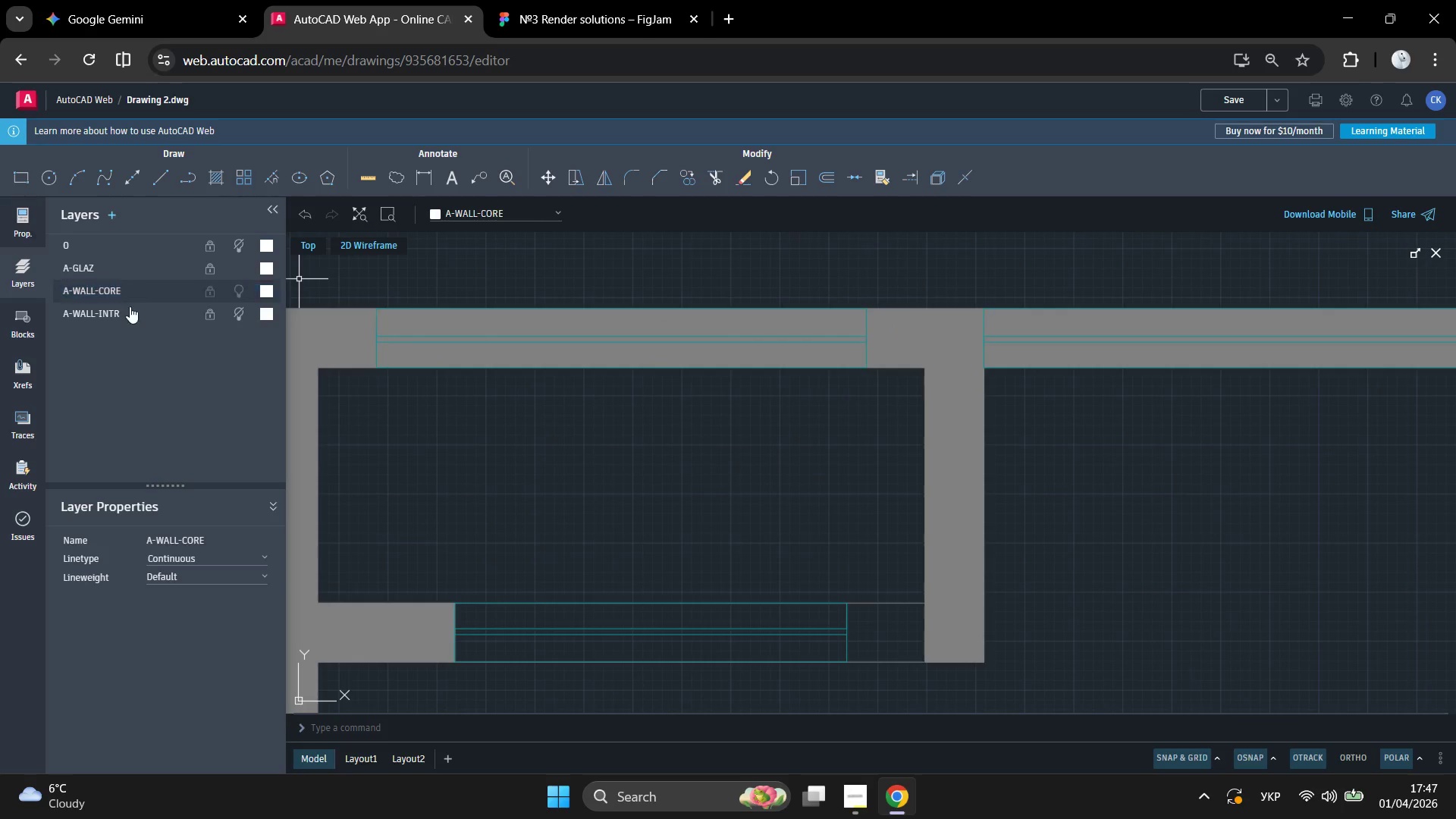 
left_click([139, 289])
 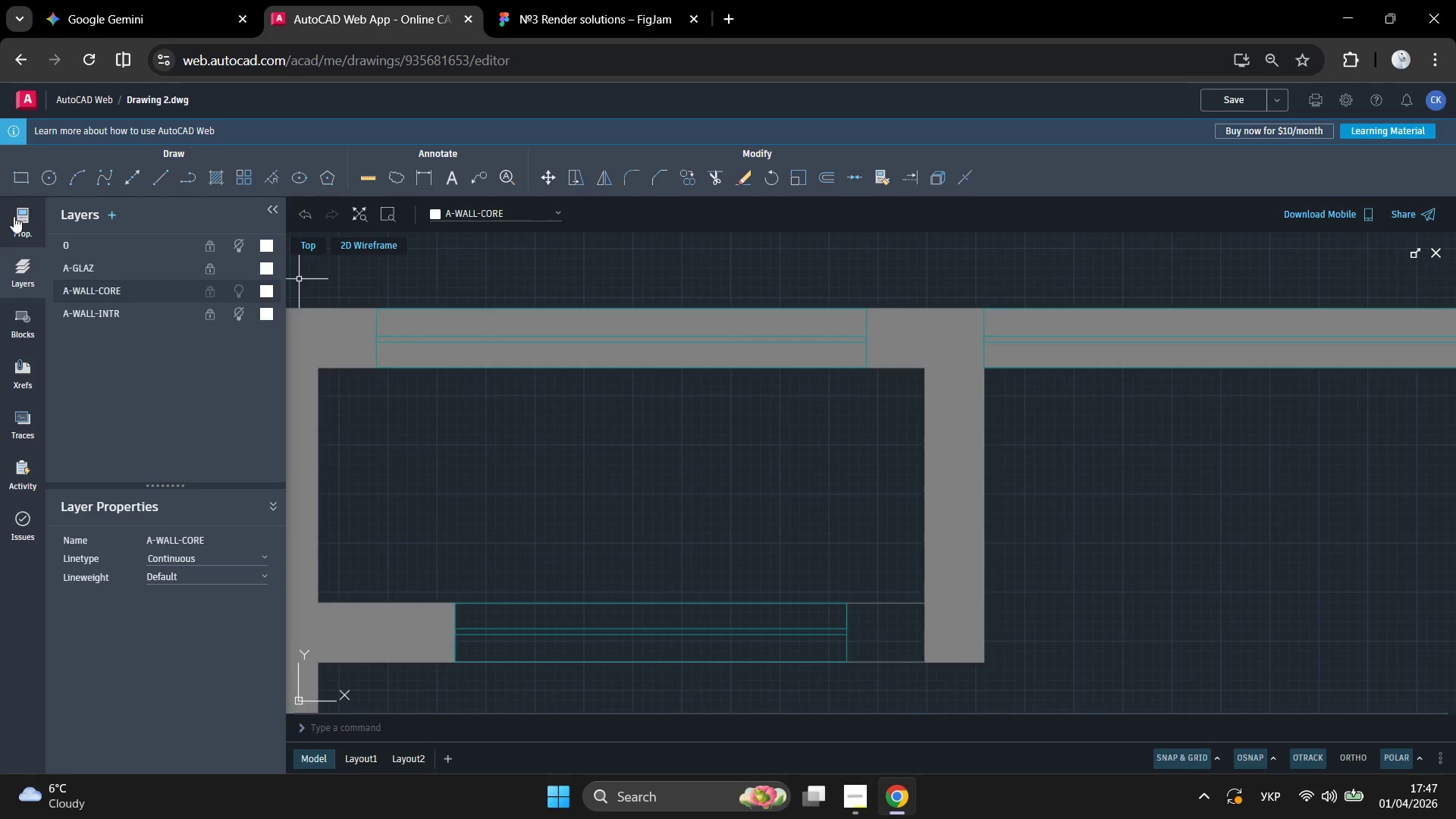 
left_click([14, 215])
 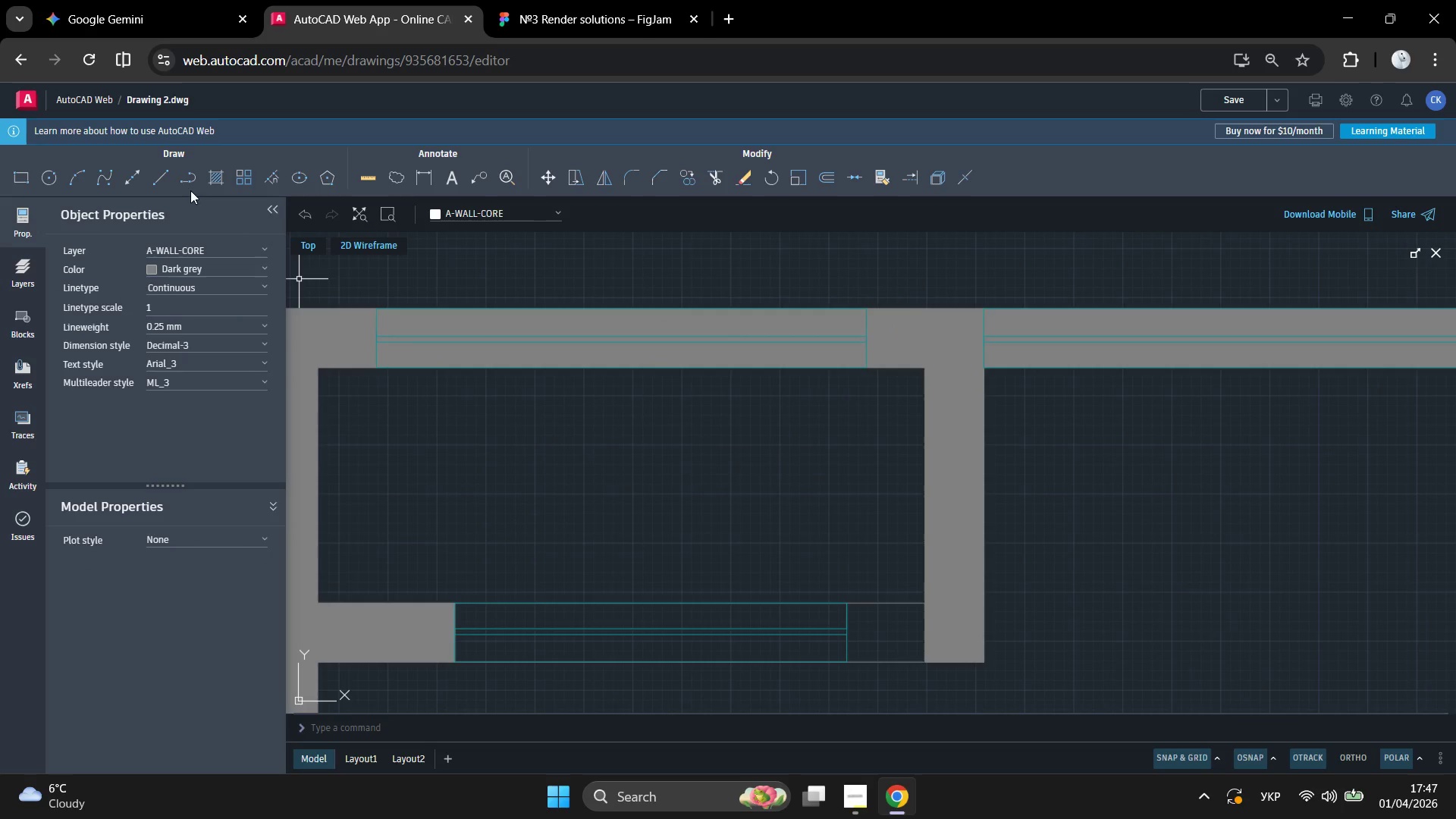 
left_click([158, 176])
 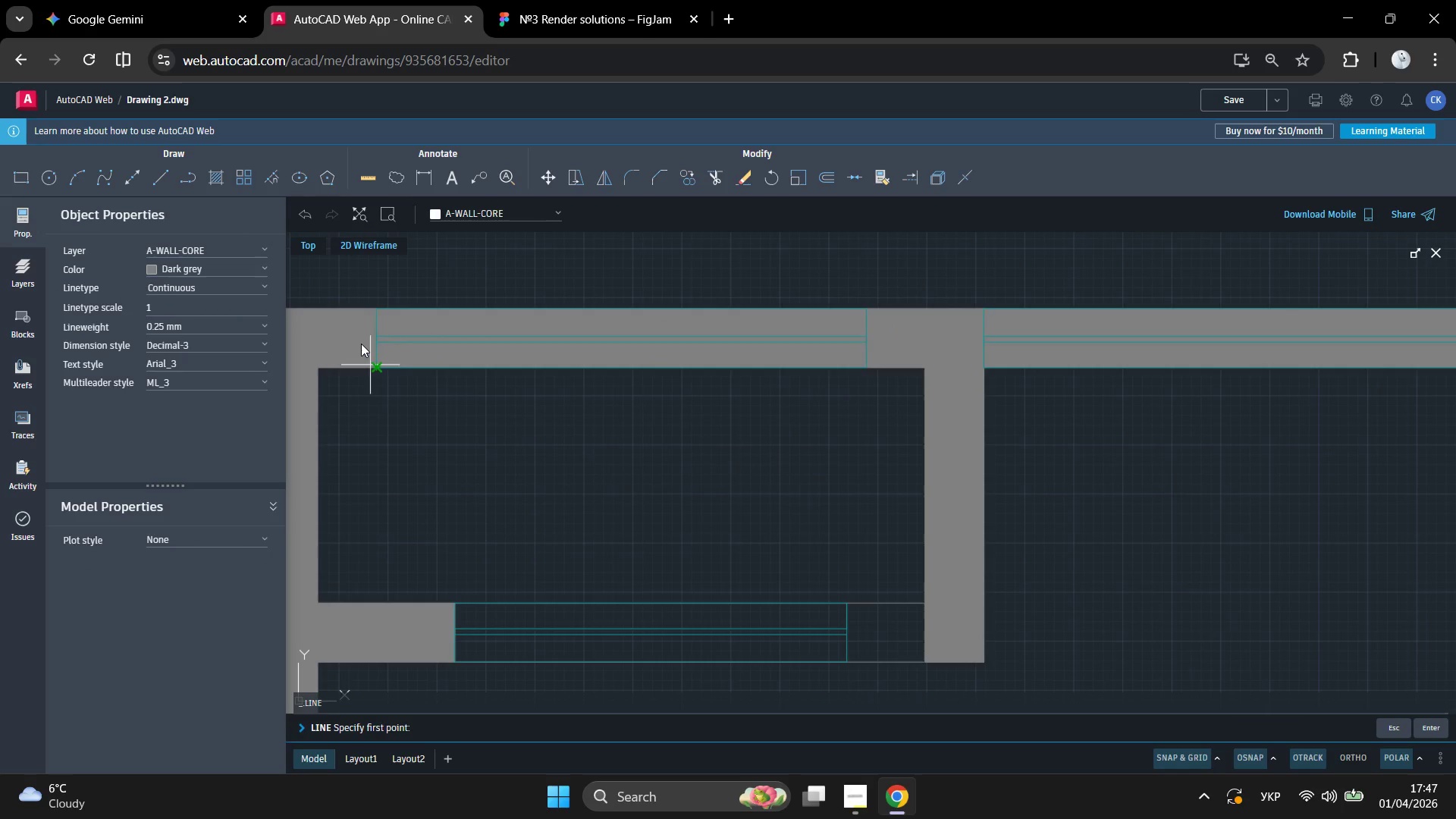 
left_click([366, 344])
 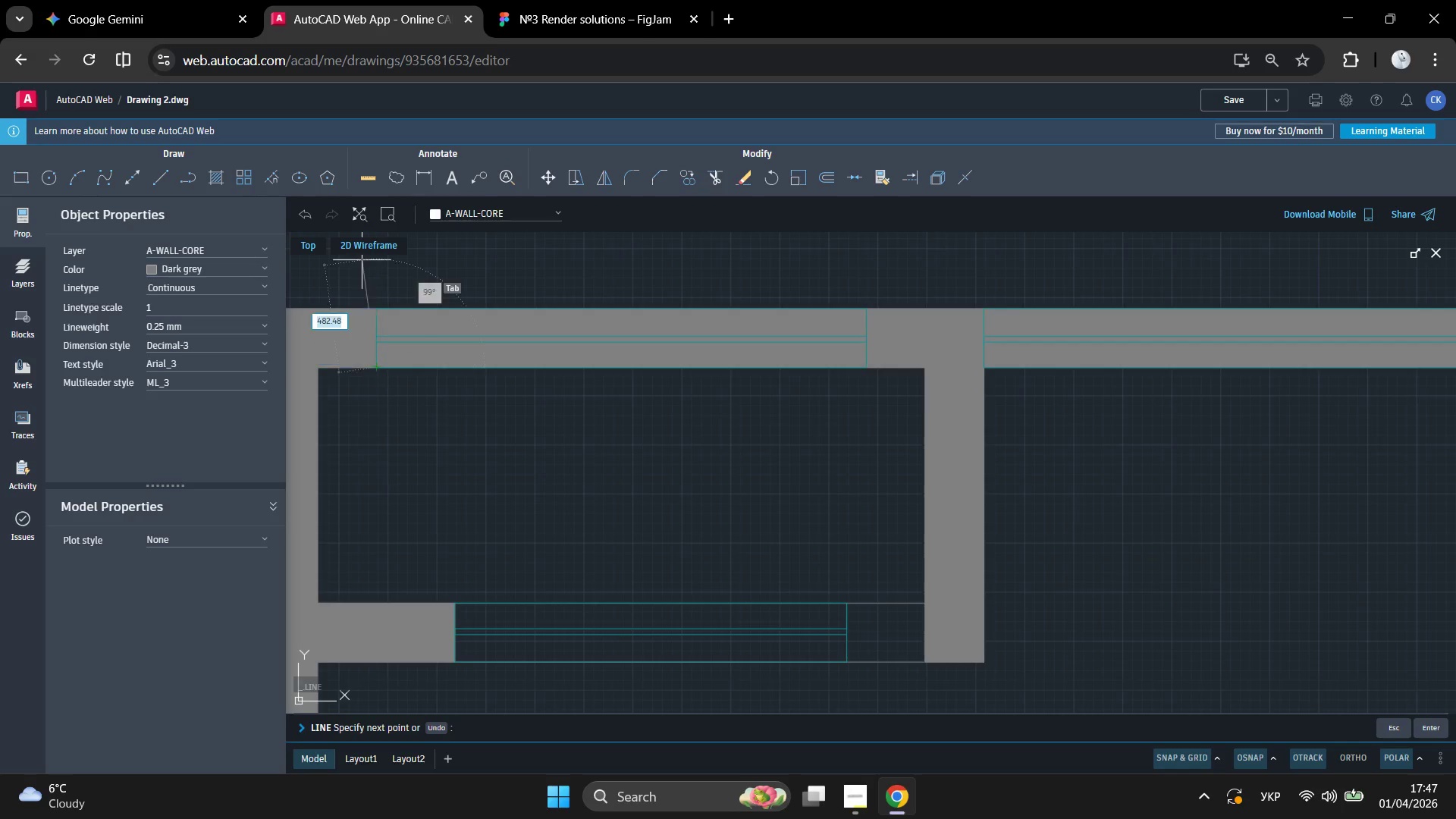 
scroll: coordinate [358, 290], scroll_direction: up, amount: 2.0
 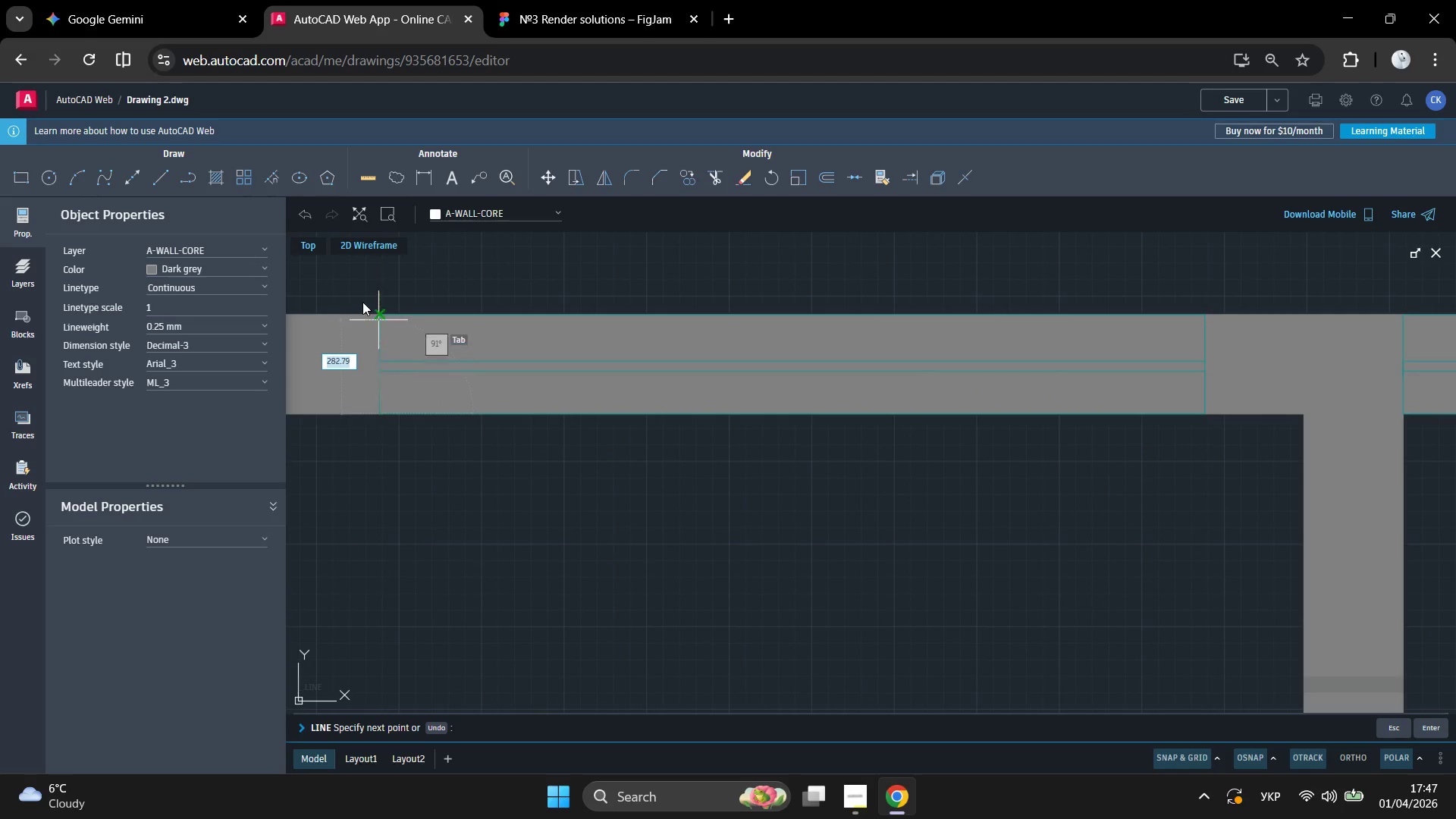 
left_click([363, 300])
 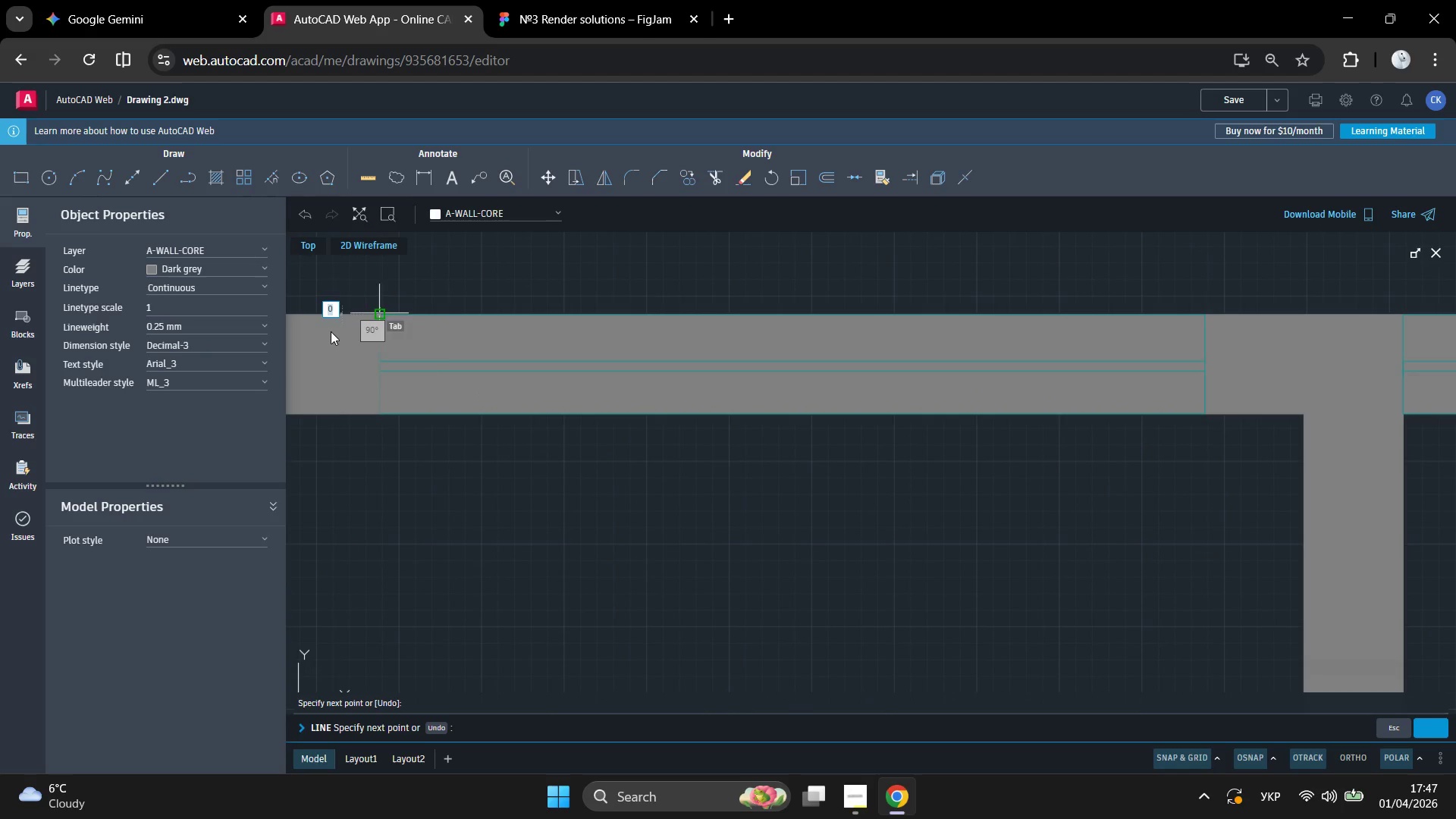 
scroll: coordinate [332, 359], scroll_direction: down, amount: 2.0
 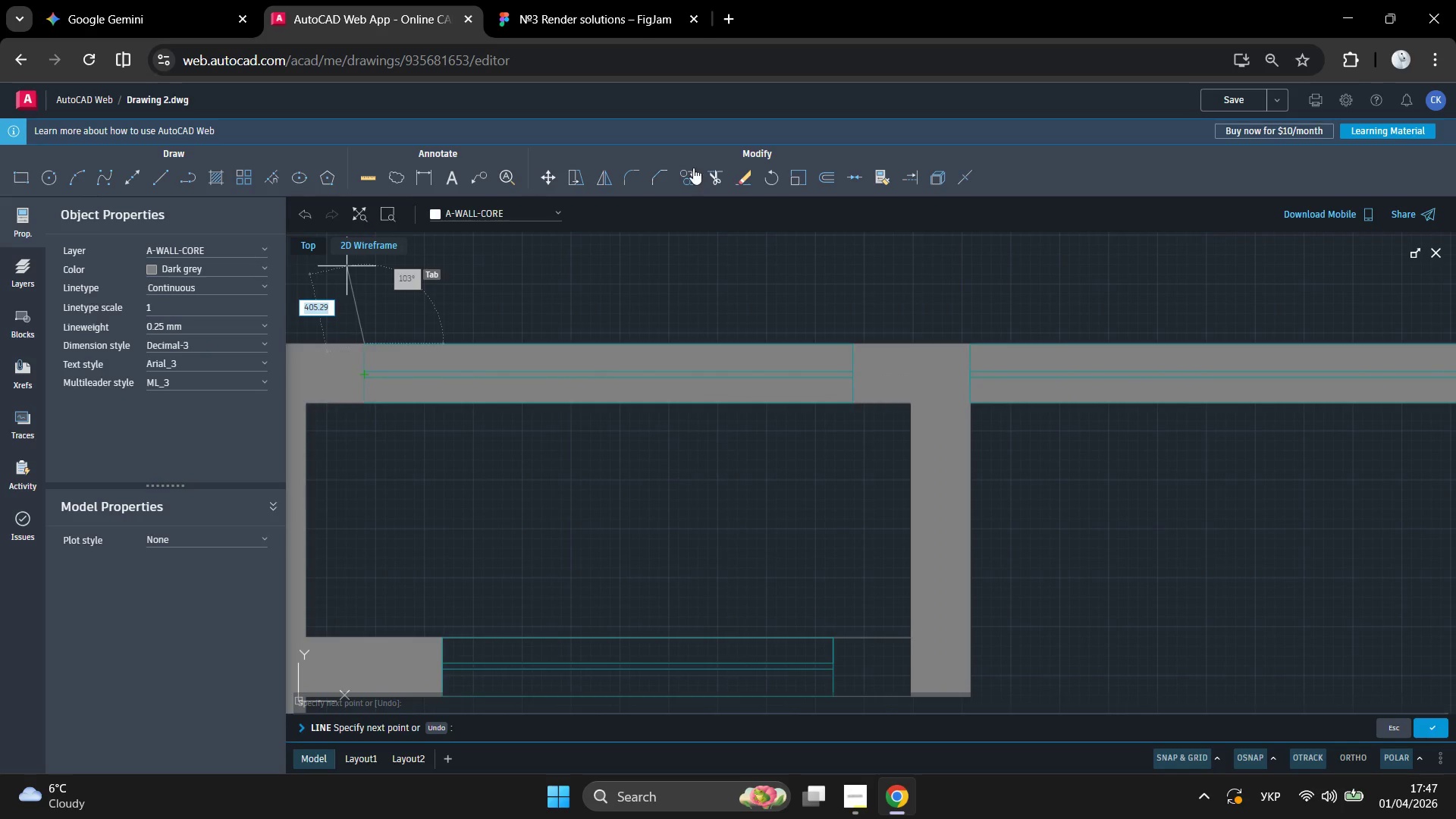 
left_click([654, 177])
 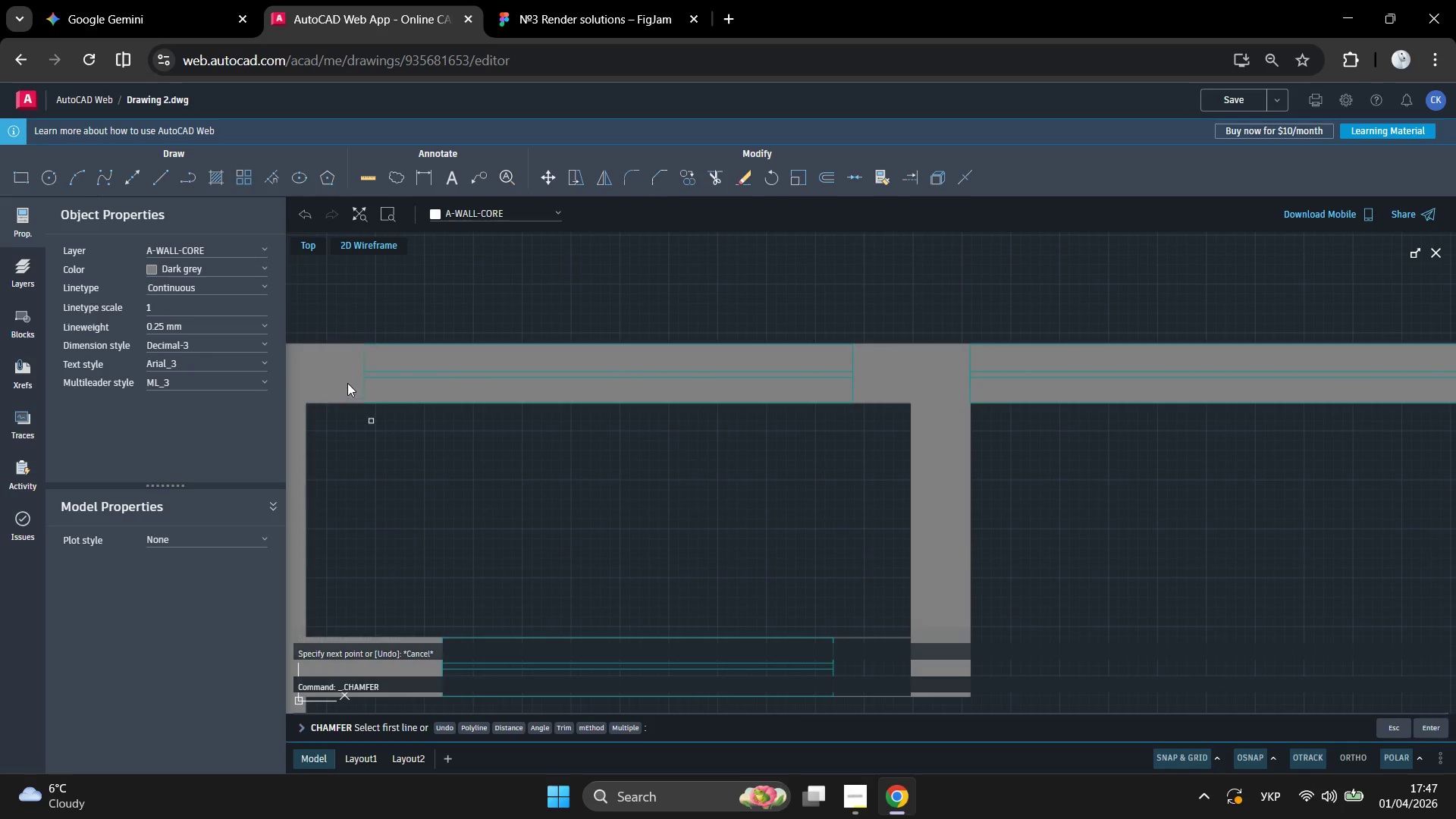 
left_click([340, 378])
 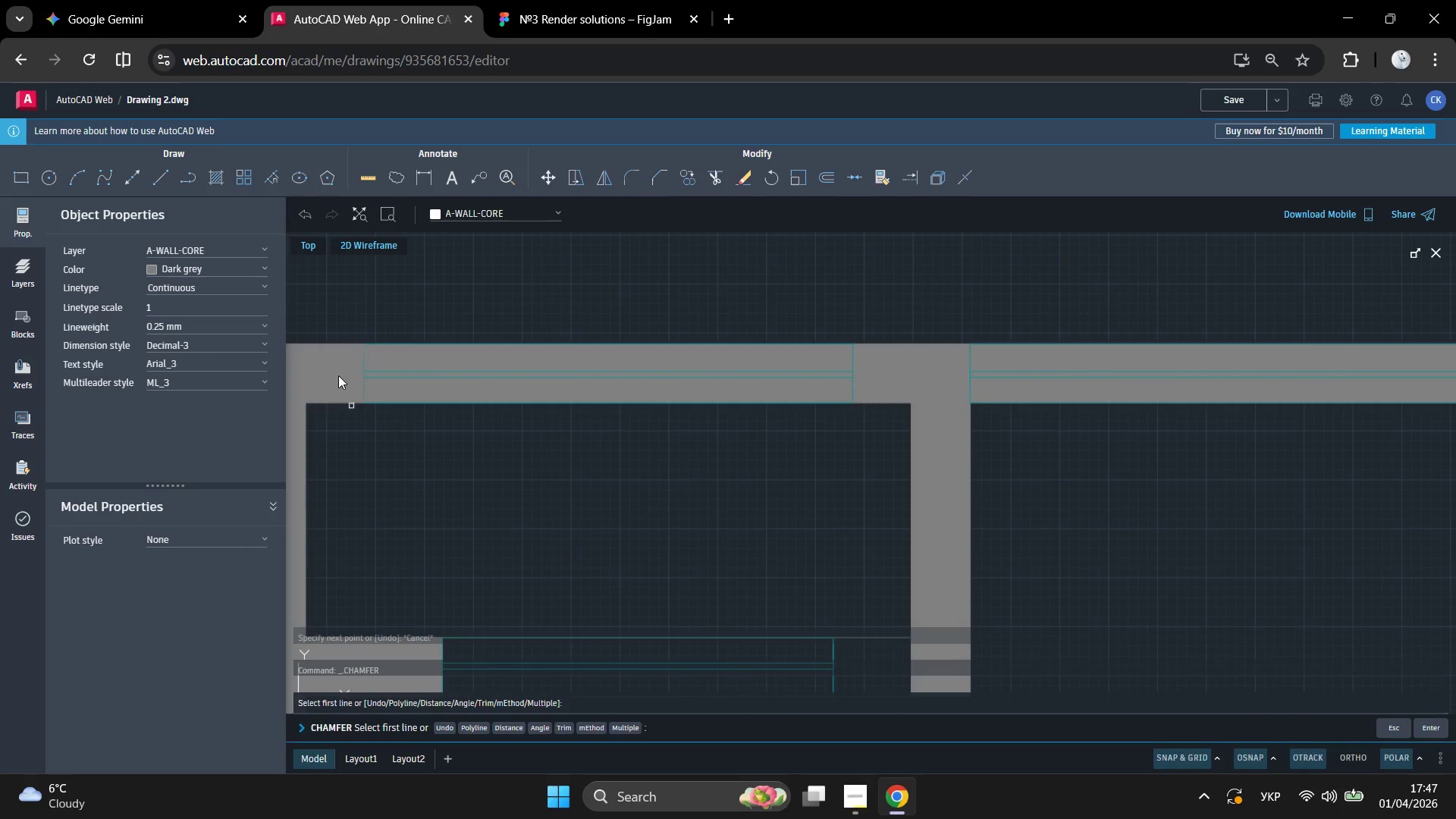 
left_click([338, 375])
 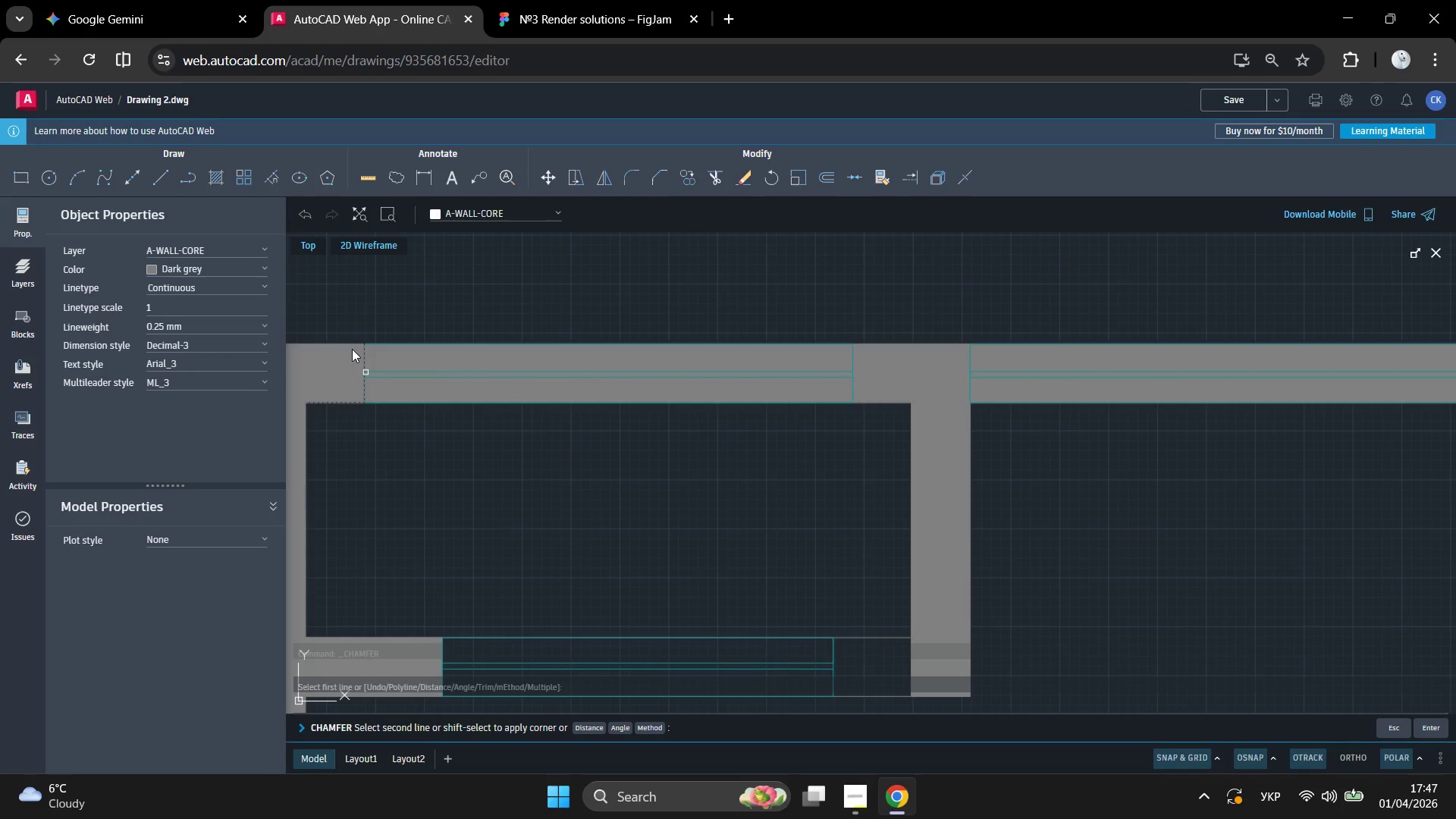 
left_click([352, 349])
 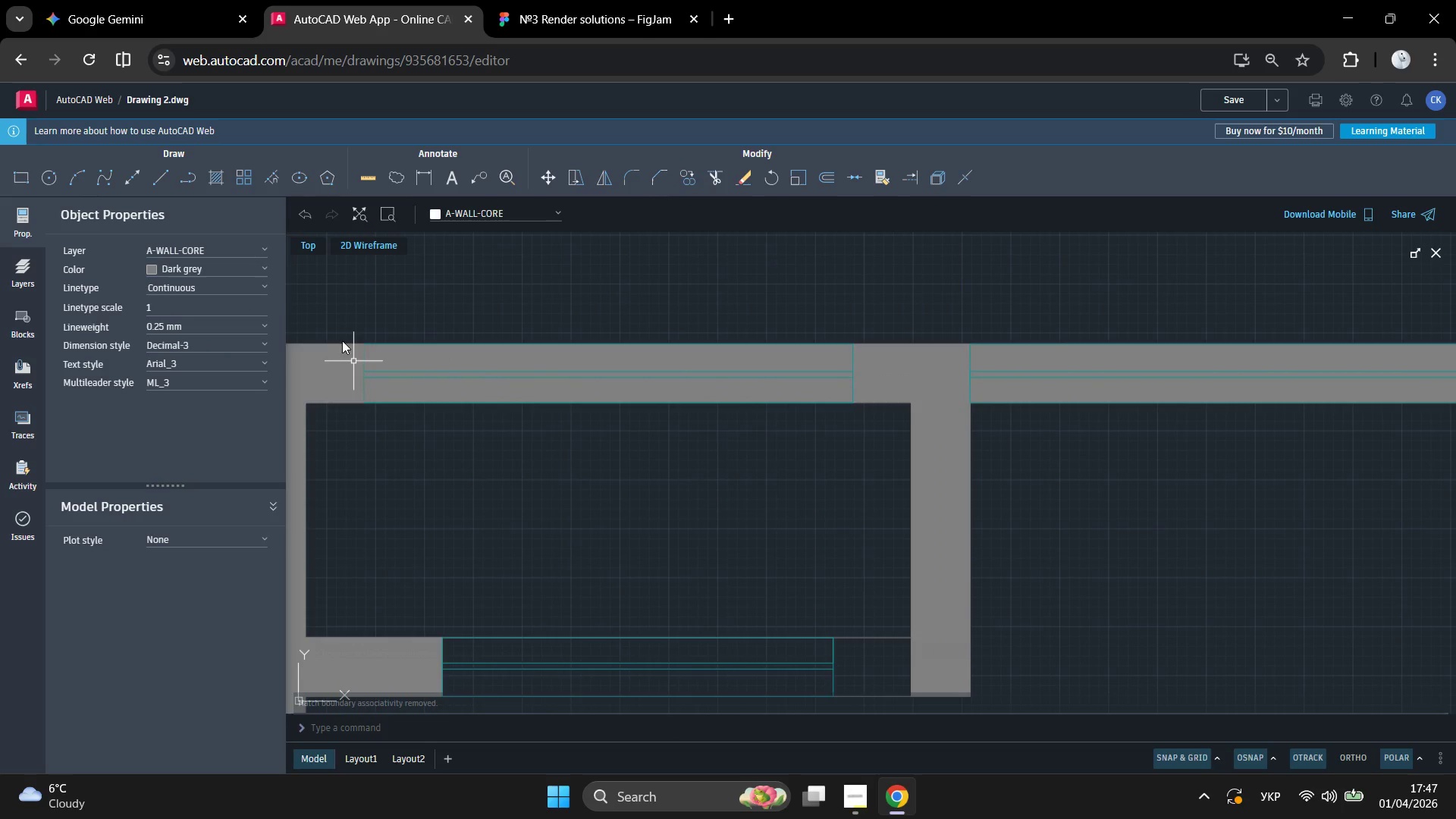 
key(Enter)
 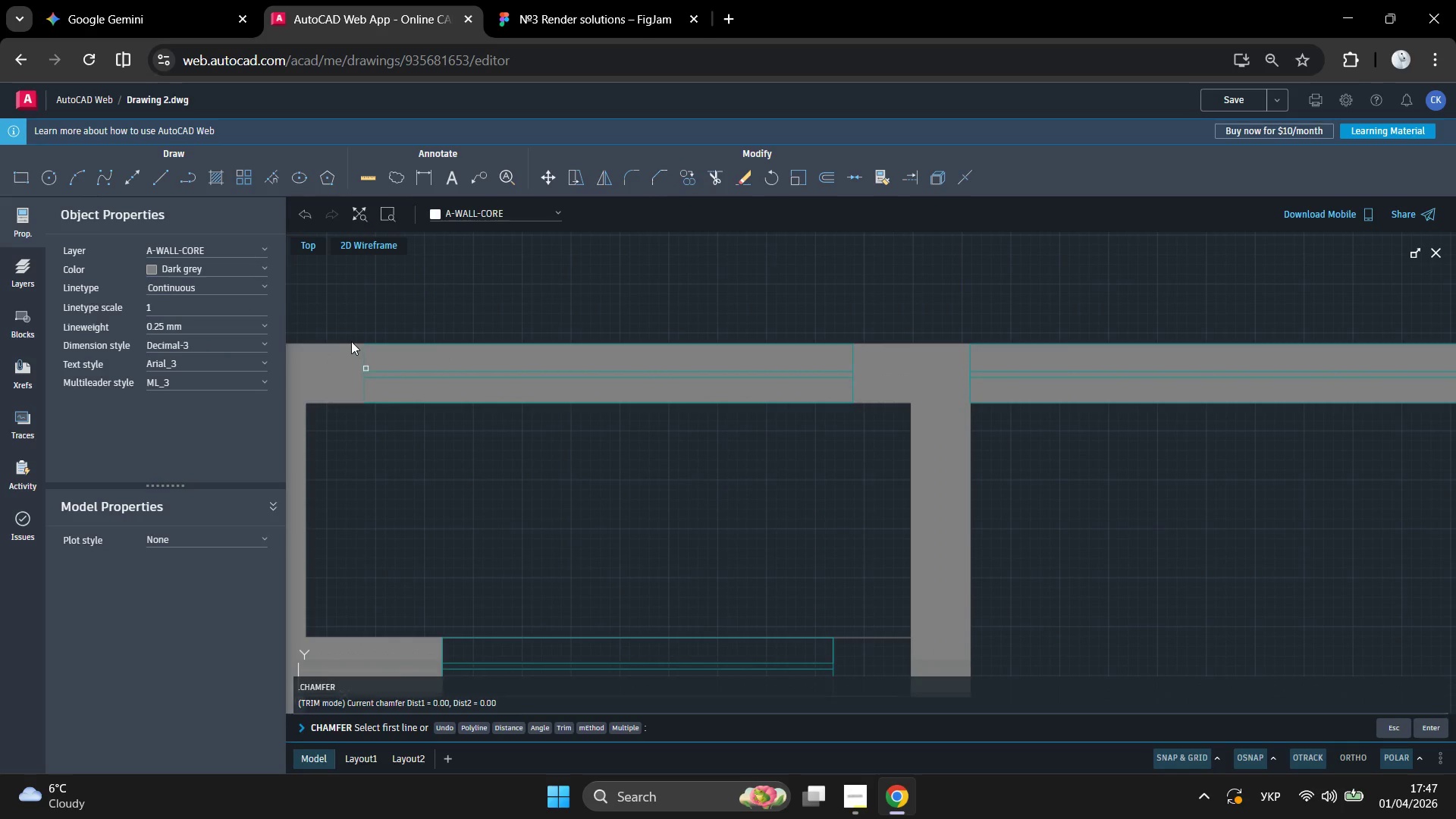 
left_click([349, 340])
 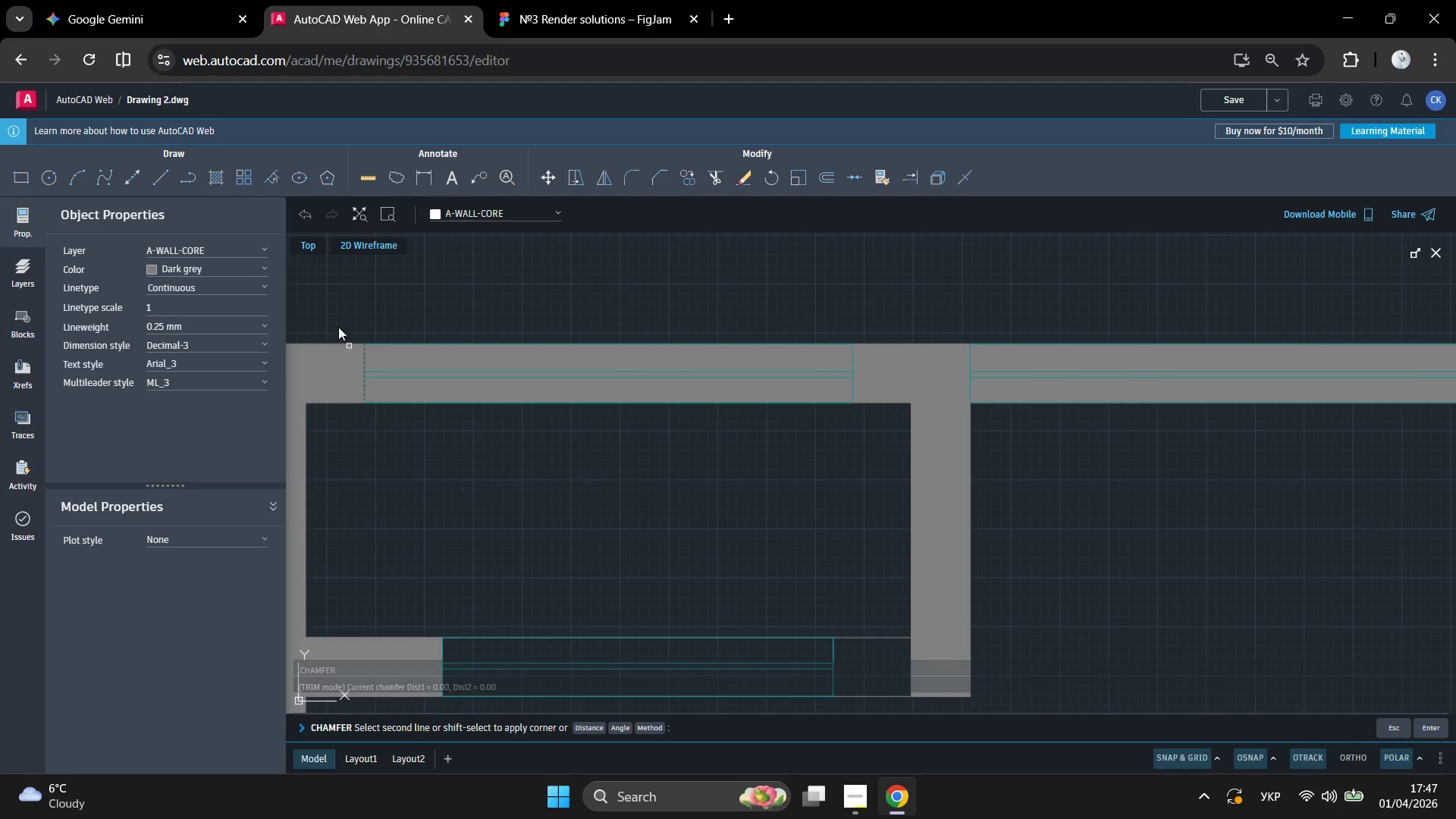 
left_click([337, 325])
 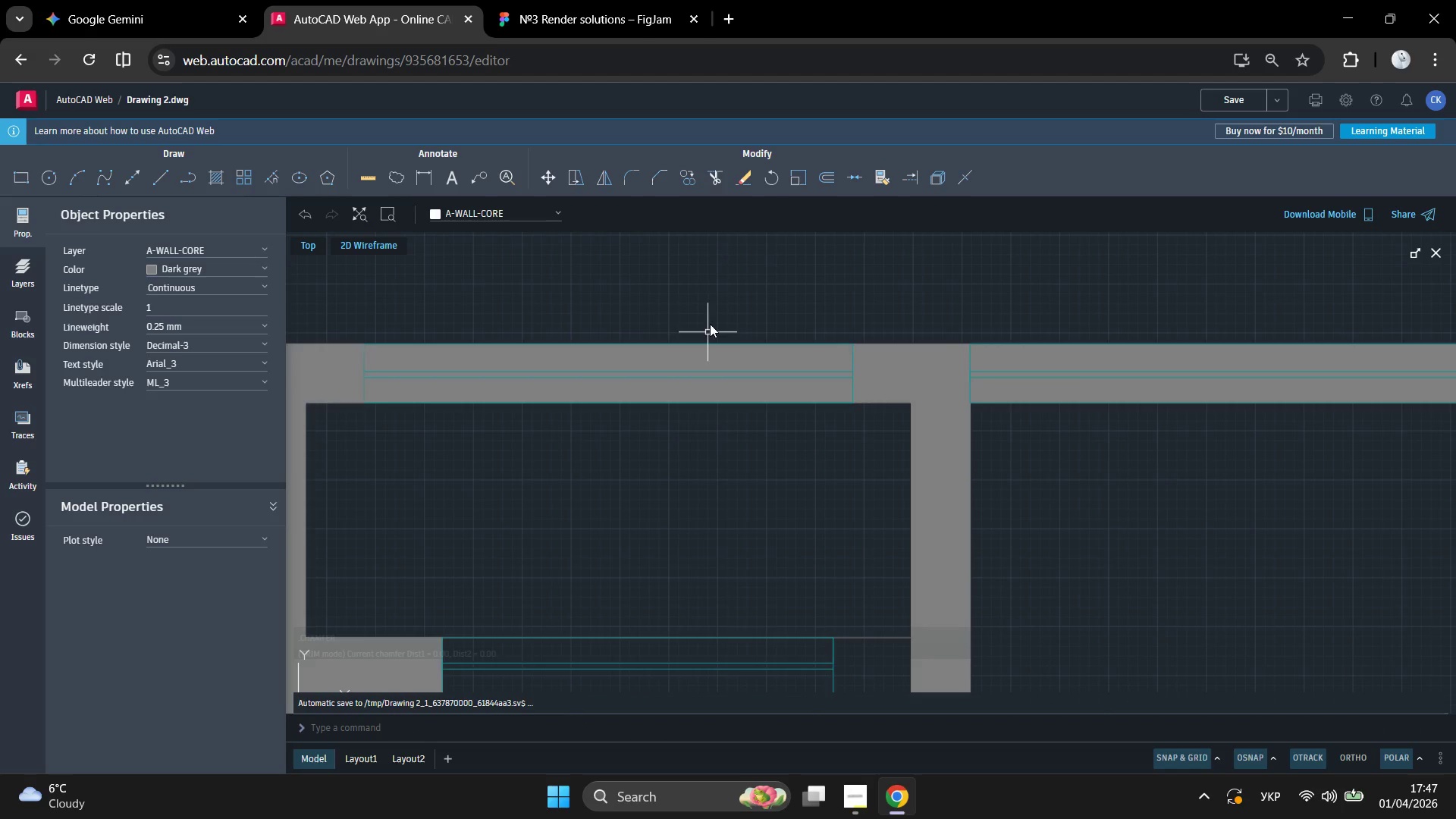 
key(Space)
 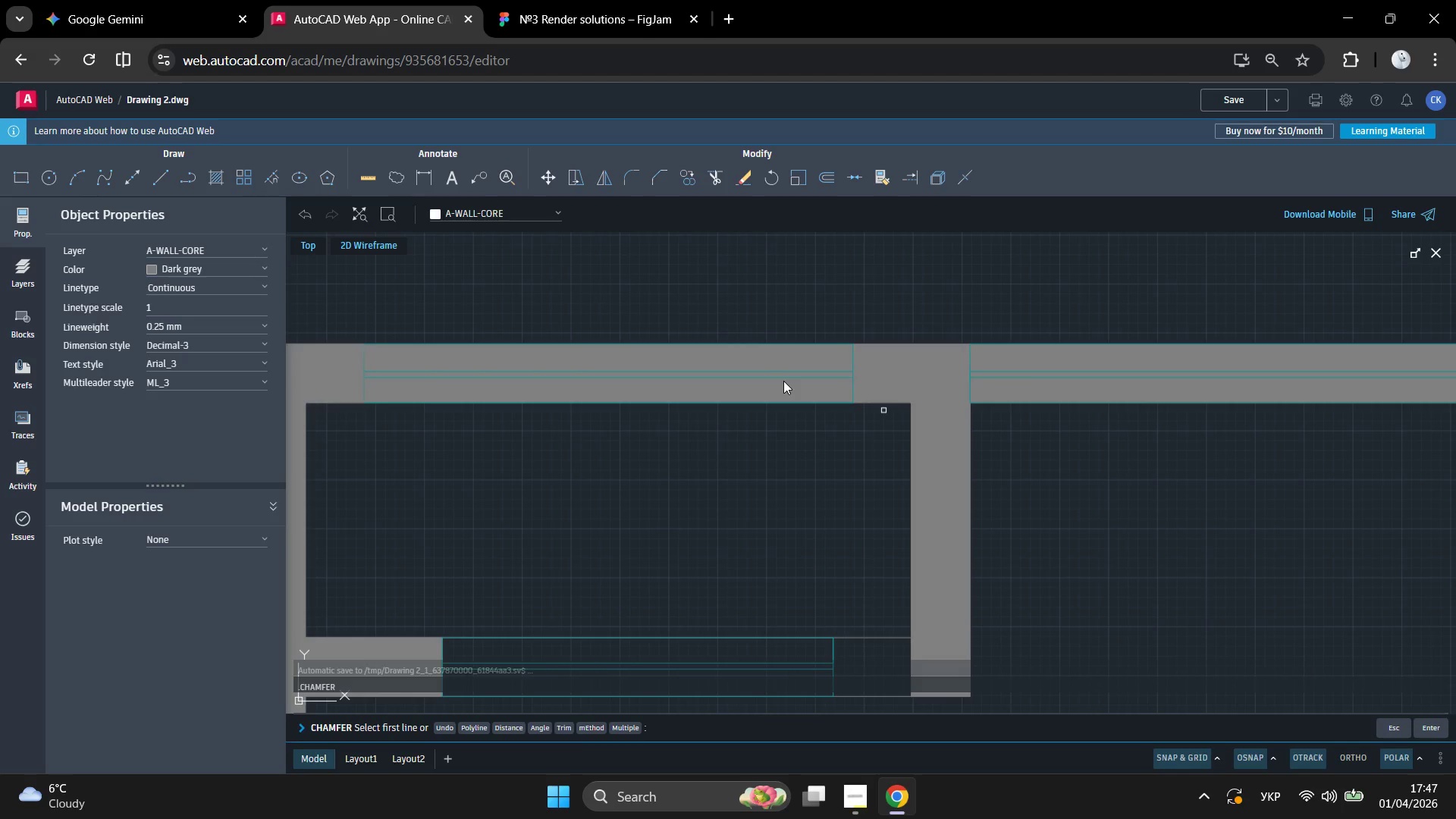 
left_click([783, 378])
 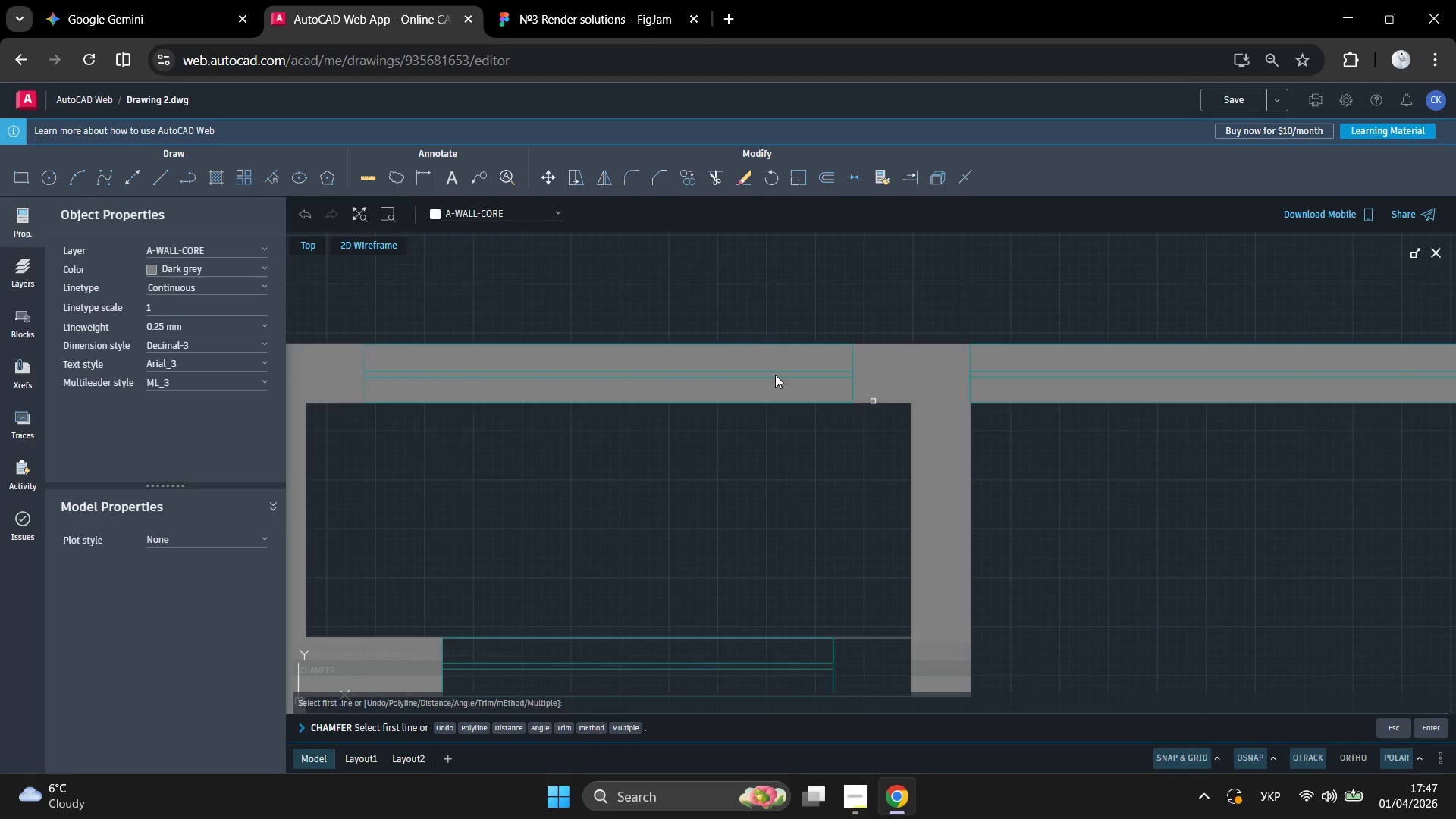 
double_click([775, 375])
 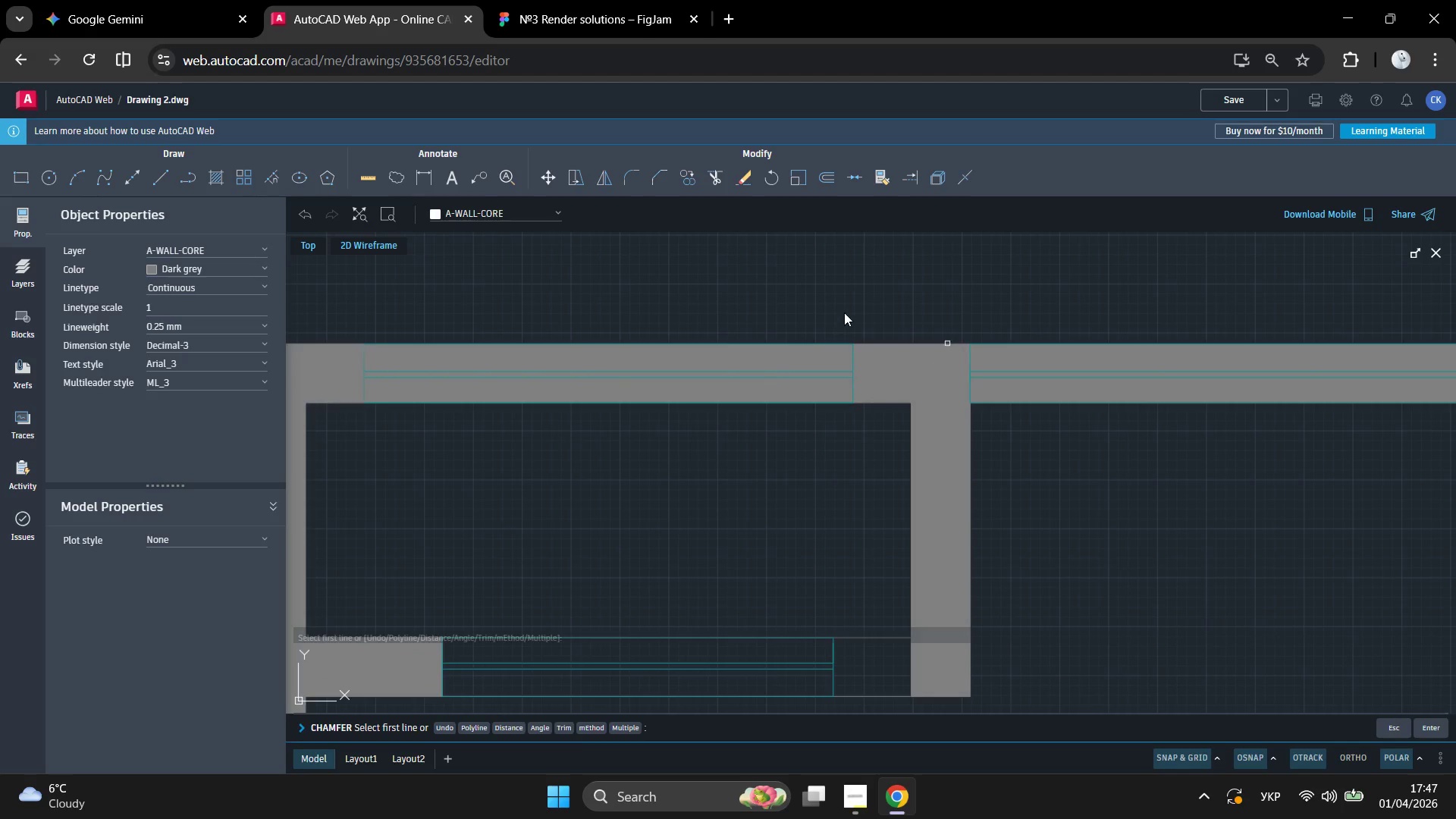 
key(Enter)
 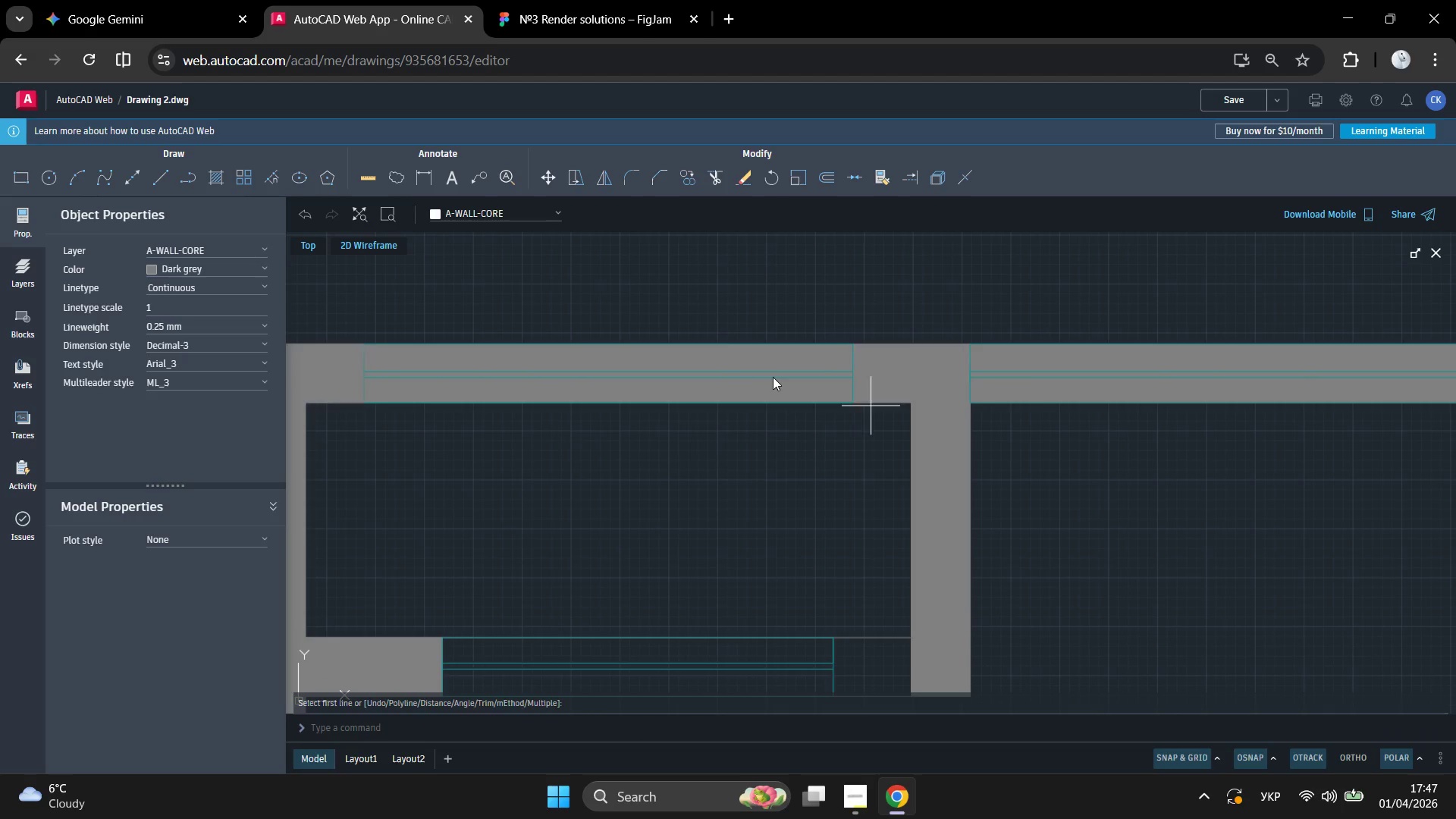 
double_click([773, 374])
 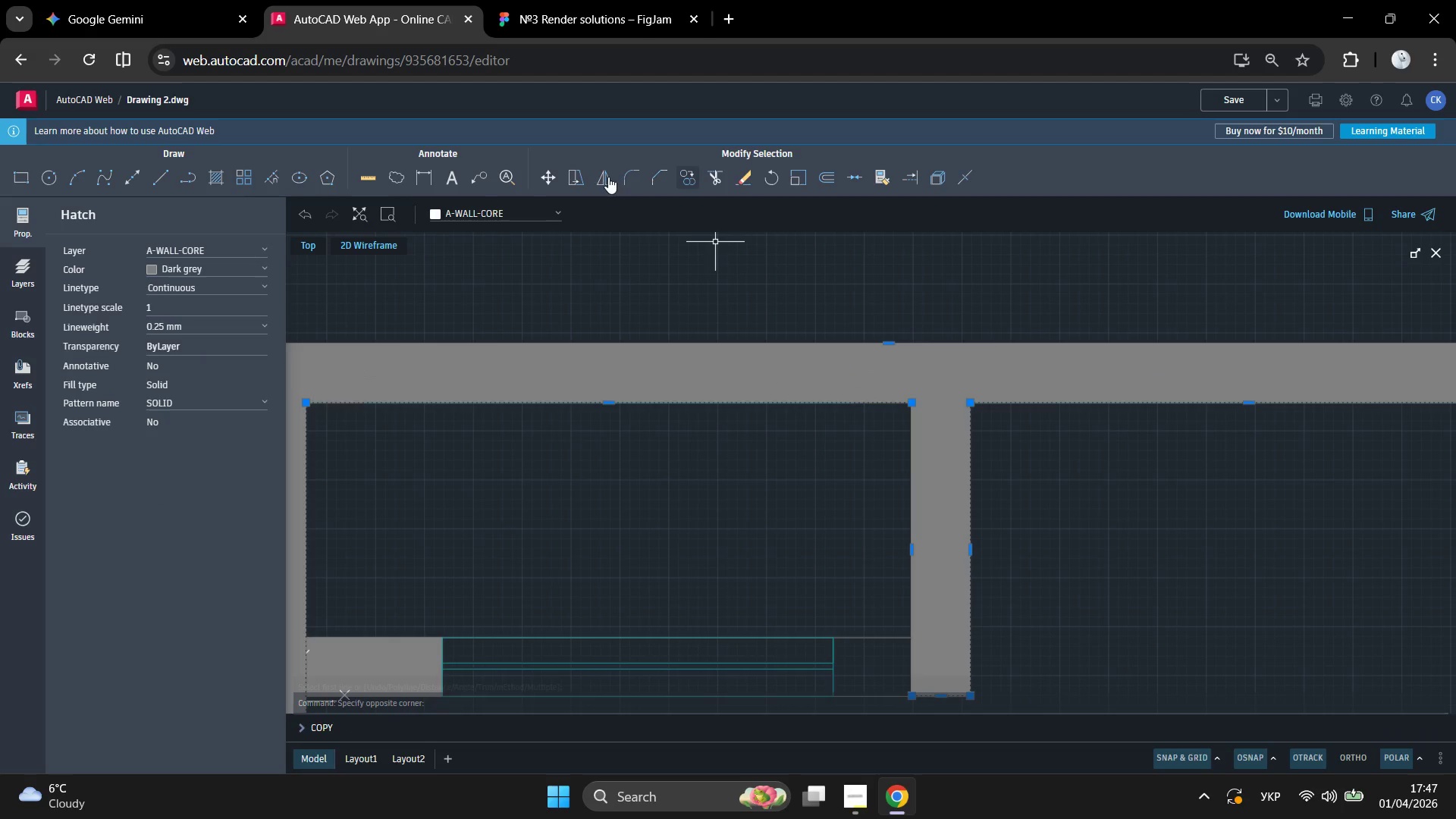 
left_click([654, 176])
 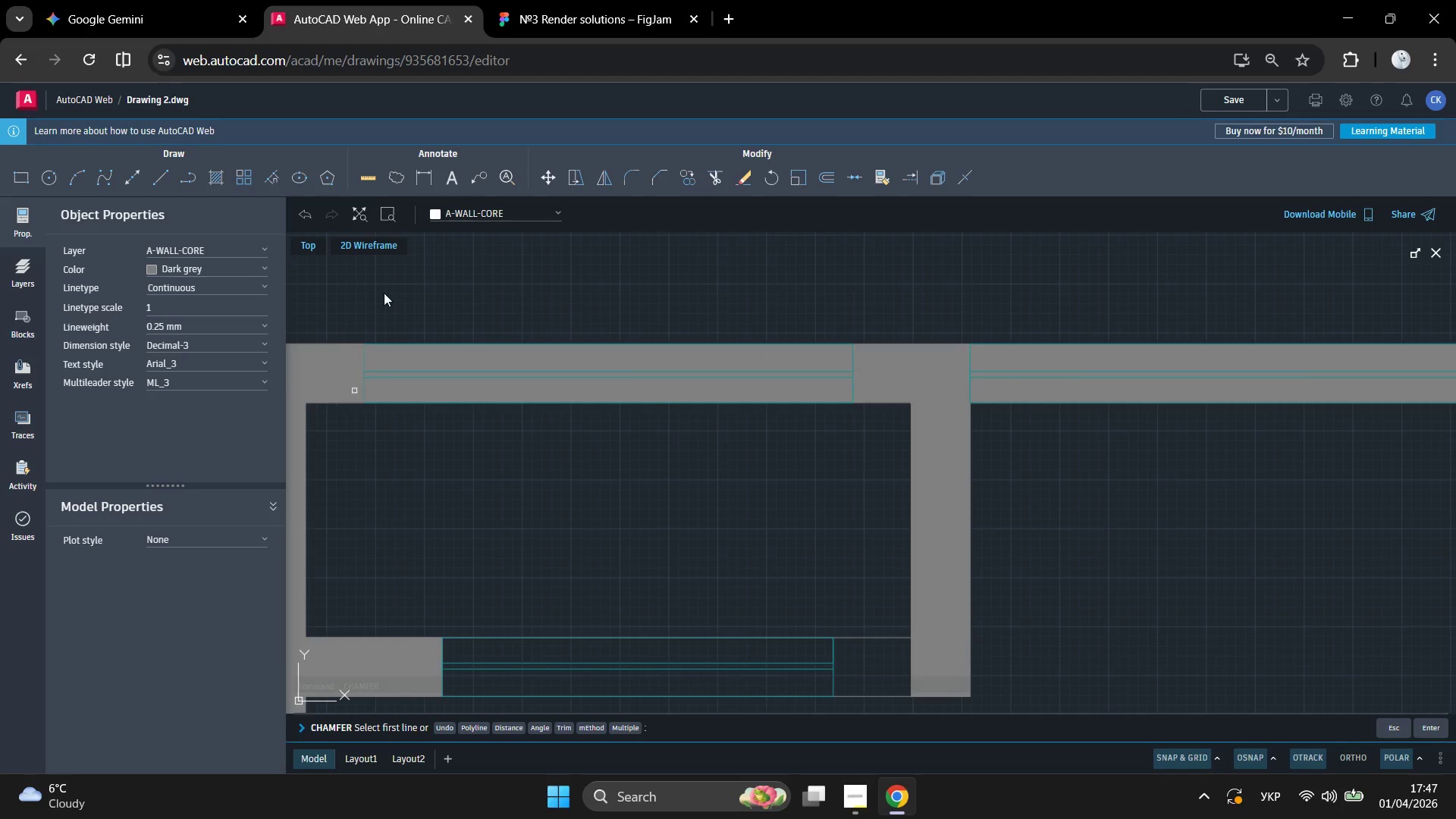 
left_click([162, 174])
 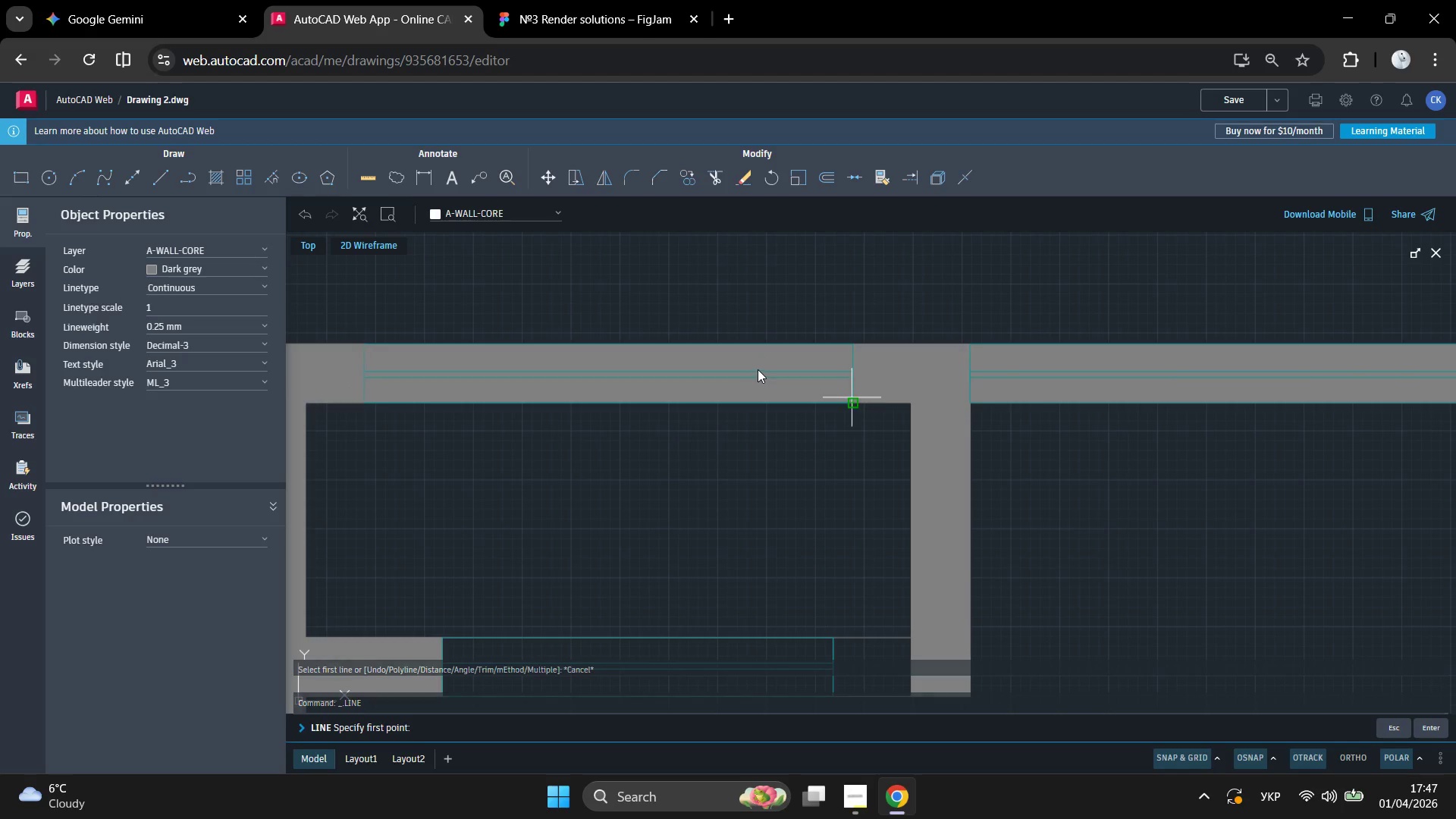 
left_click([758, 376])
 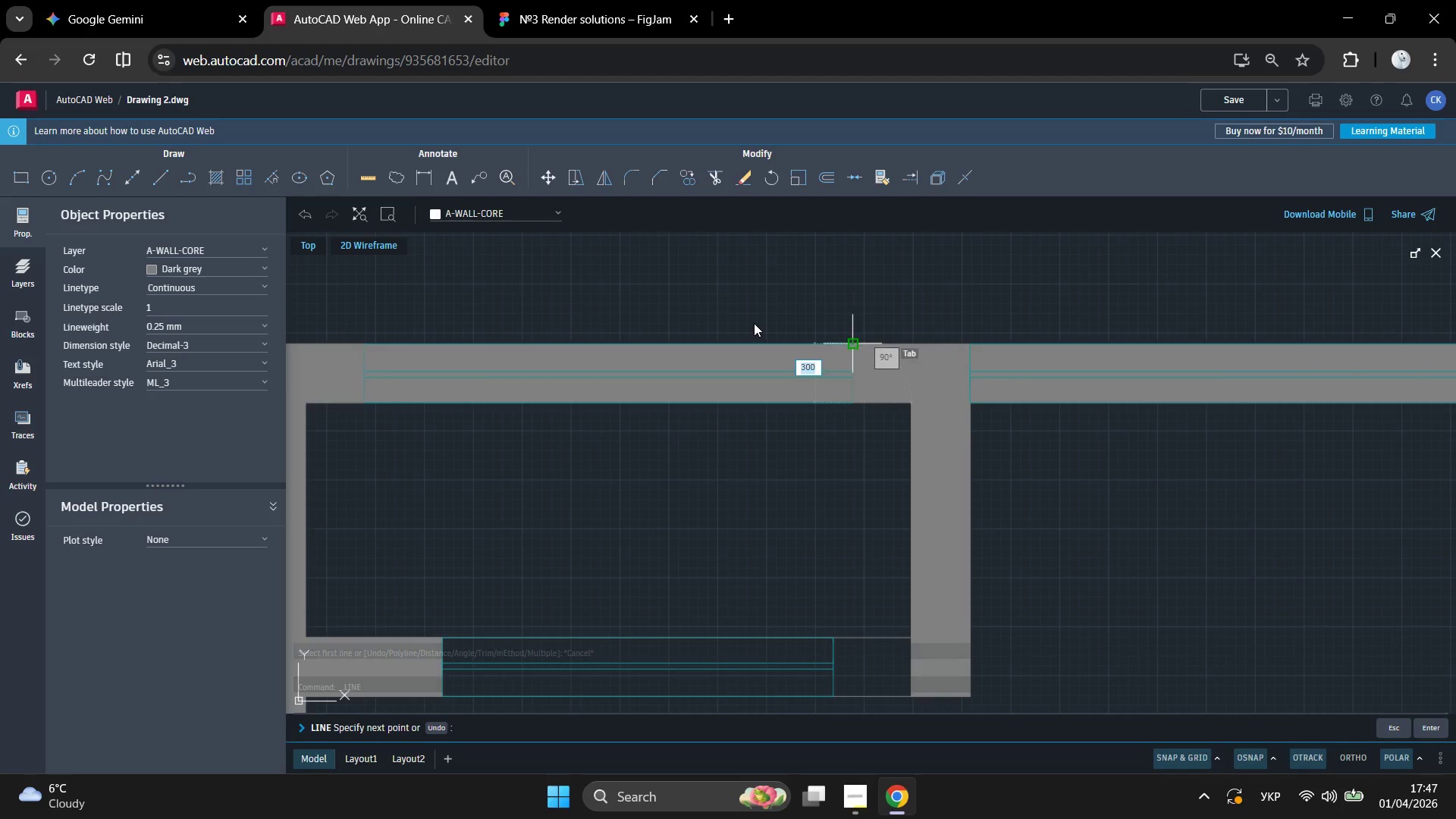 
left_click([754, 324])
 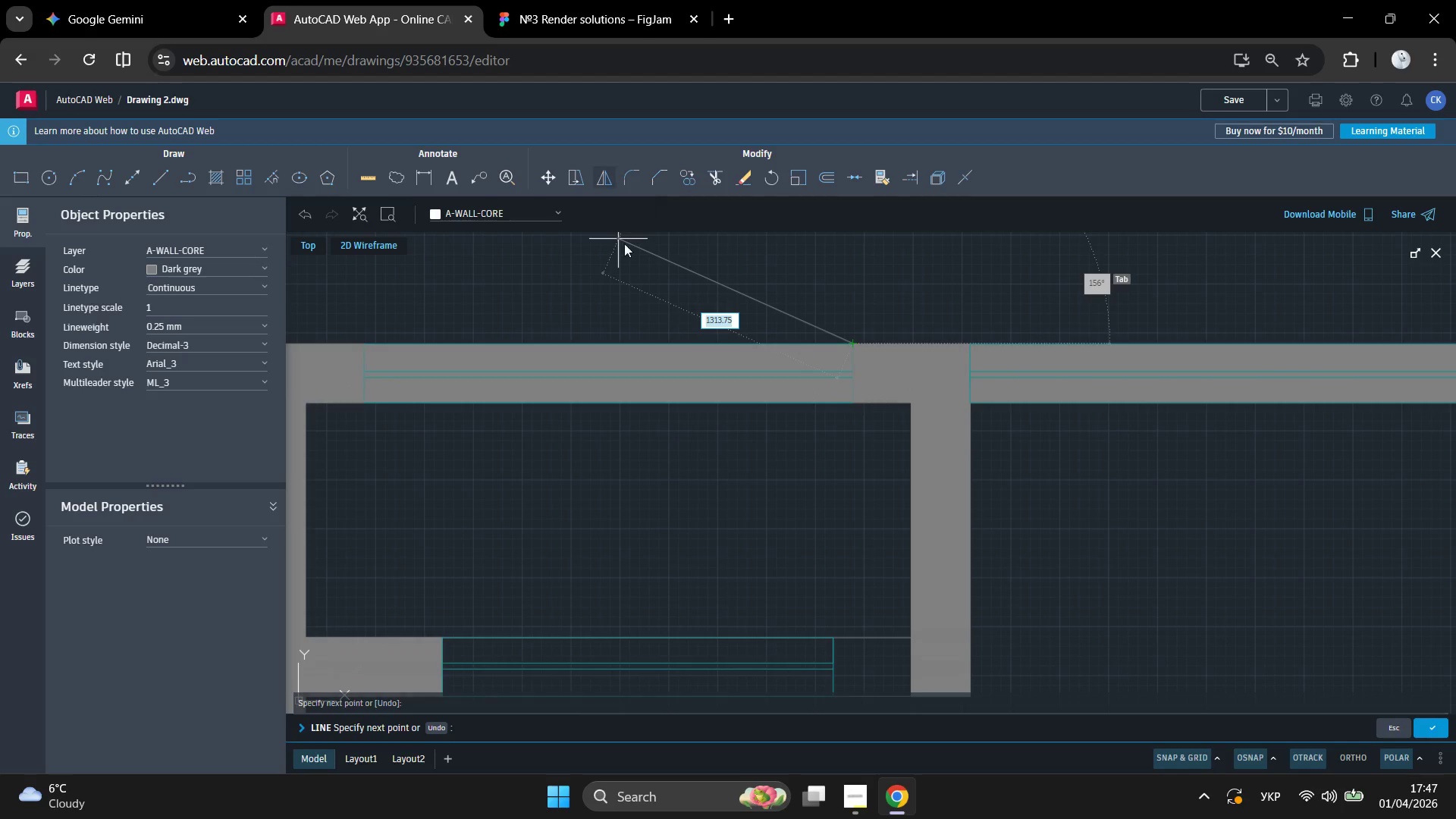 
key(Enter)
 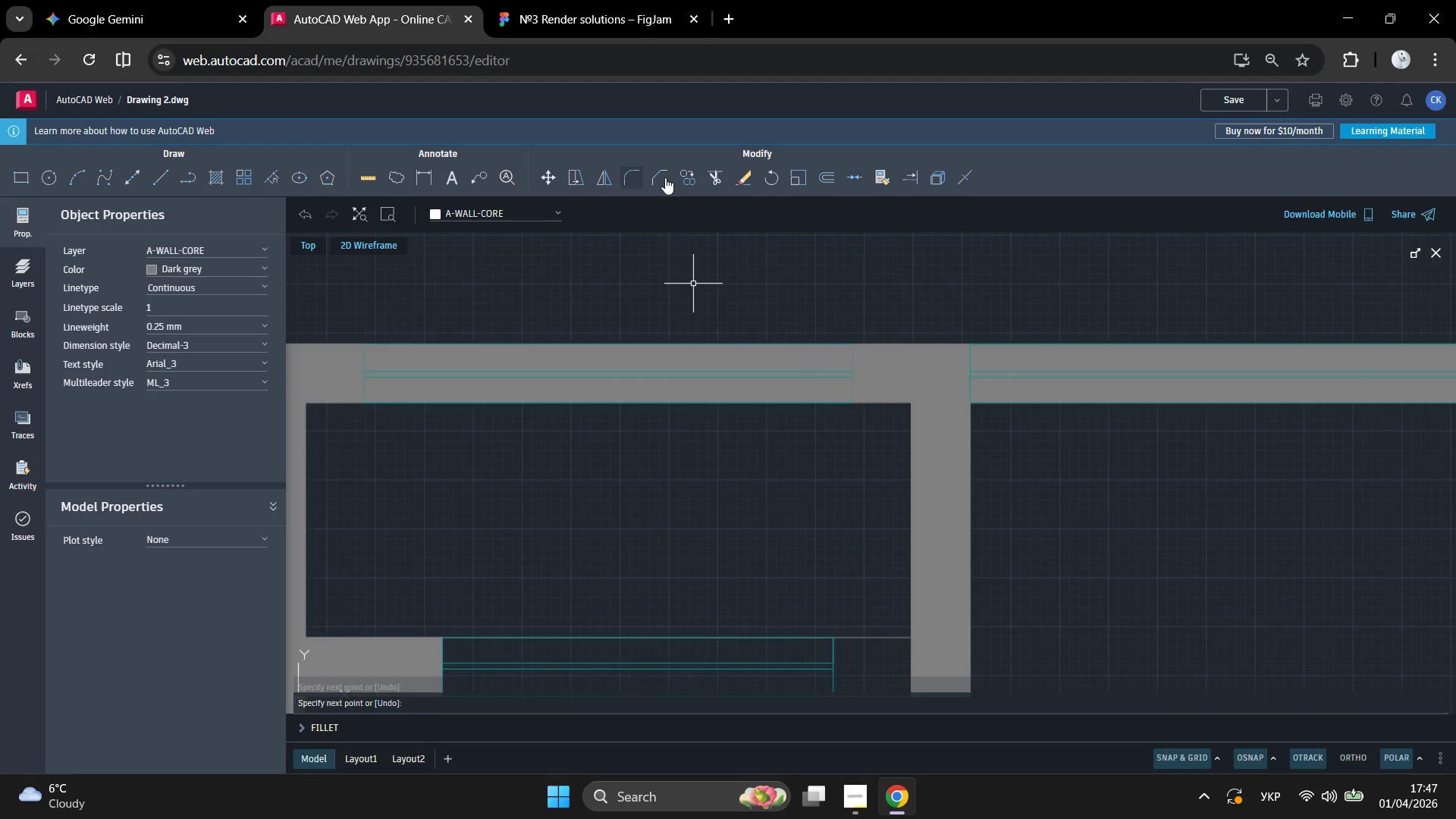 
left_click([658, 172])
 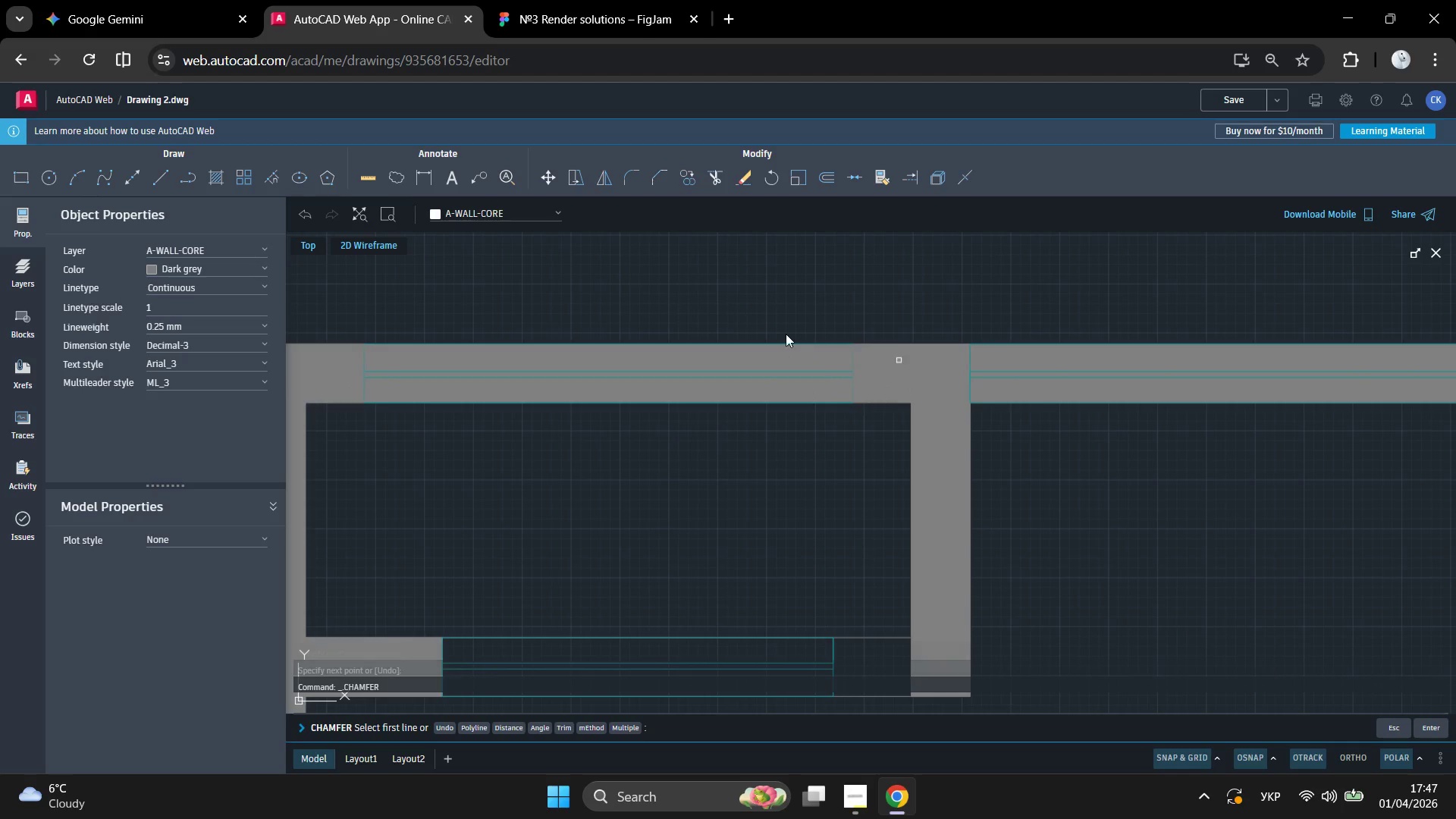 
left_click([786, 326])
 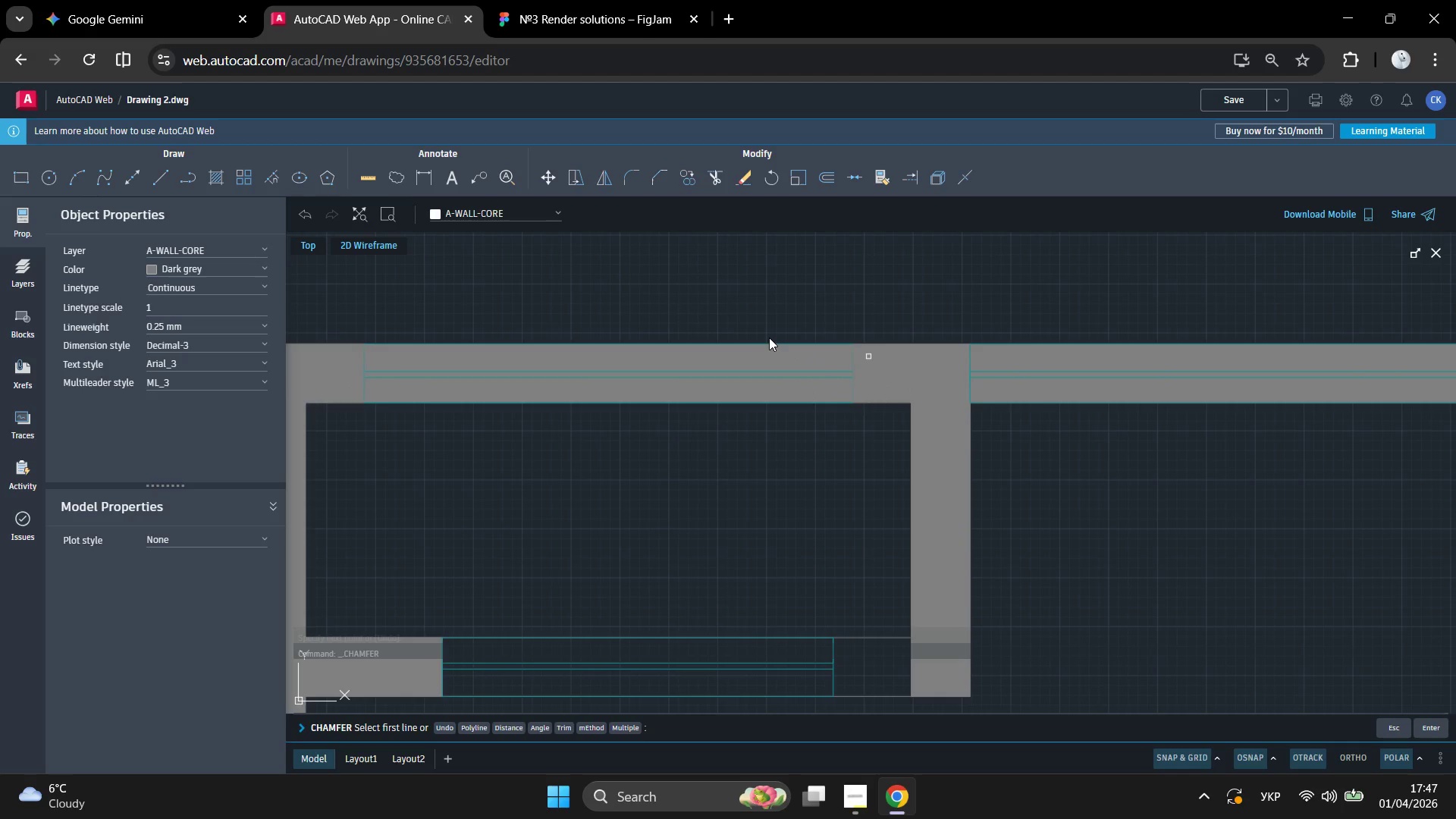 
left_click([769, 337])
 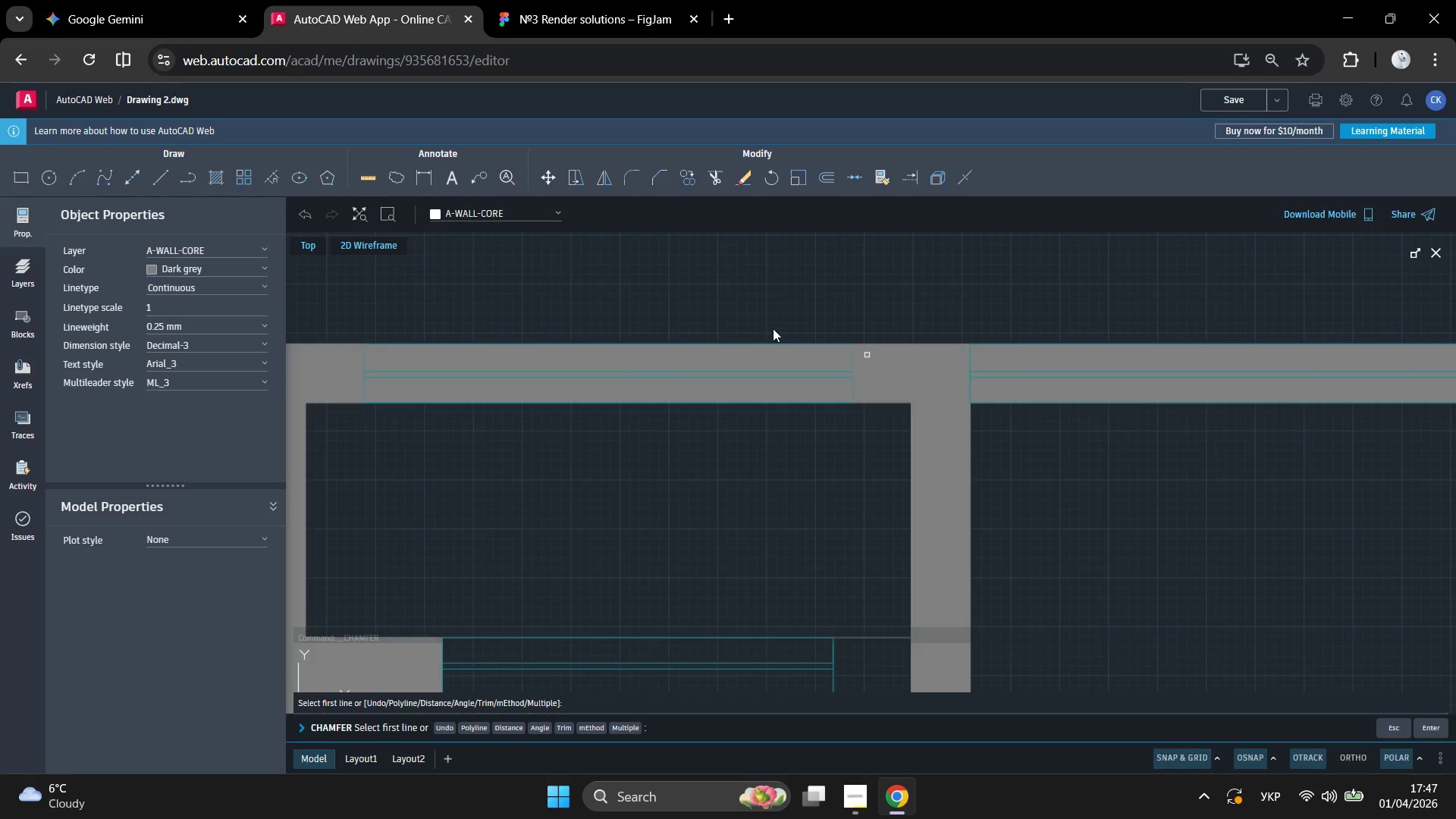 
left_click([773, 326])
 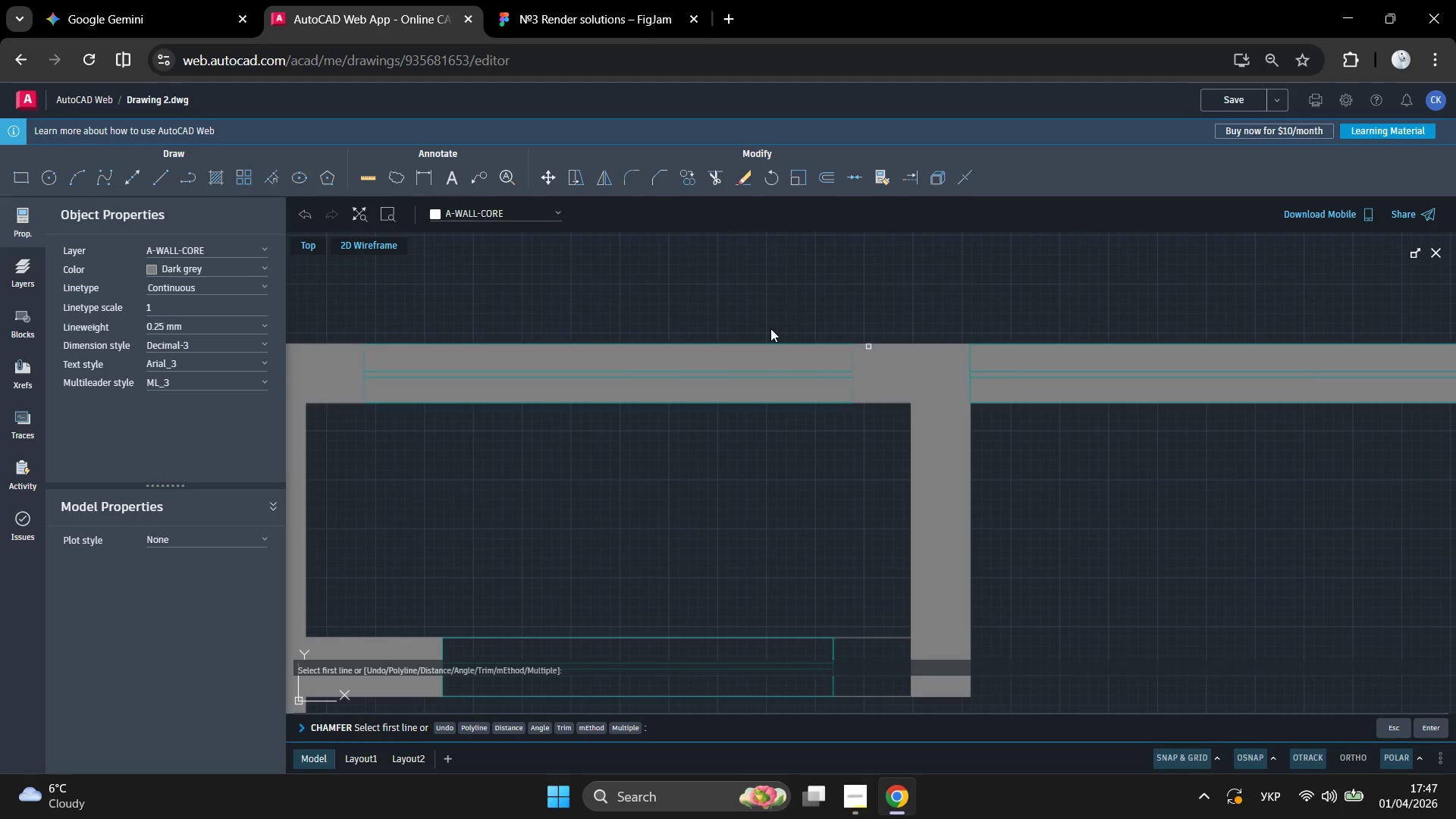 
double_click([770, 328])
 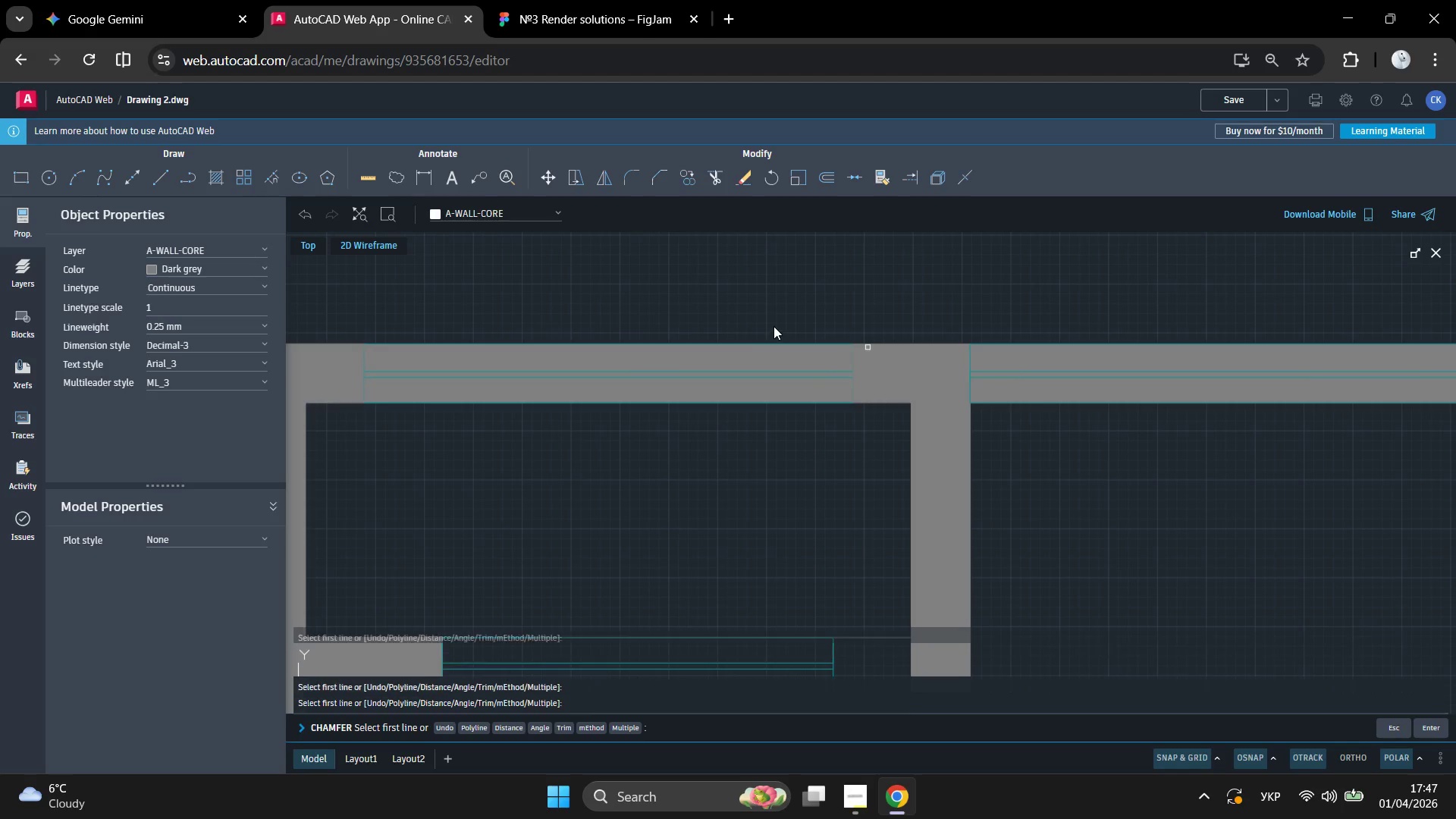 
triple_click([774, 326])
 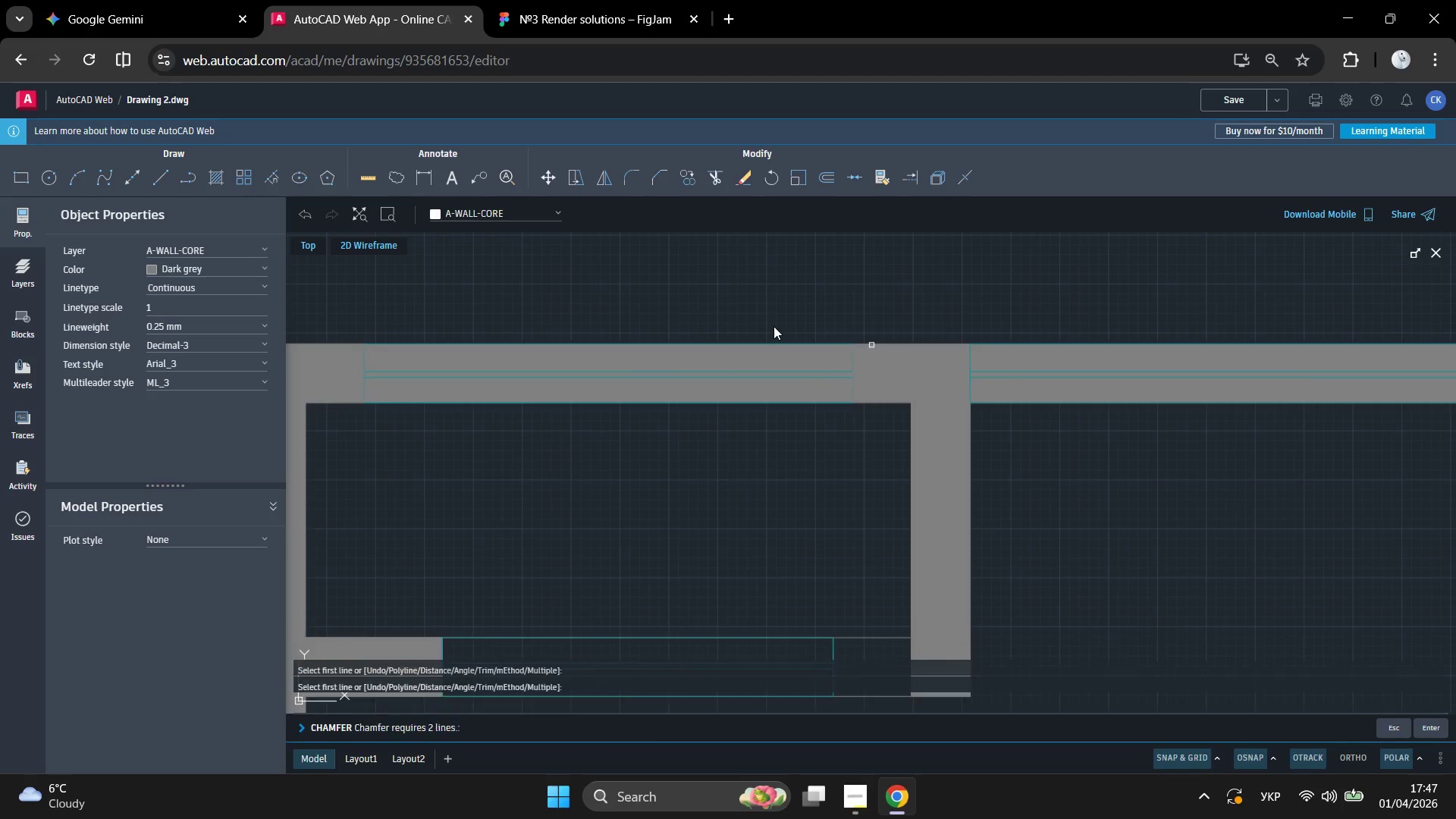 
triple_click([774, 325])
 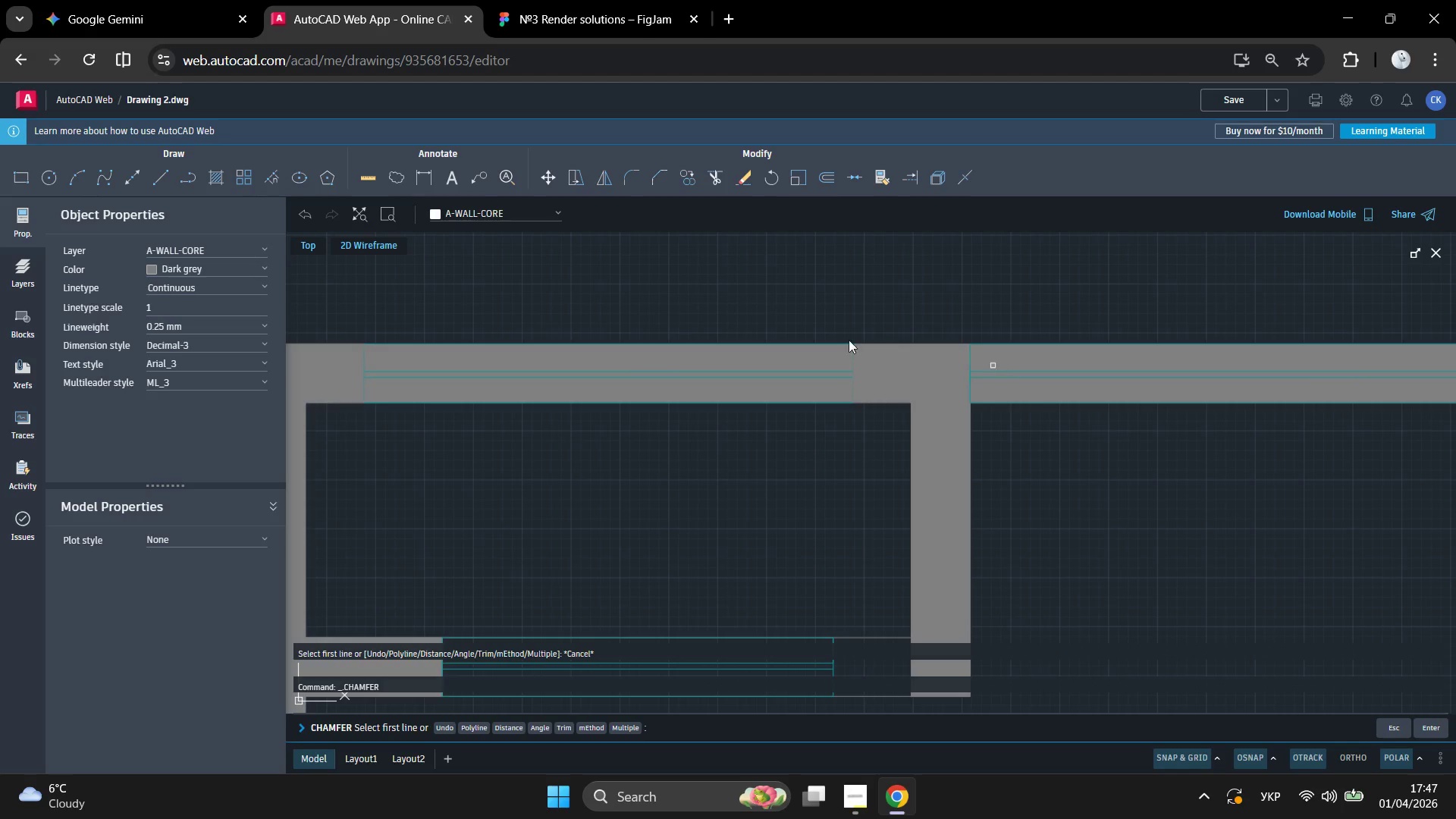 
left_click([818, 324])
 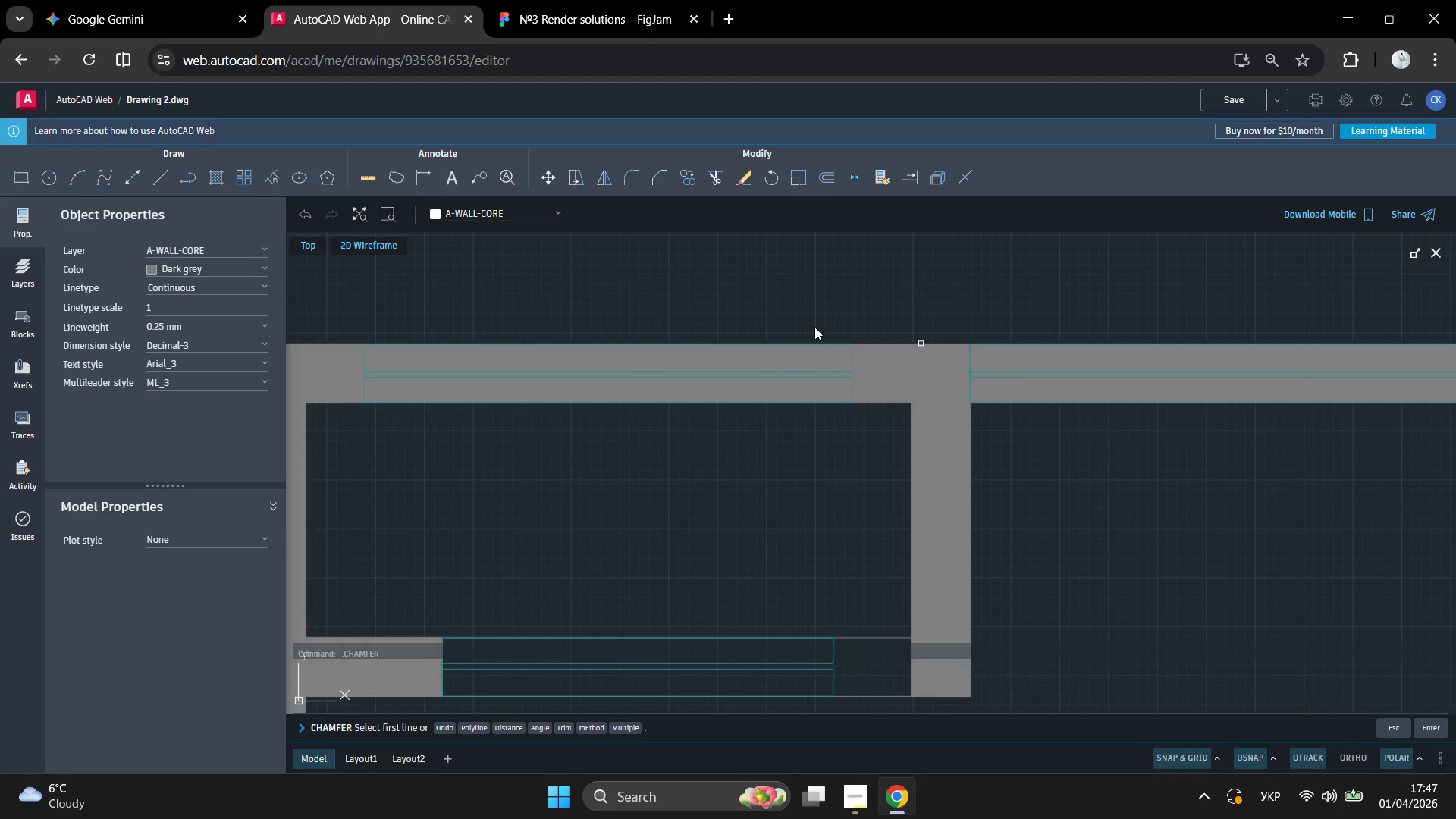 
left_click([814, 326])
 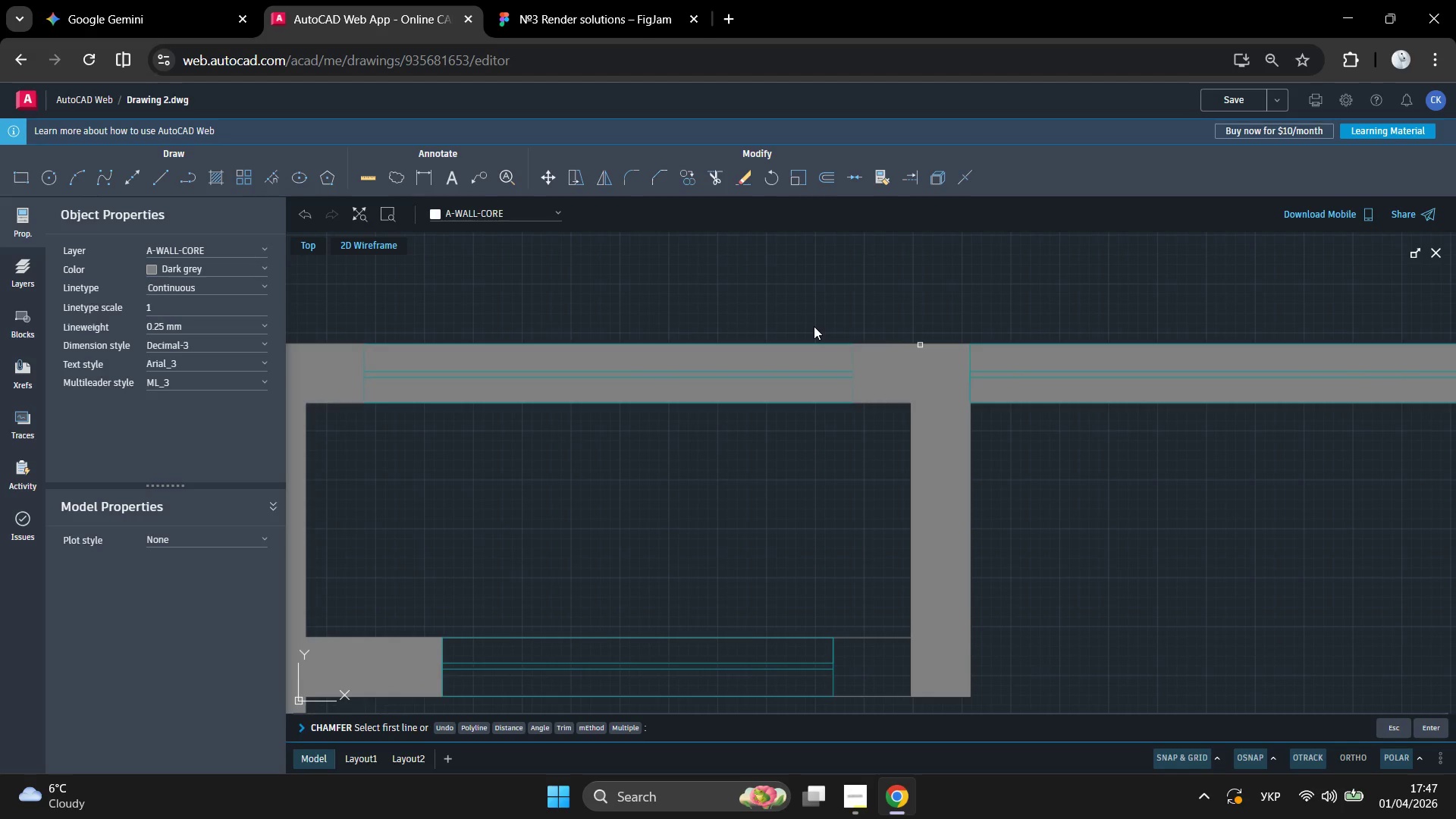 
scroll: coordinate [814, 325], scroll_direction: up, amount: 3.0
 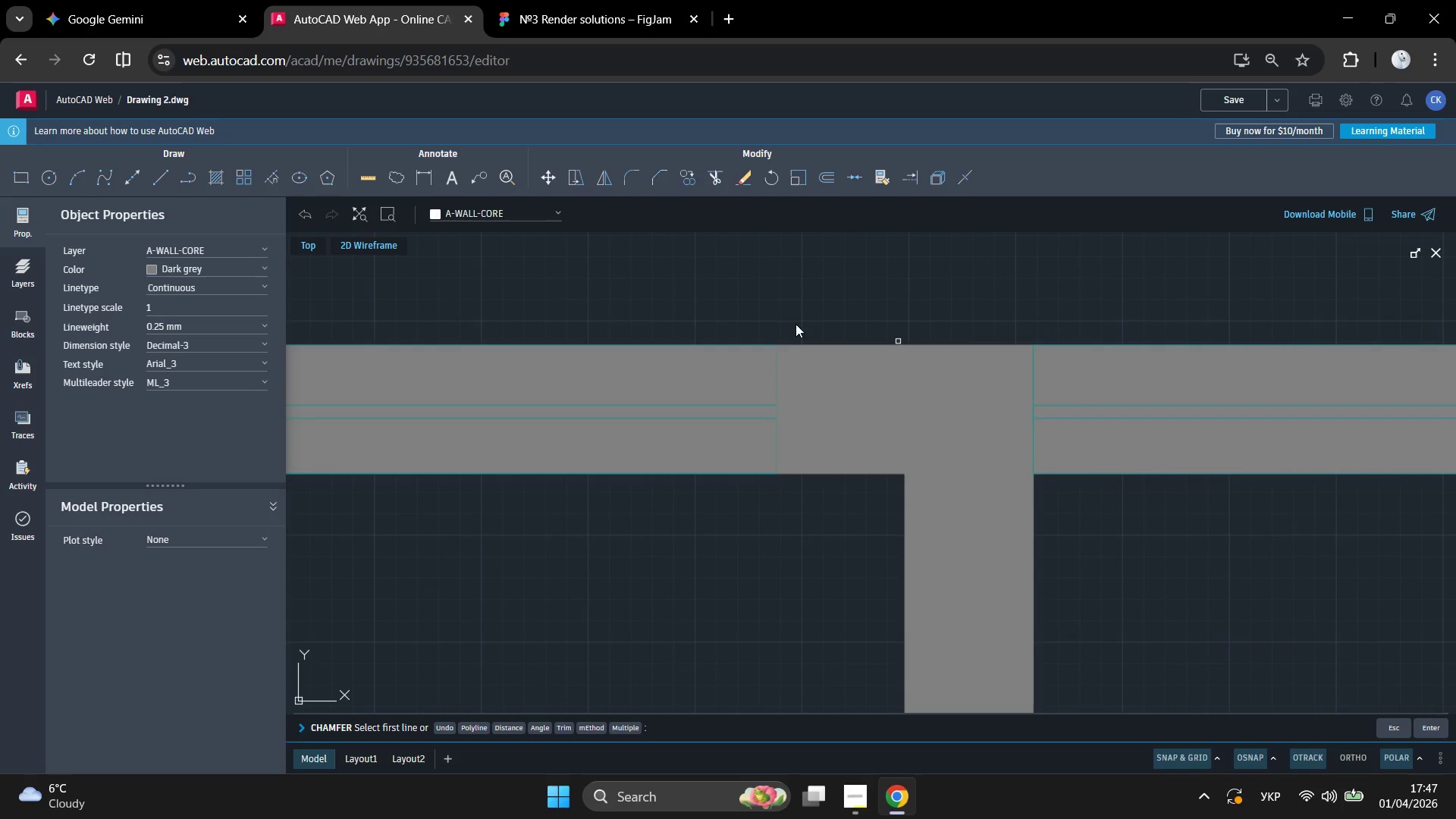 
left_click([790, 330])
 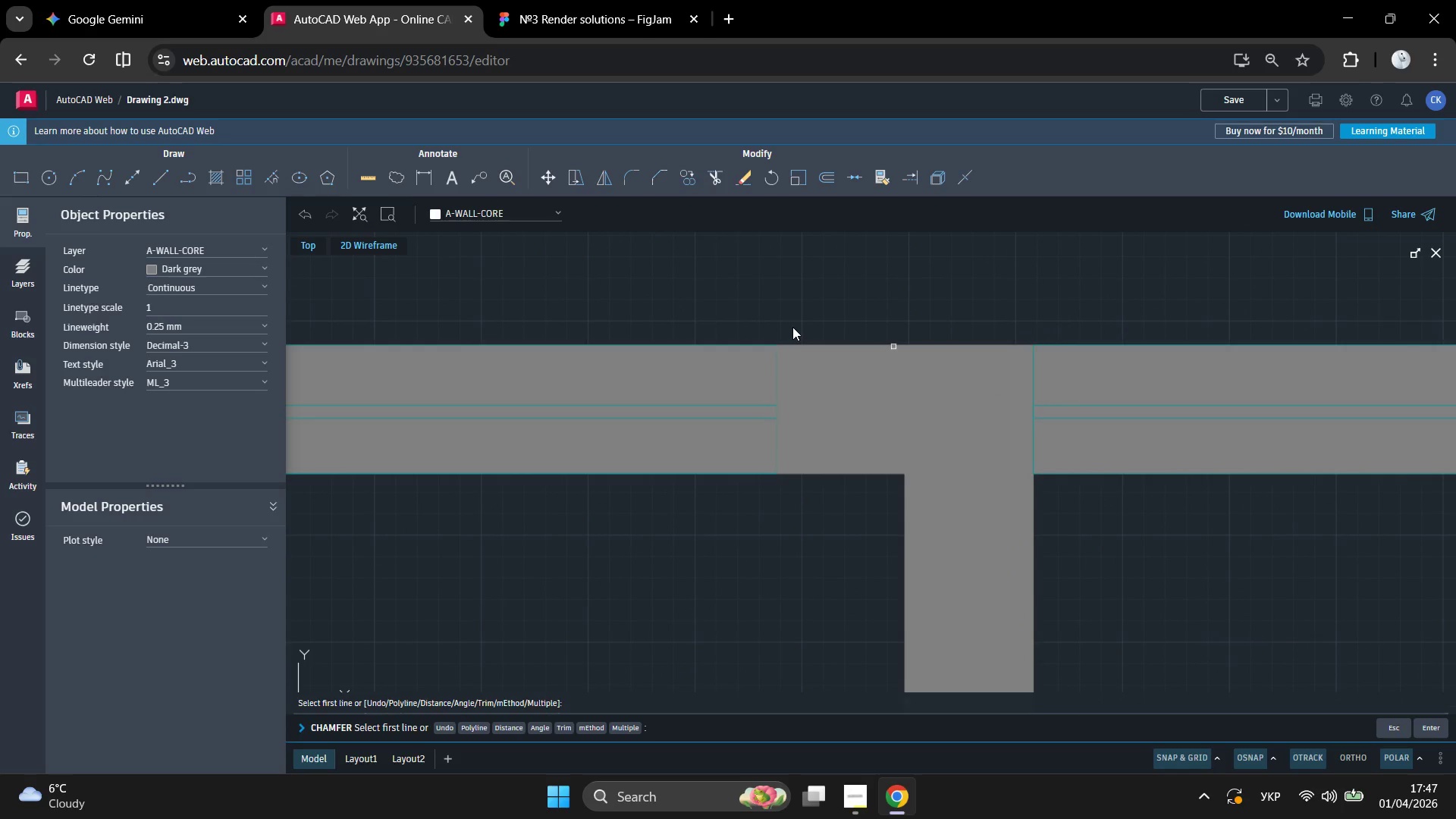 
left_click([794, 325])
 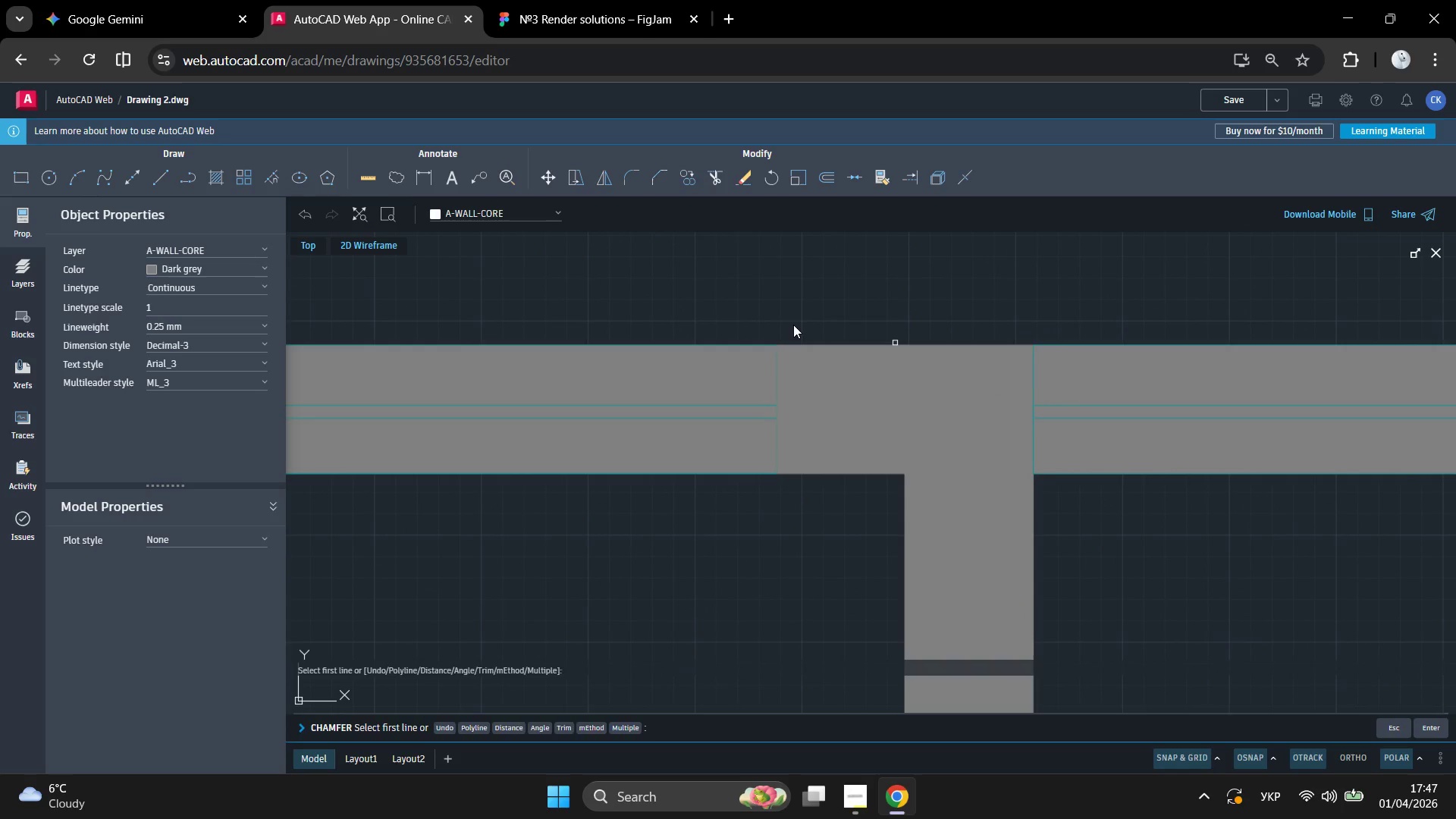 
left_click_drag(start_coordinate=[793, 325], to_coordinate=[792, 328])
 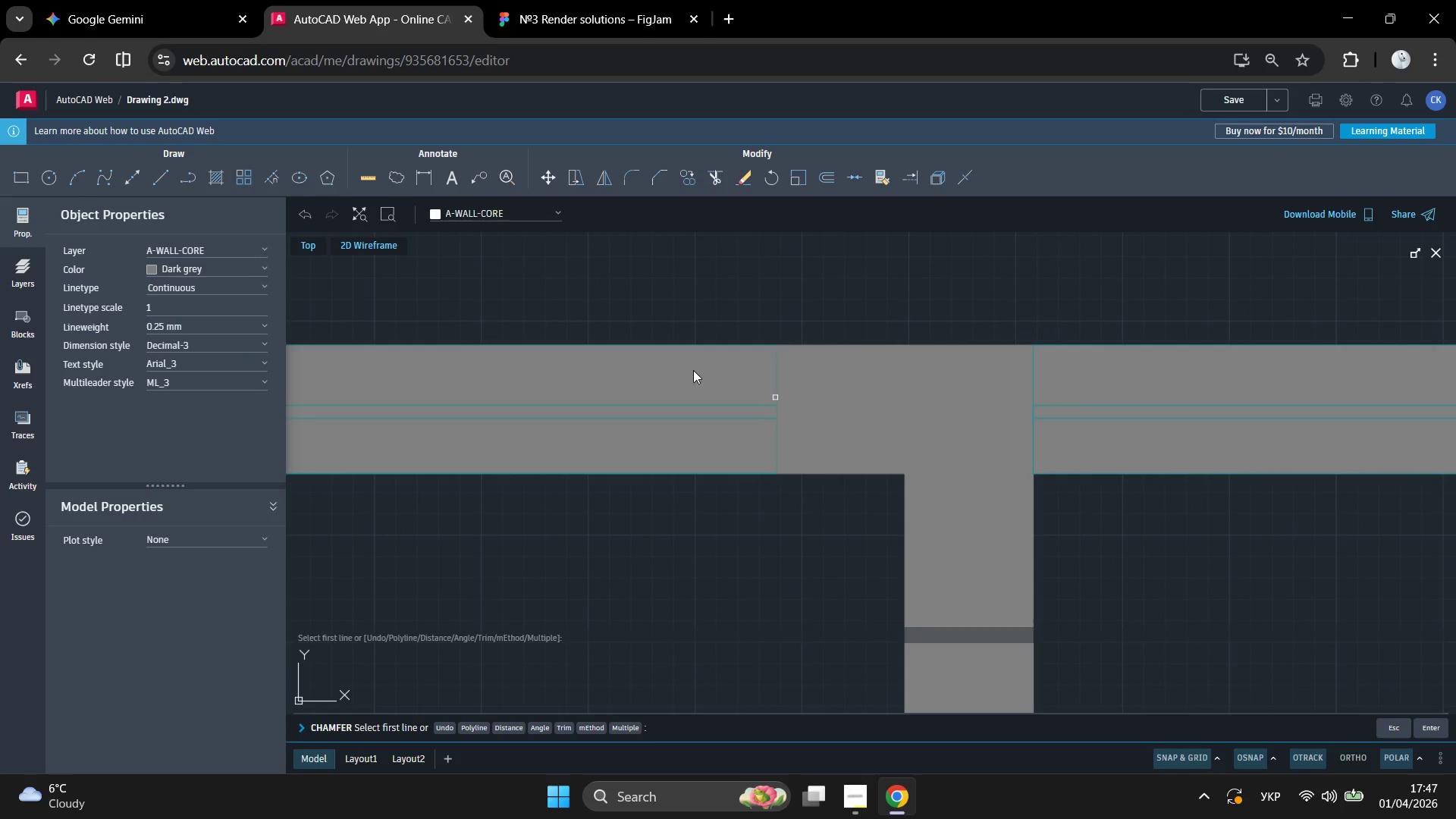 
left_click([694, 364])
 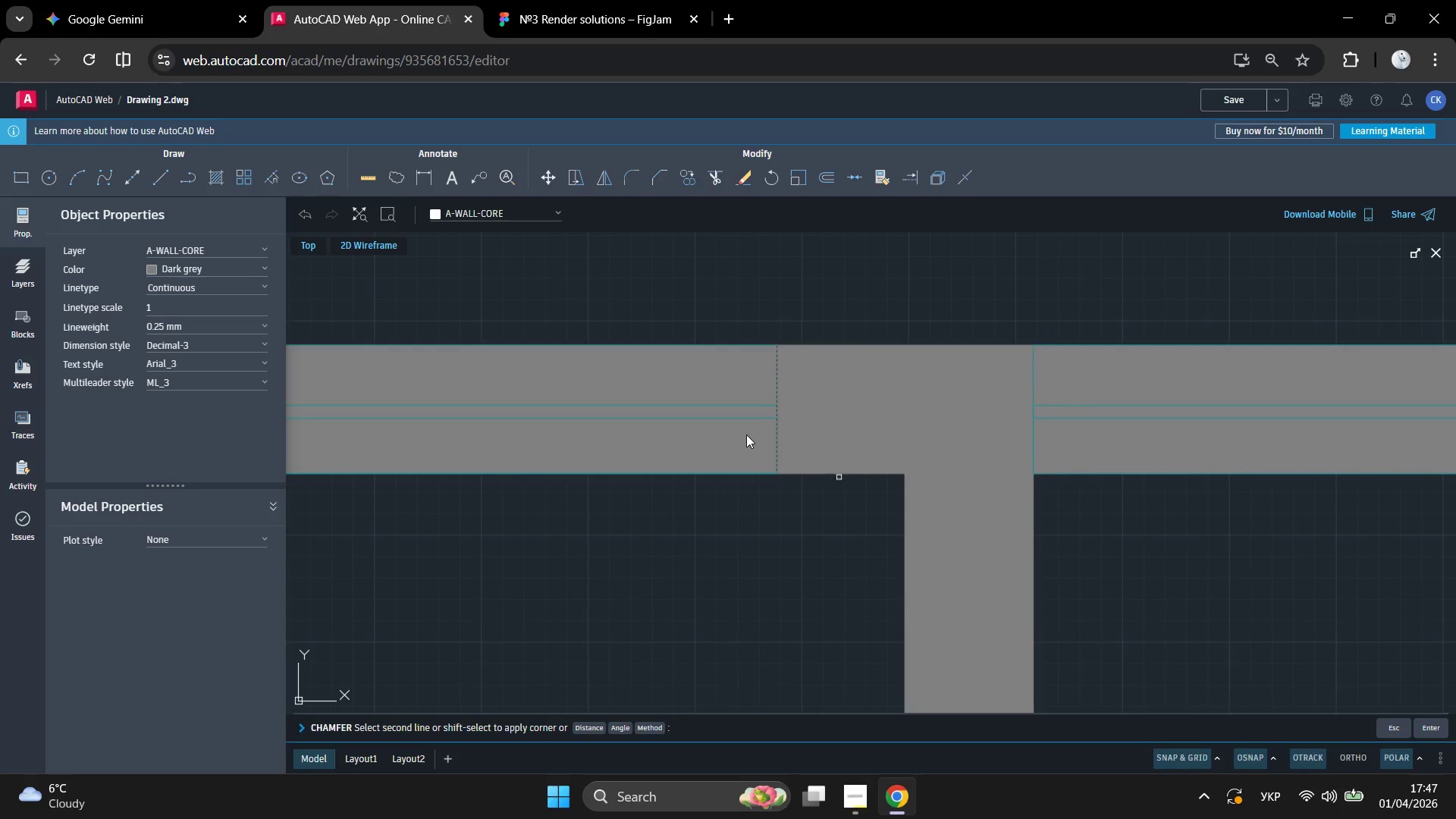 
left_click([745, 433])
 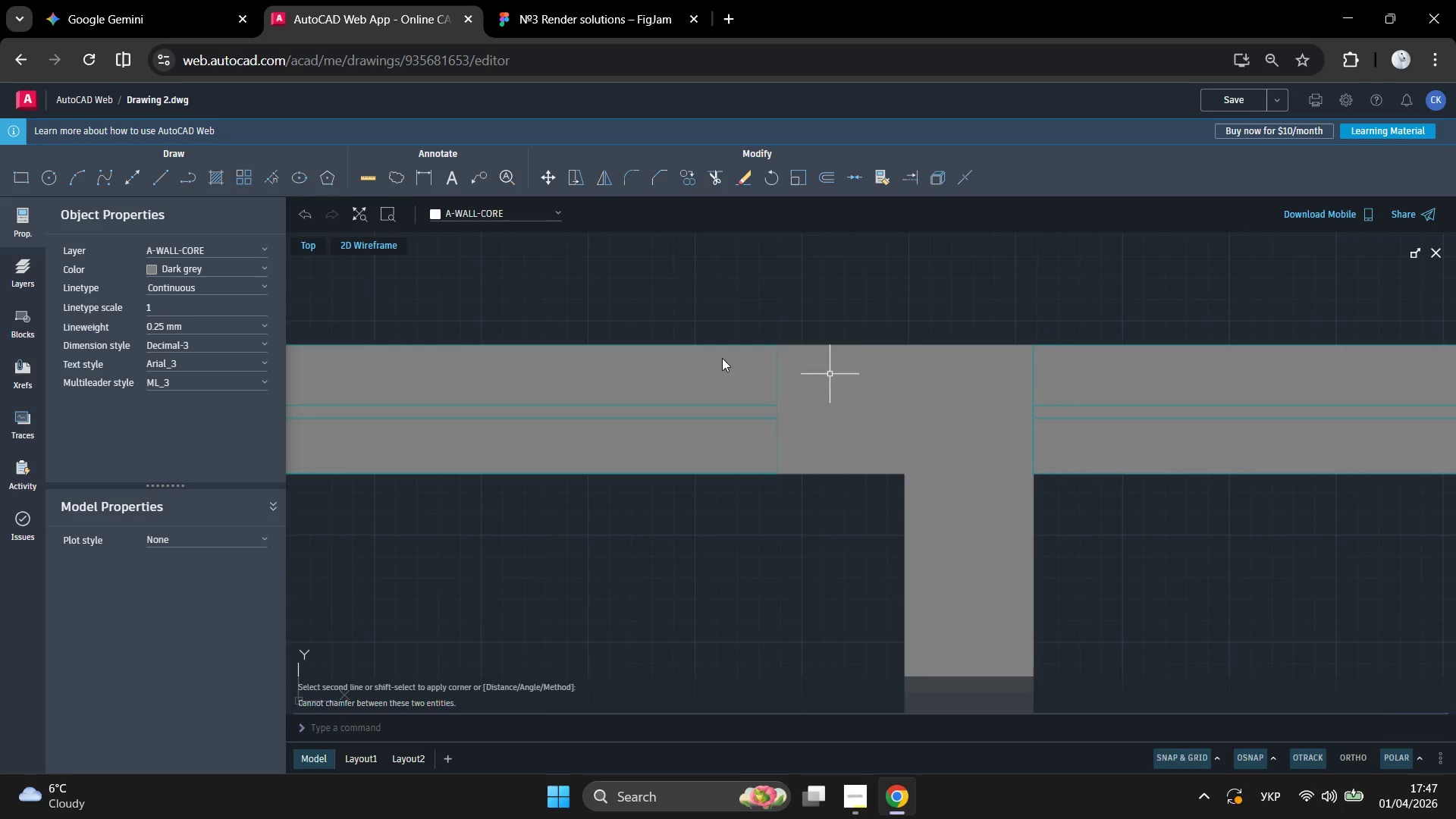 
key(Enter)
 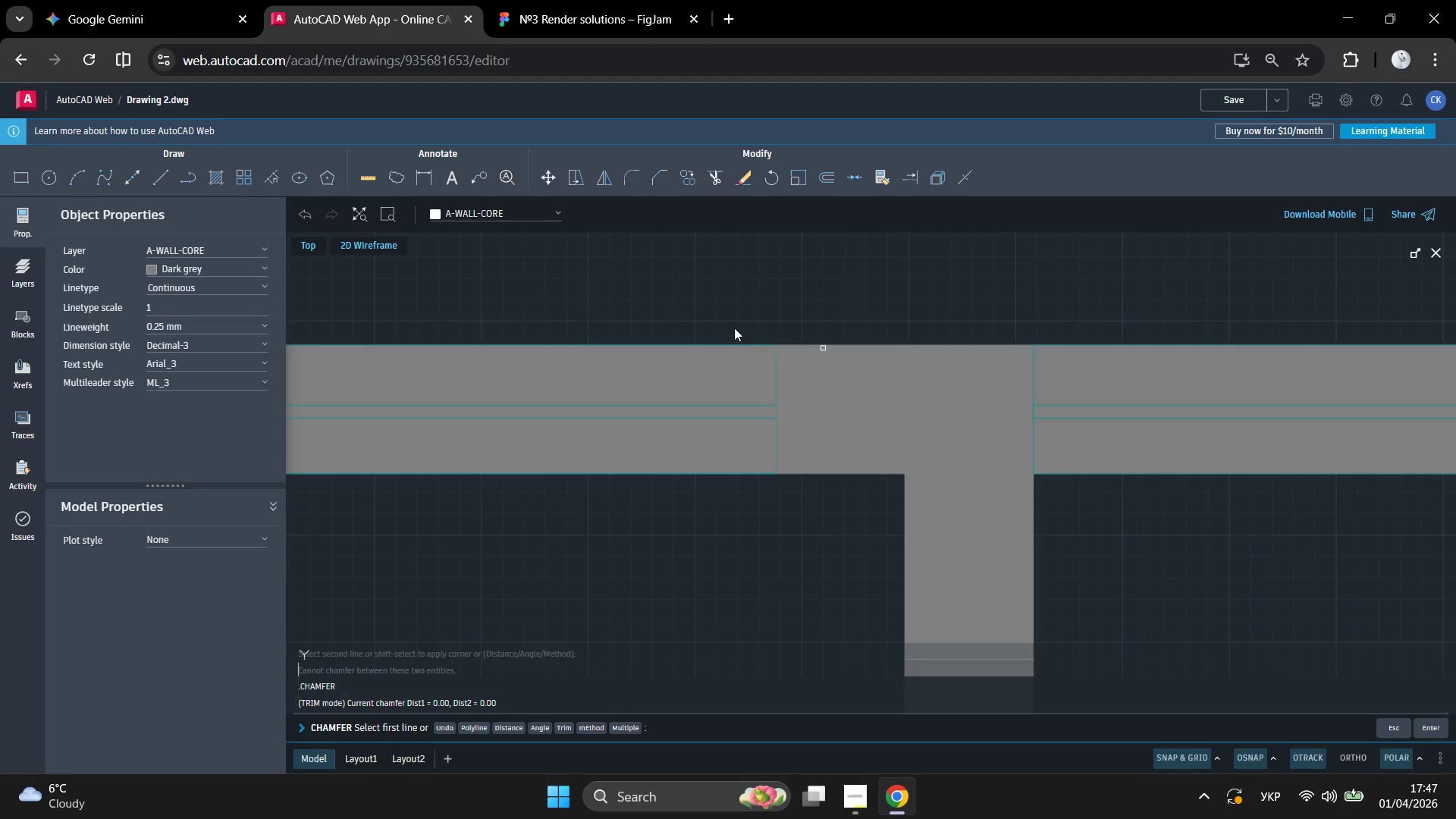 
left_click([734, 326])
 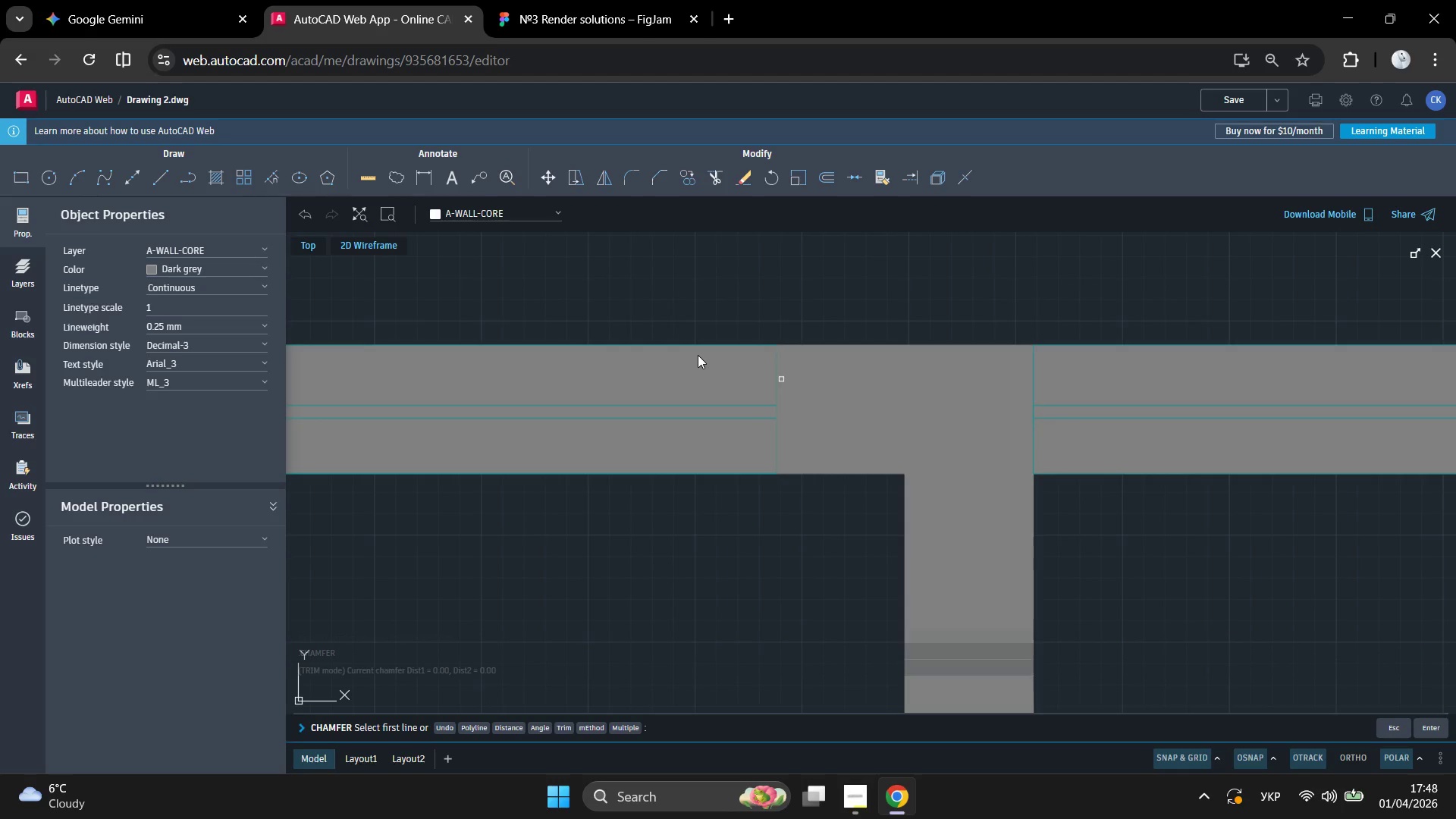 
left_click([695, 355])
 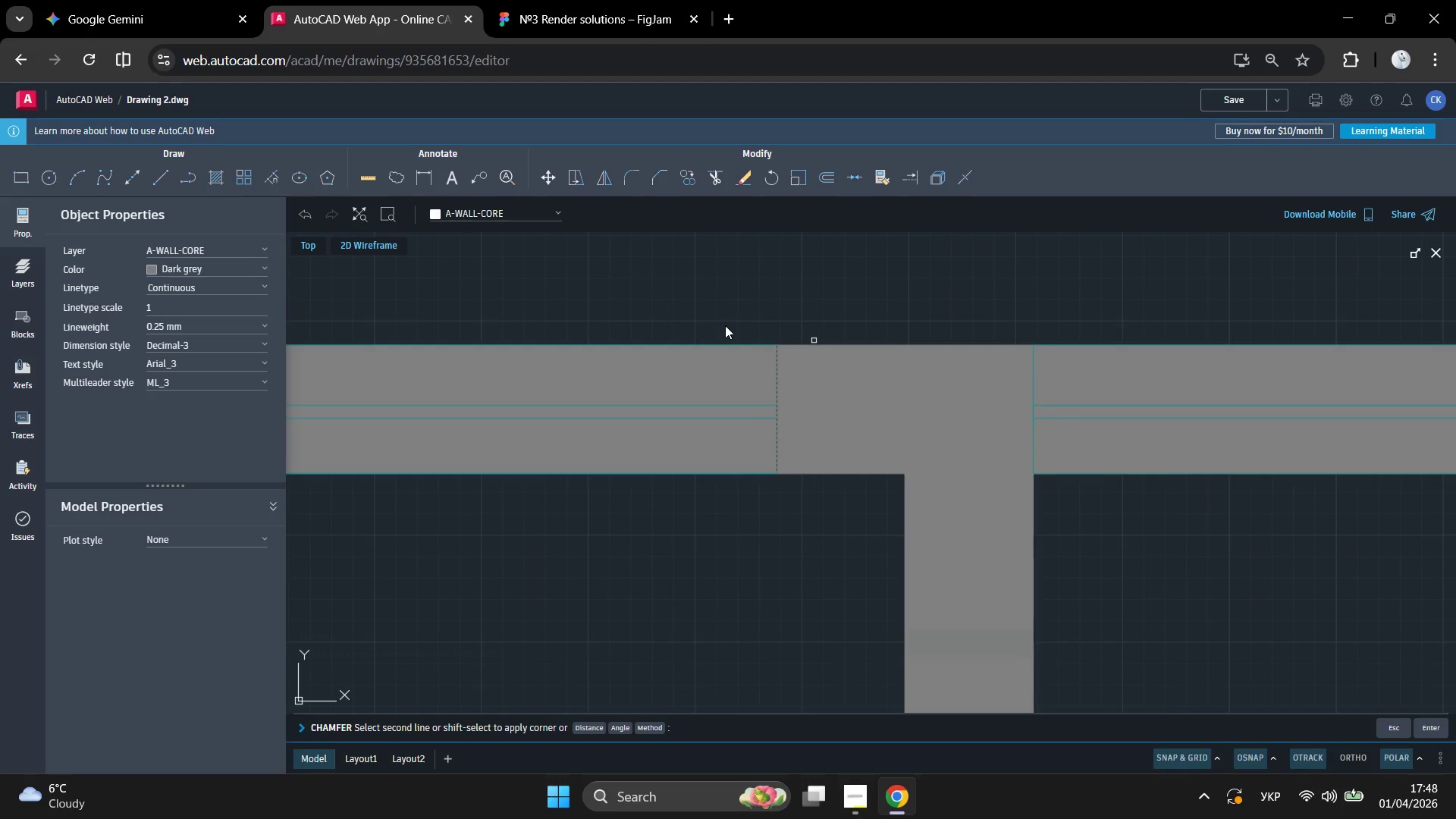 
left_click([723, 330])
 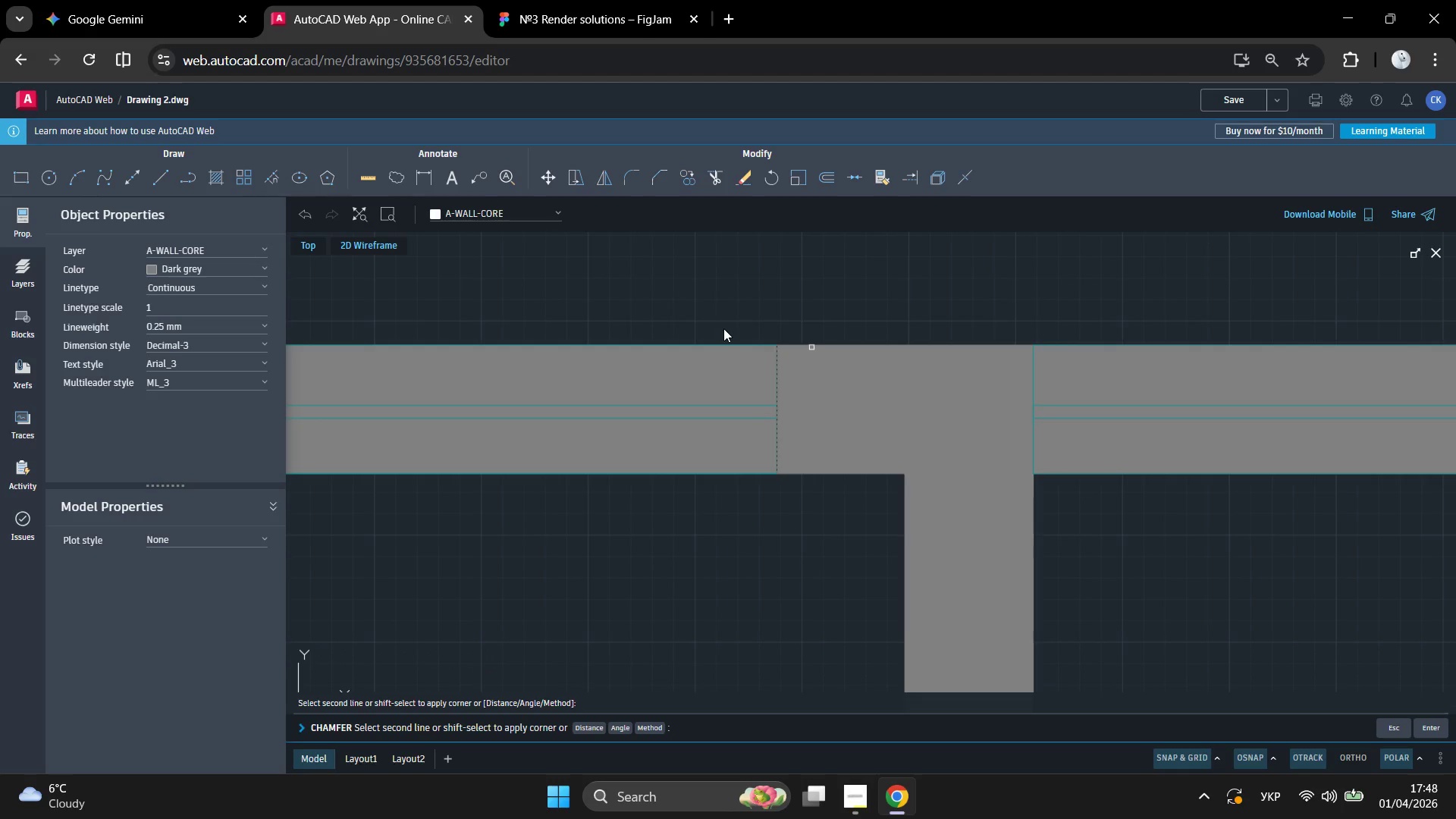 
left_click([724, 328])
 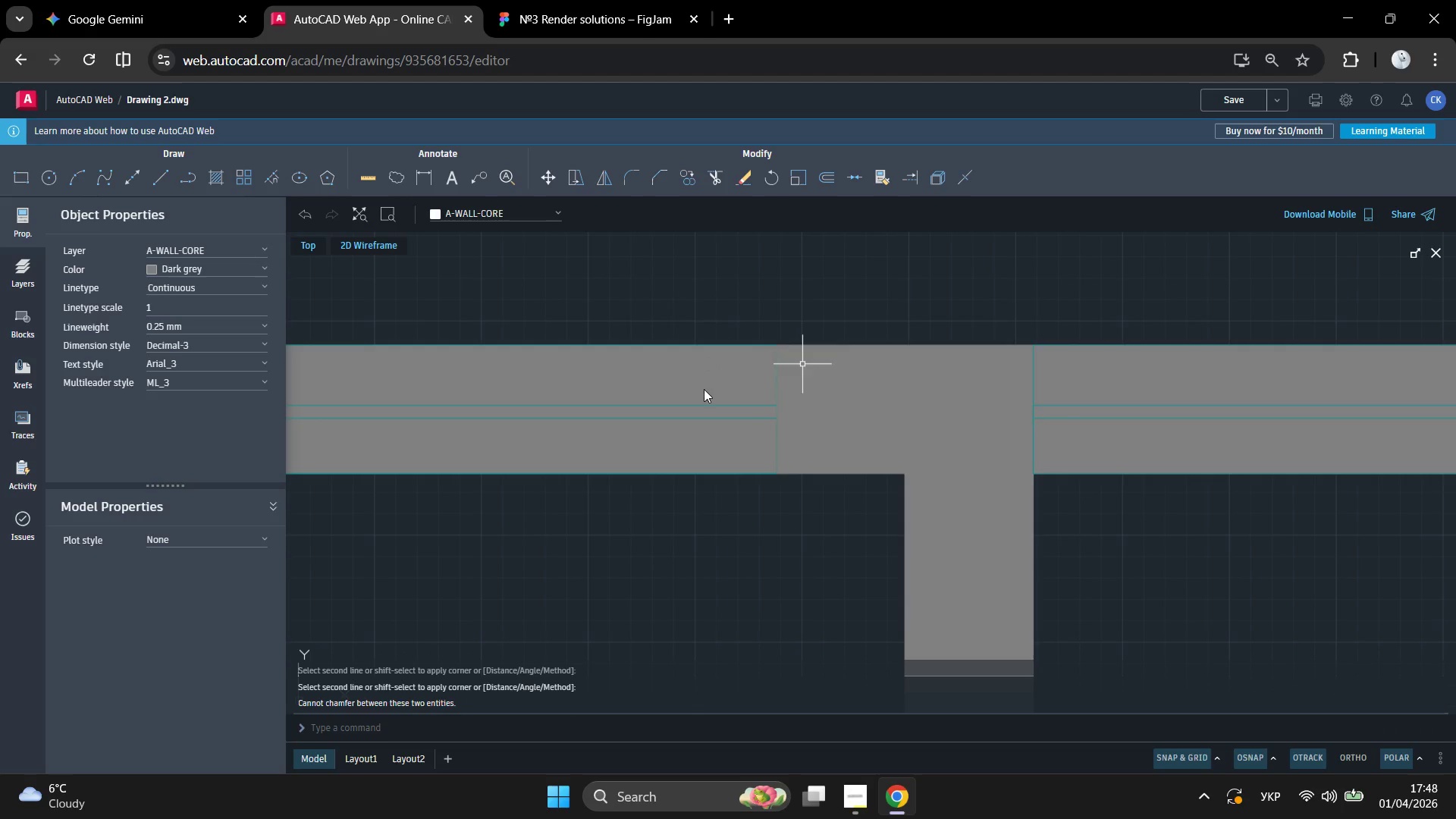 
scroll: coordinate [790, 349], scroll_direction: down, amount: 7.0
 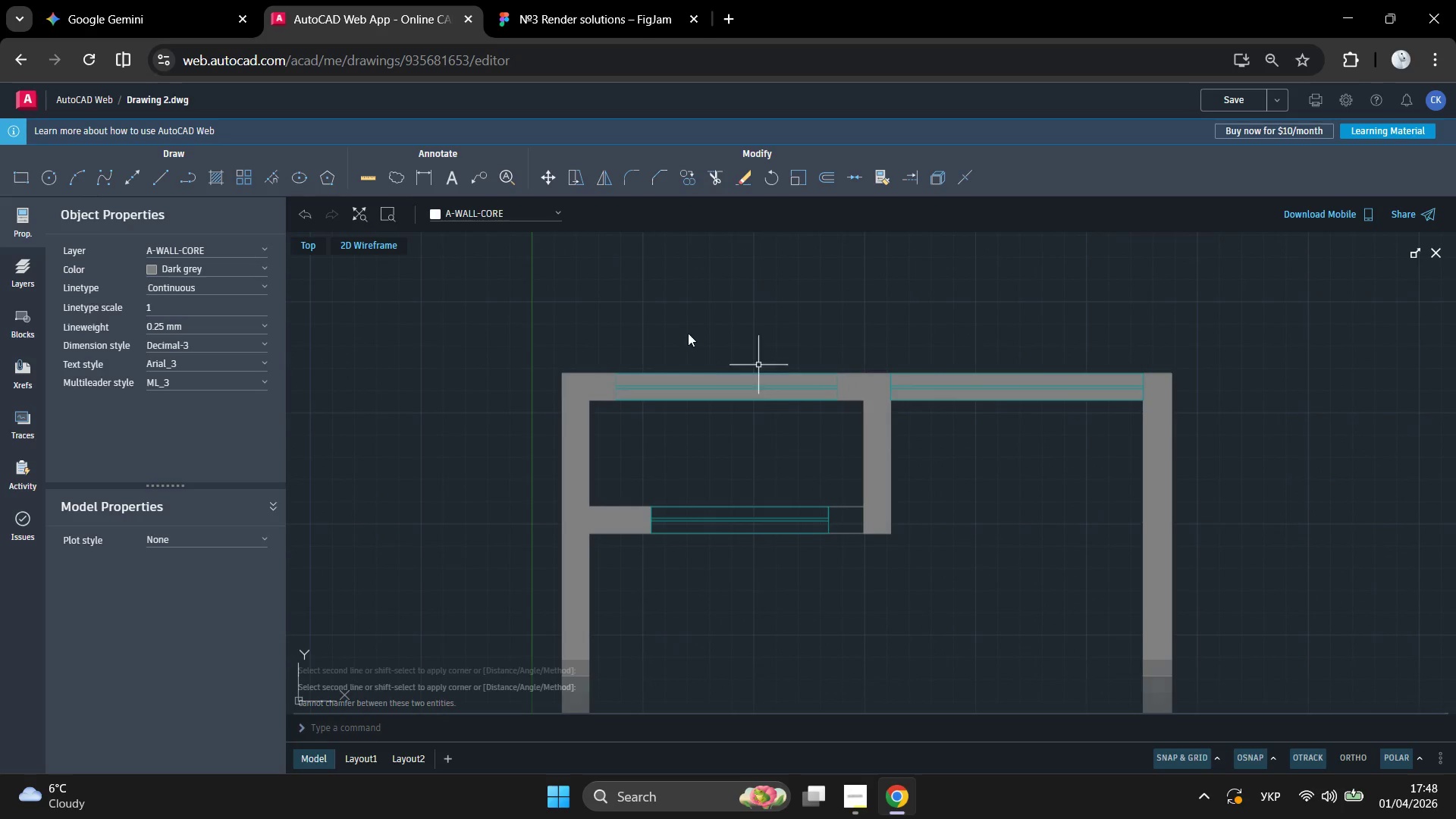 
left_click_drag(start_coordinate=[695, 321], to_coordinate=[655, 391])
 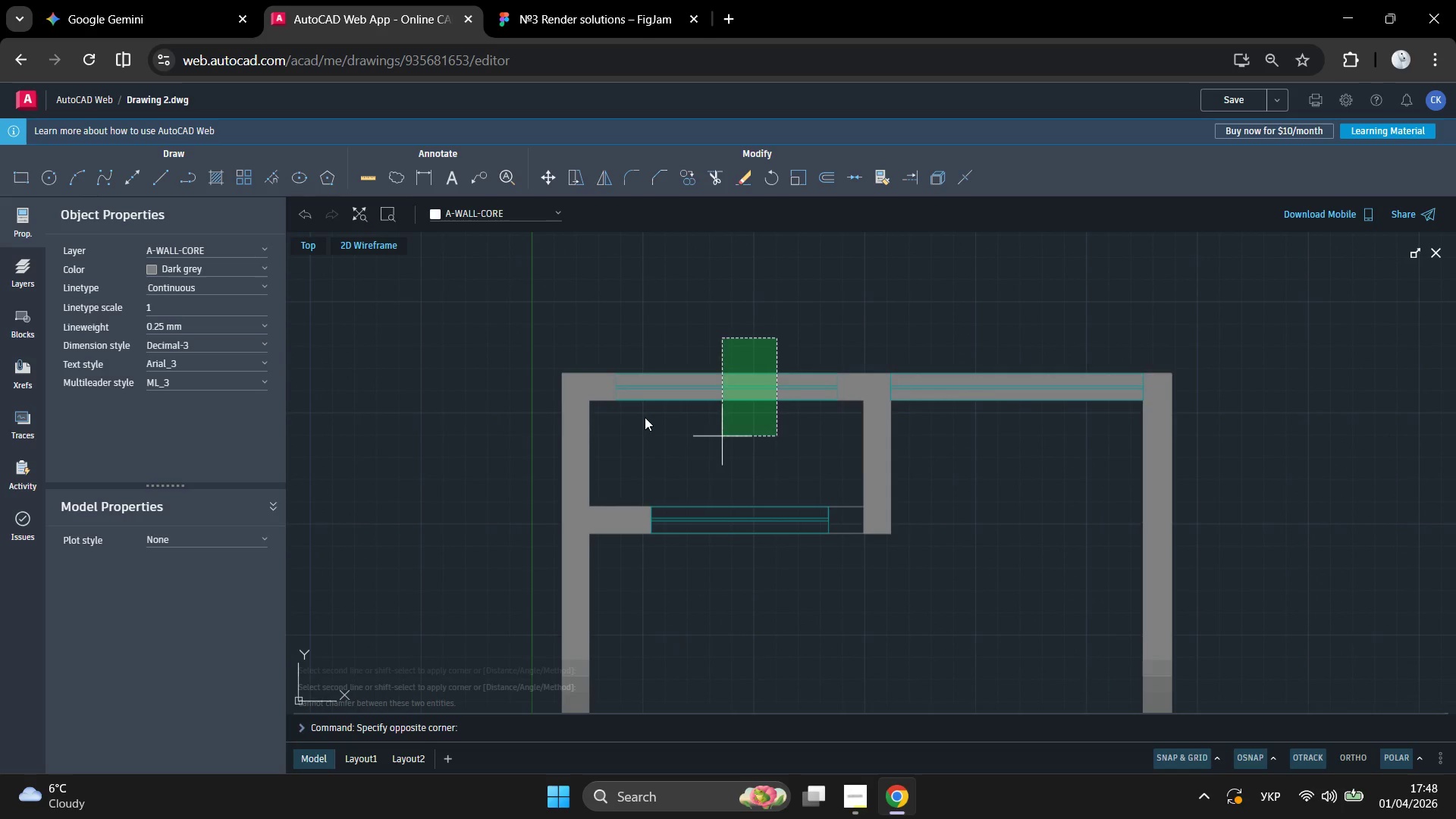 
double_click([645, 417])
 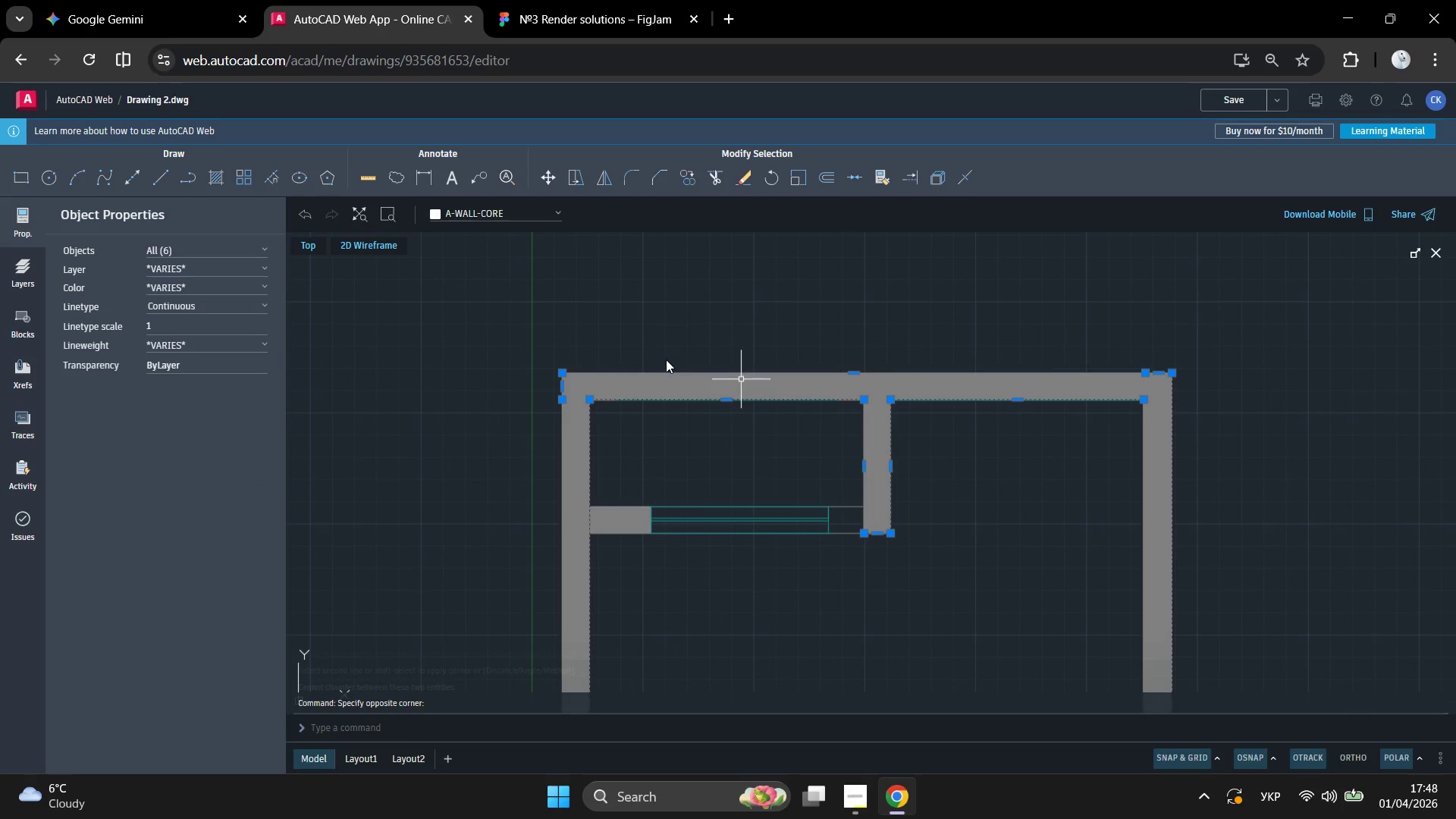 
scroll: coordinate [666, 359], scroll_direction: up, amount: 2.0
 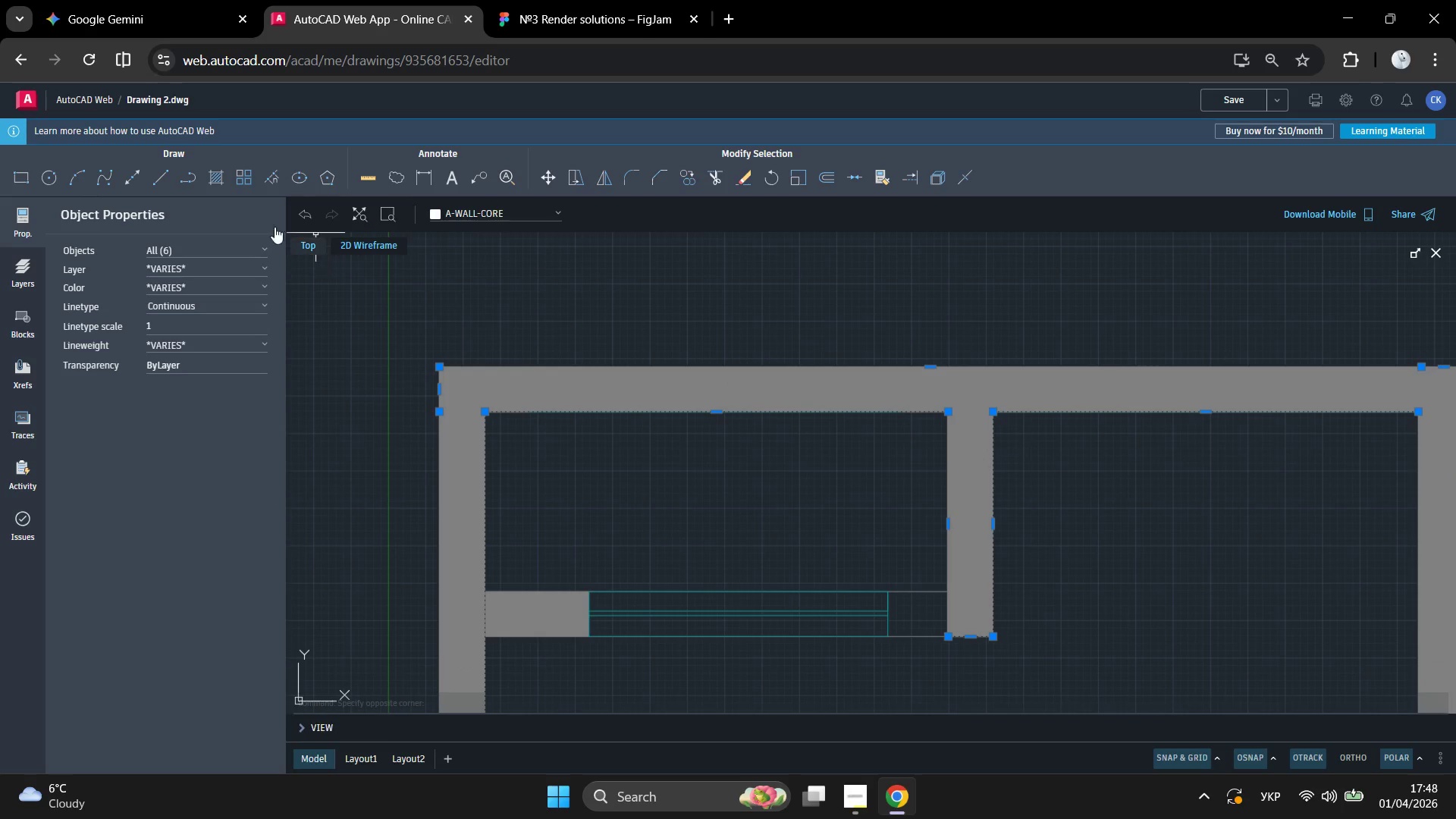 
left_click([165, 179])
 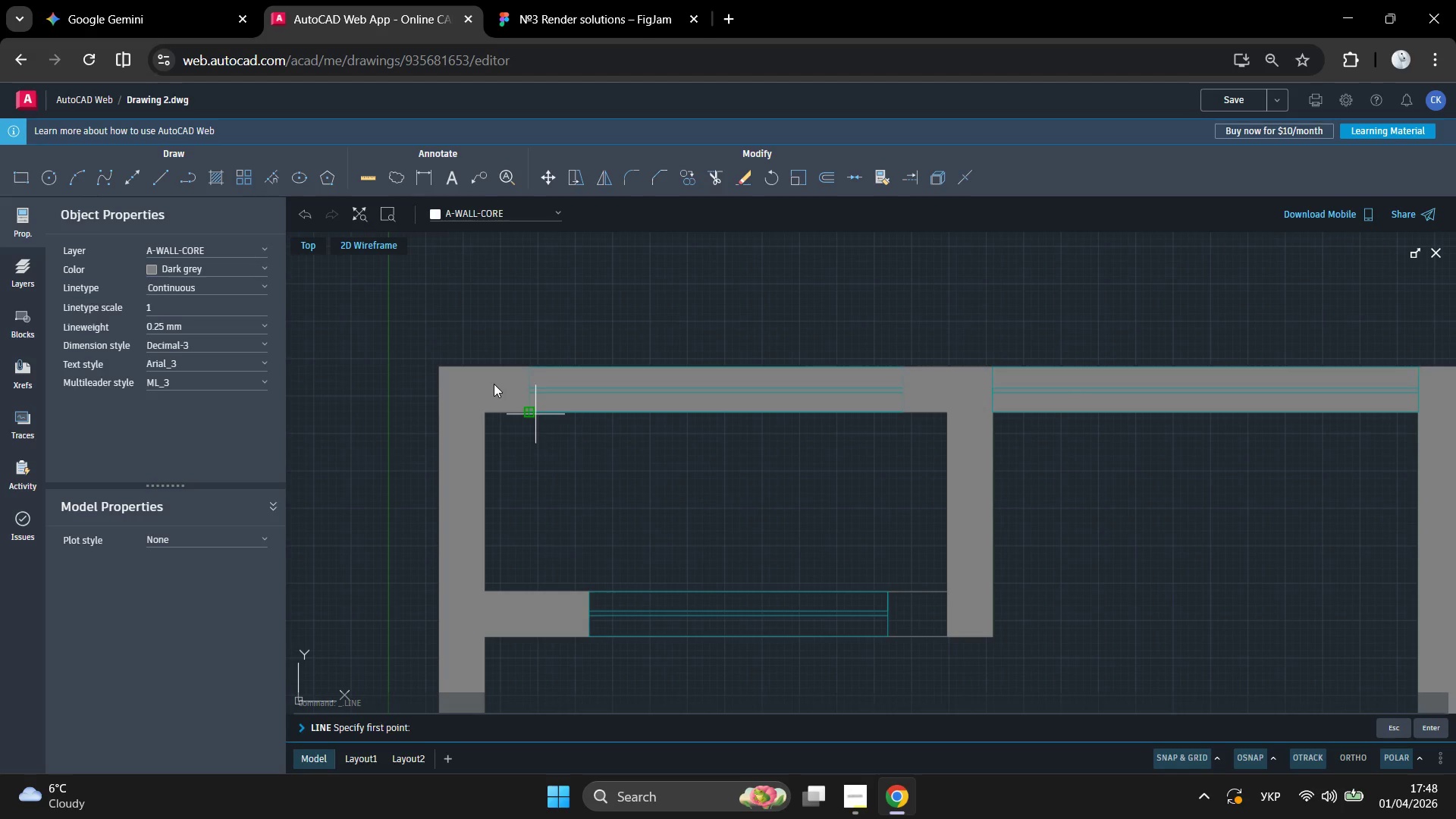 
left_click([491, 384])
 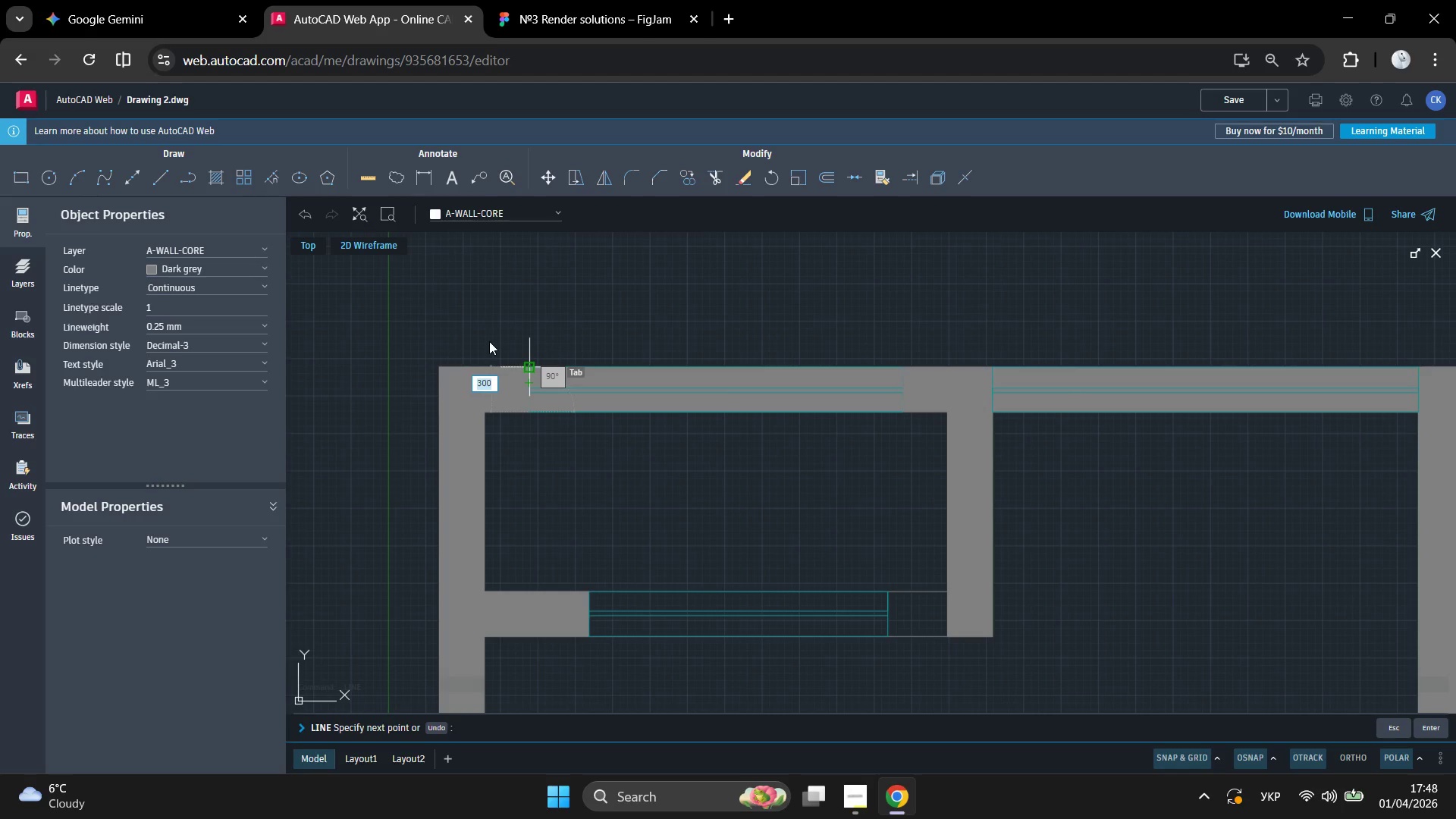 
left_click([489, 341])
 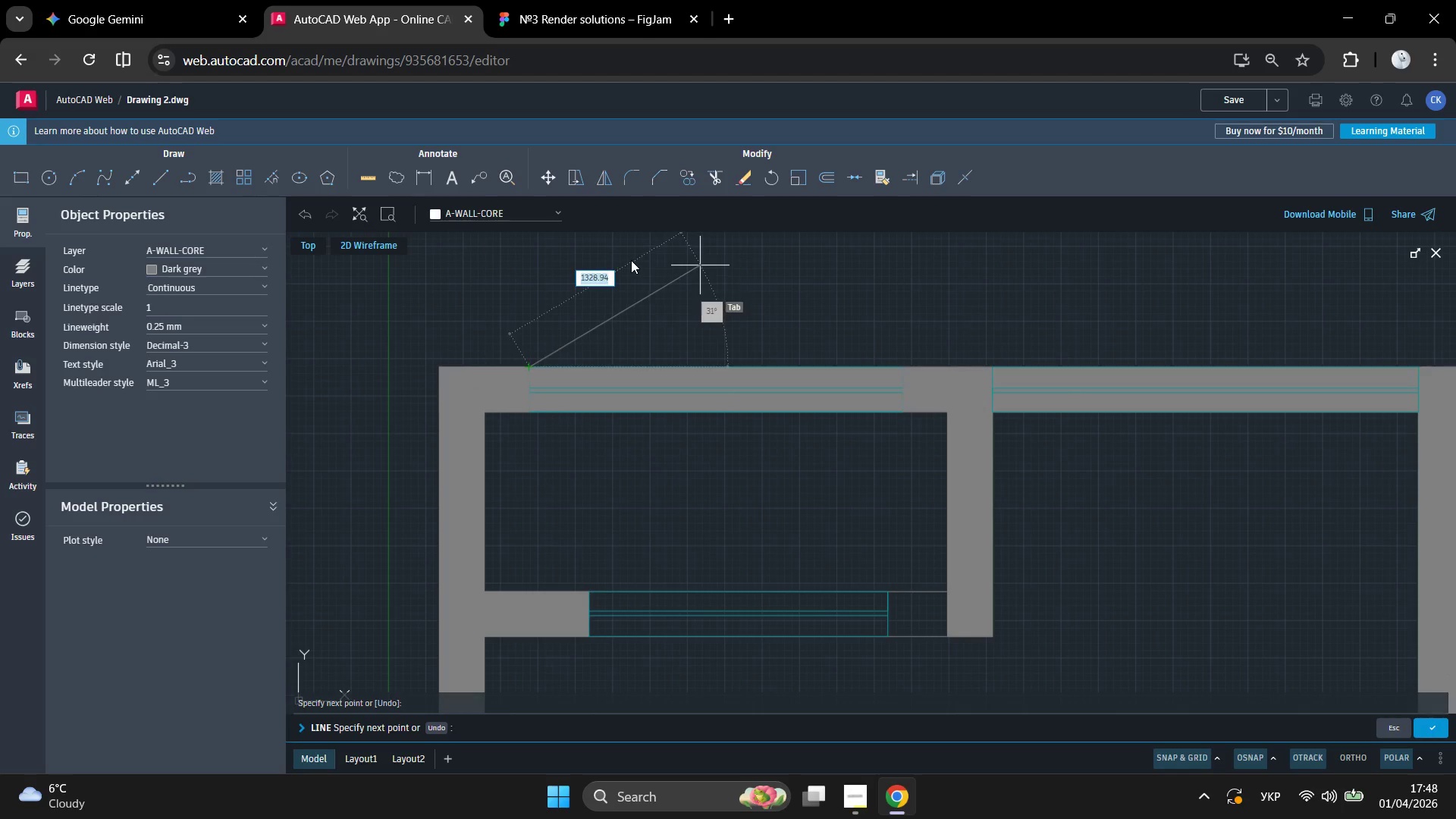 
key(Enter)
 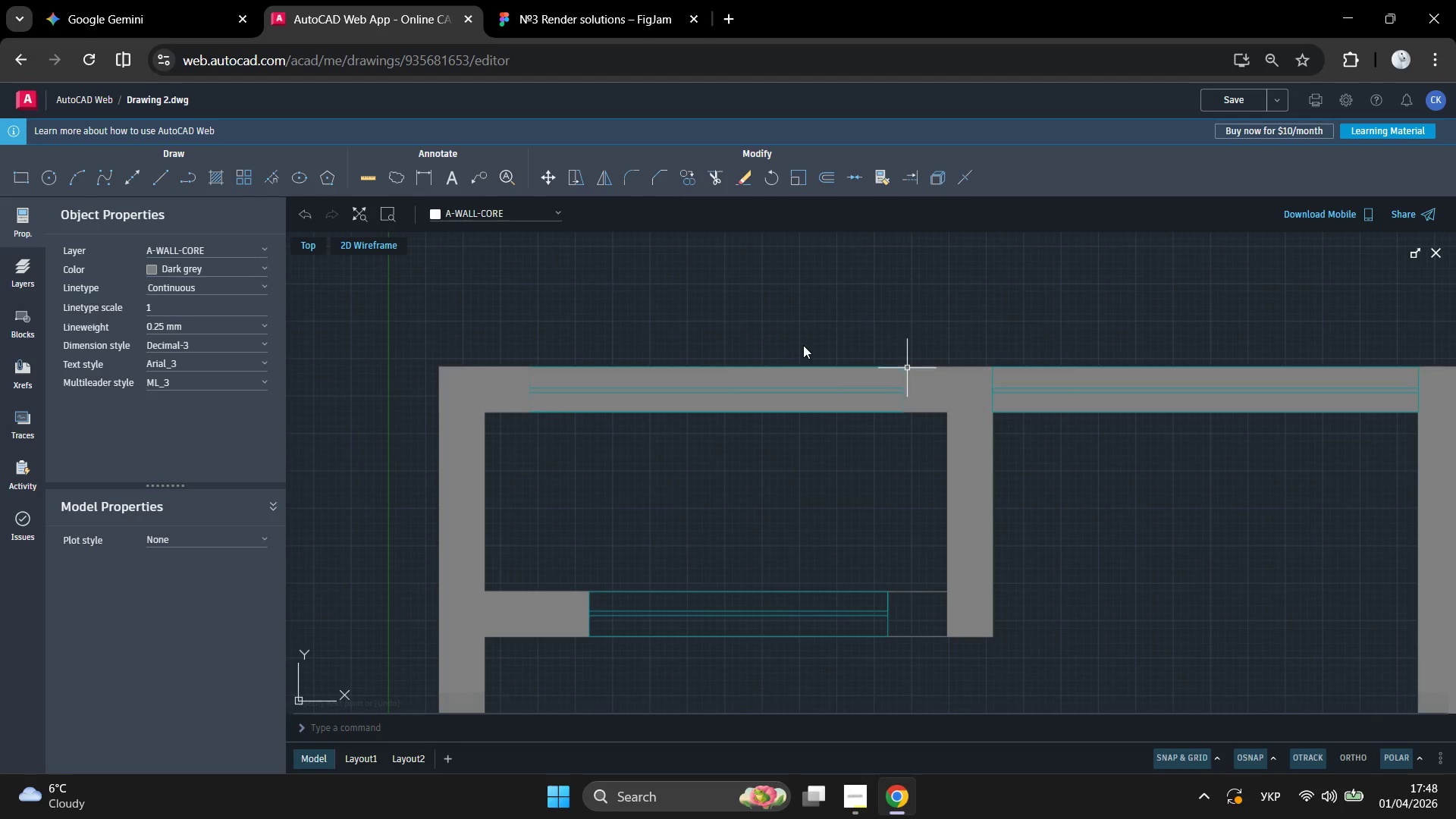 
key(Enter)
 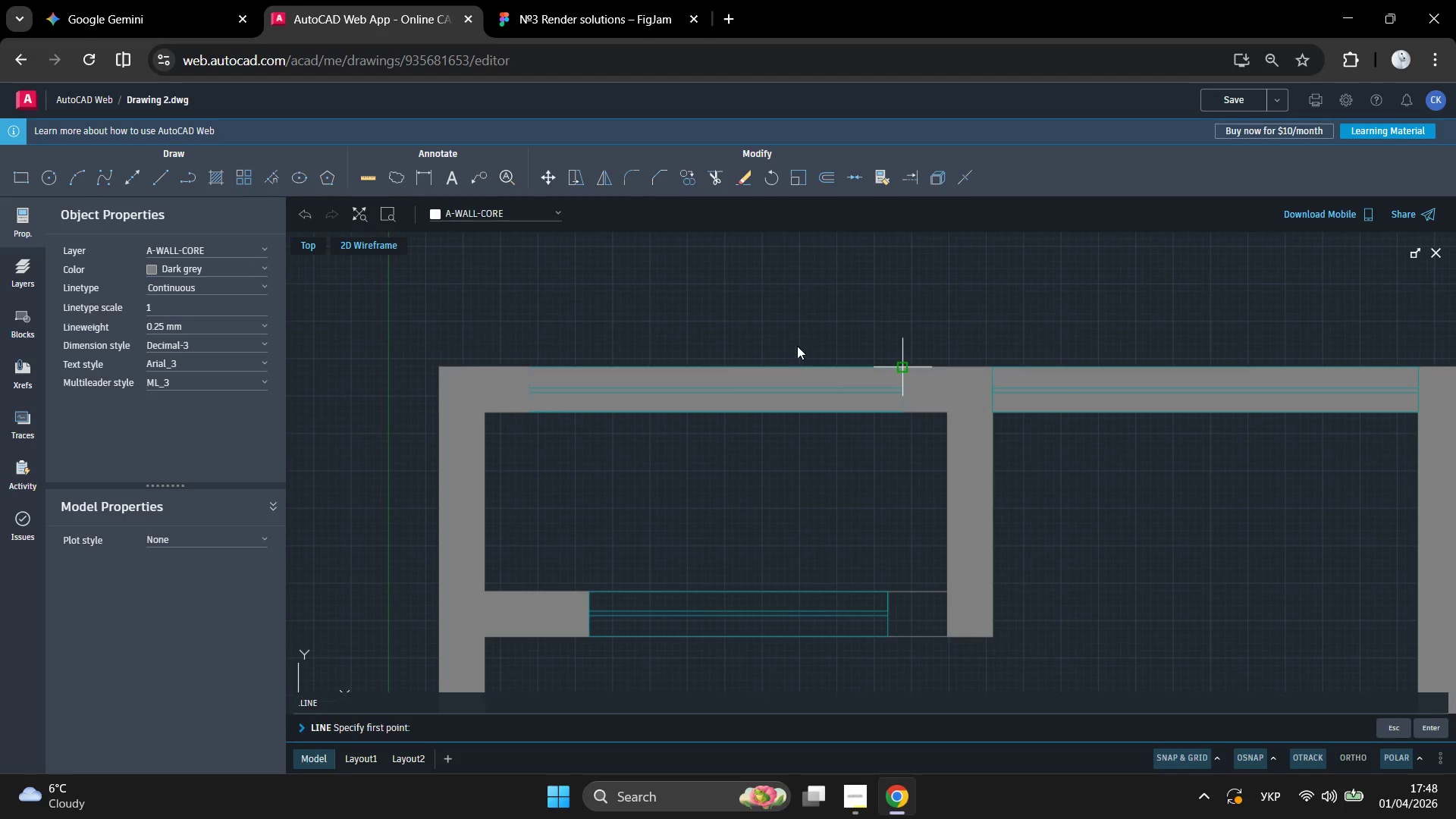 
left_click([796, 345])
 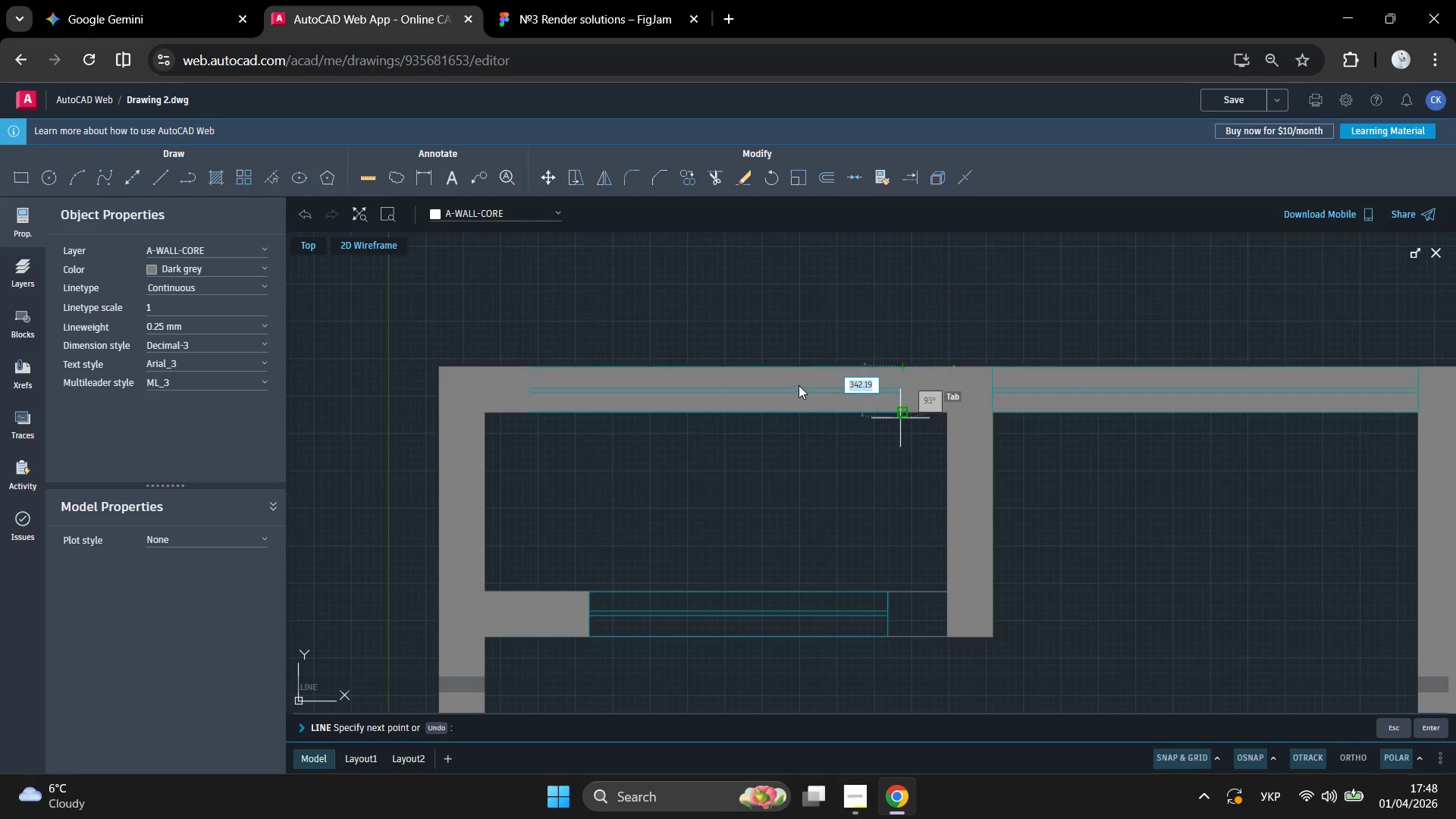 
left_click([800, 383])
 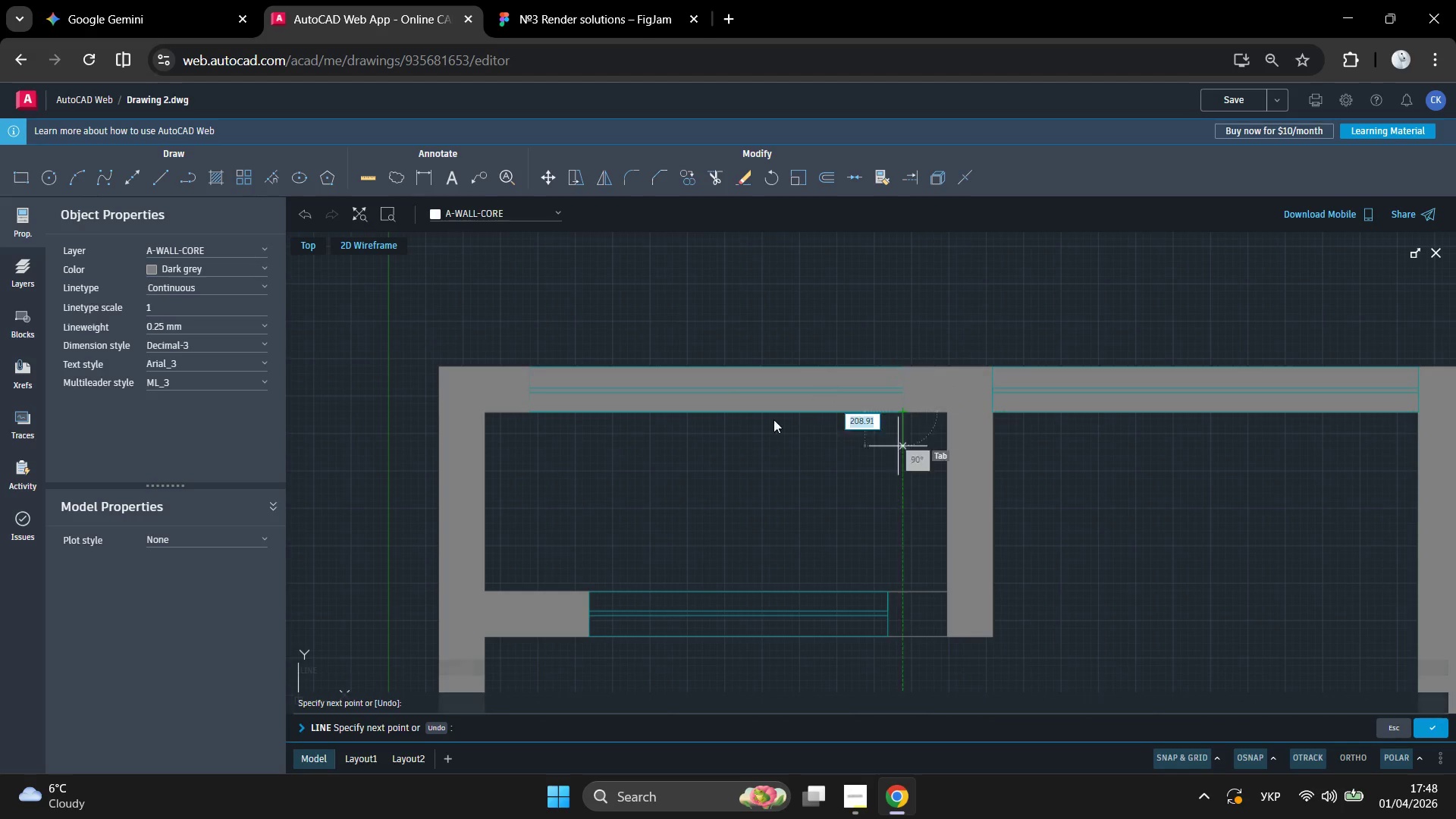 
key(Enter)
 